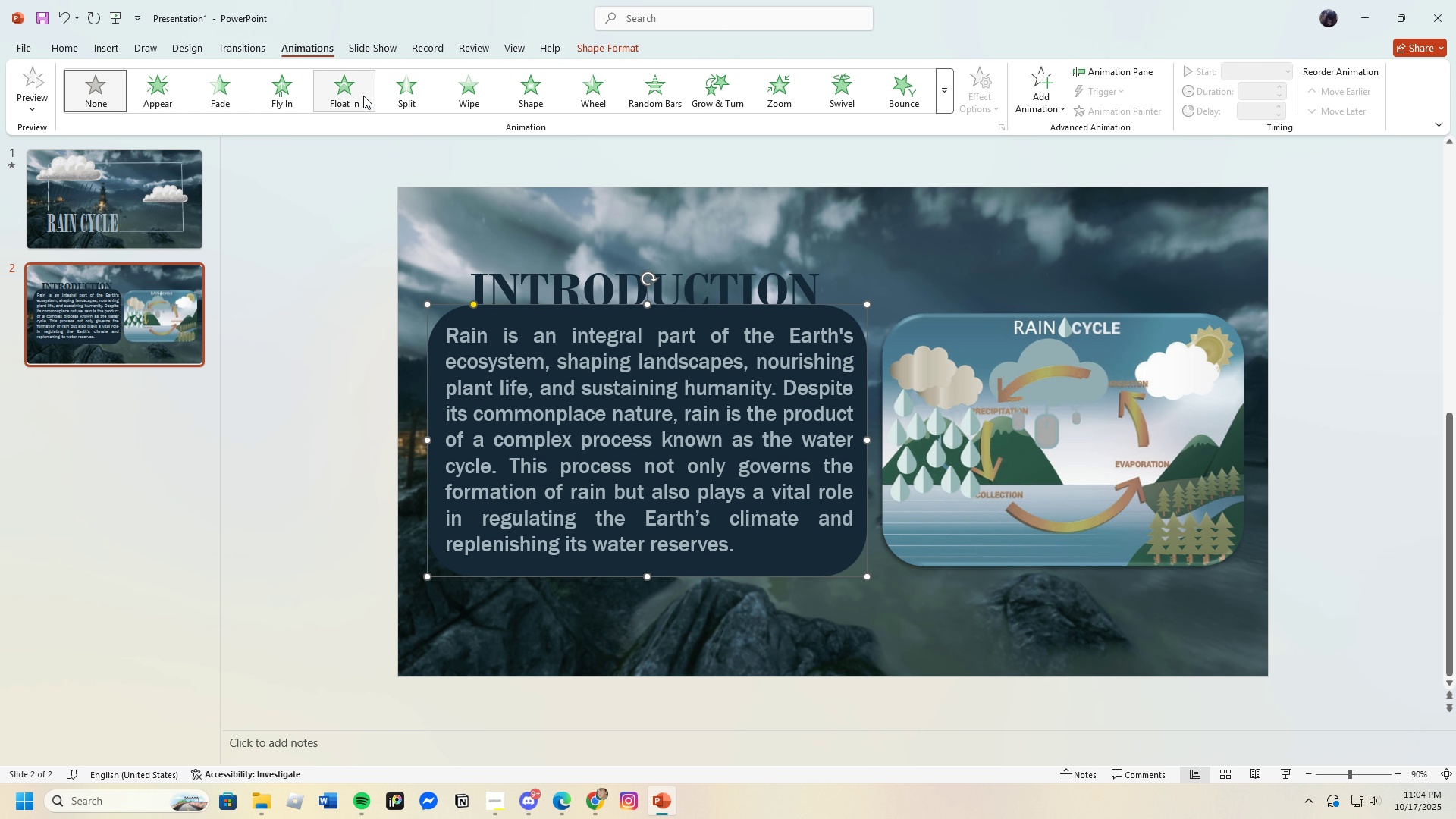 
left_click([342, 86])
 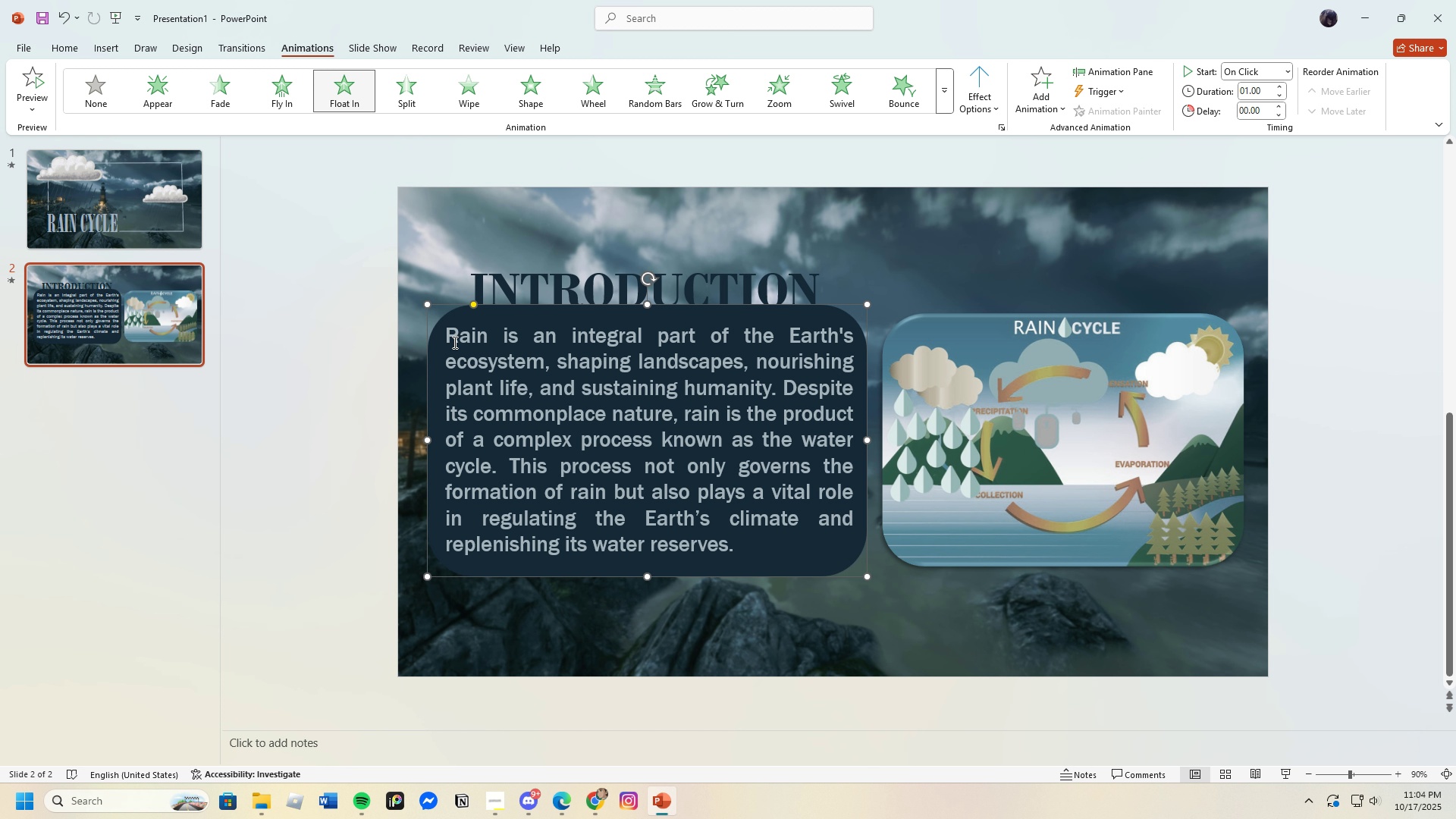 
left_click([447, 337])
 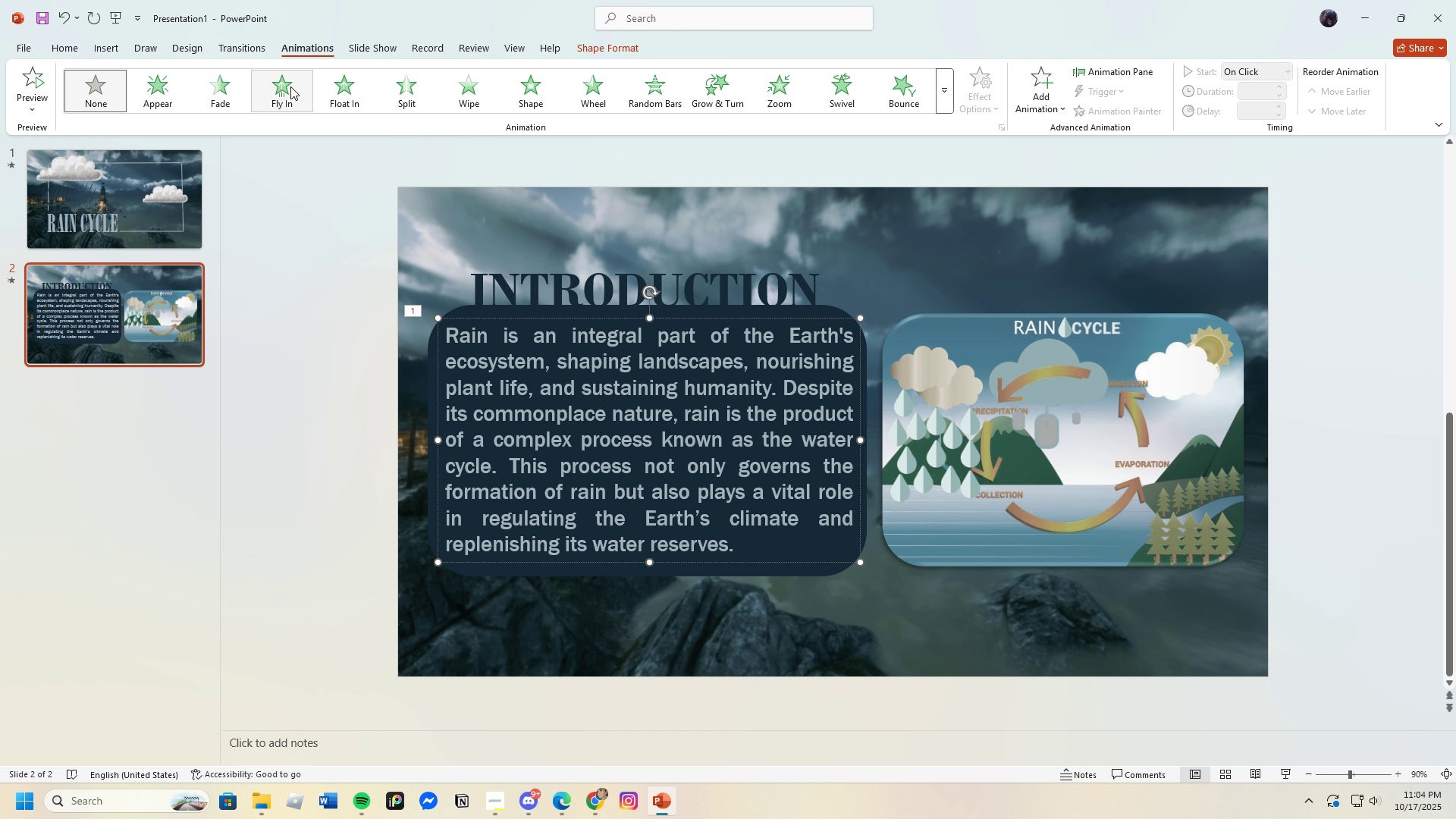 
left_click([290, 86])
 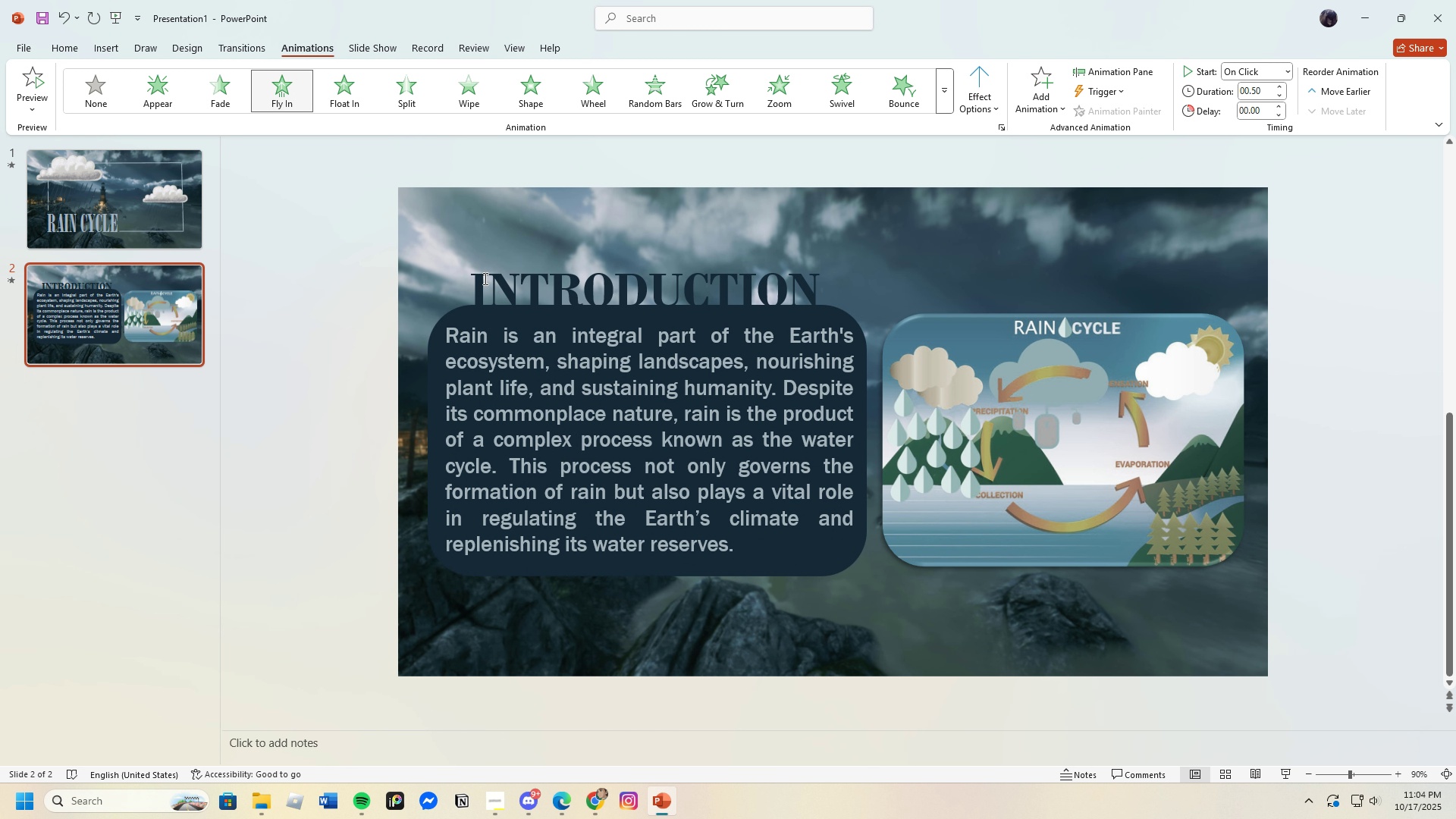 
left_click([482, 278])
 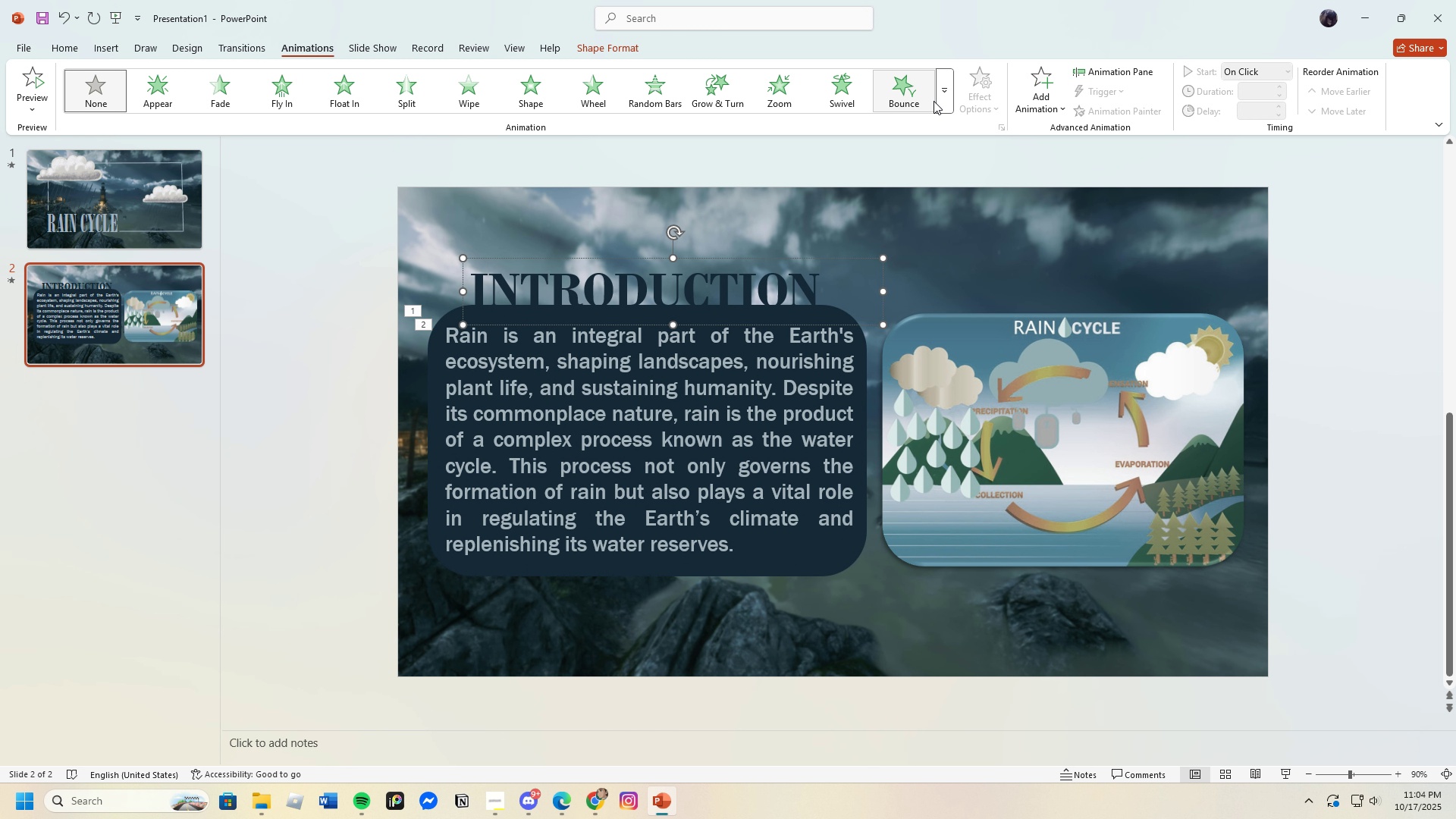 
left_click([934, 101])
 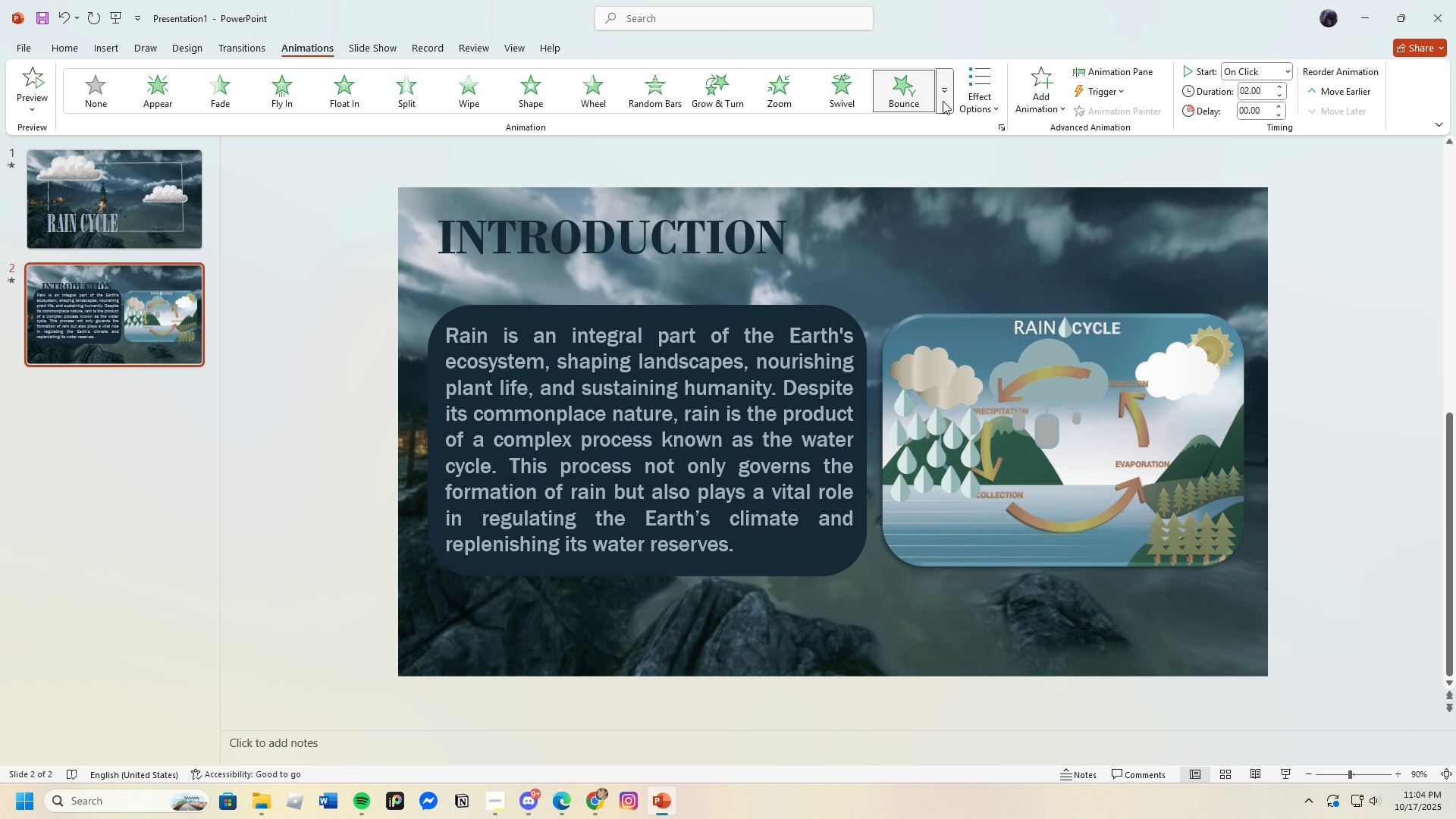 
left_click([943, 101])
 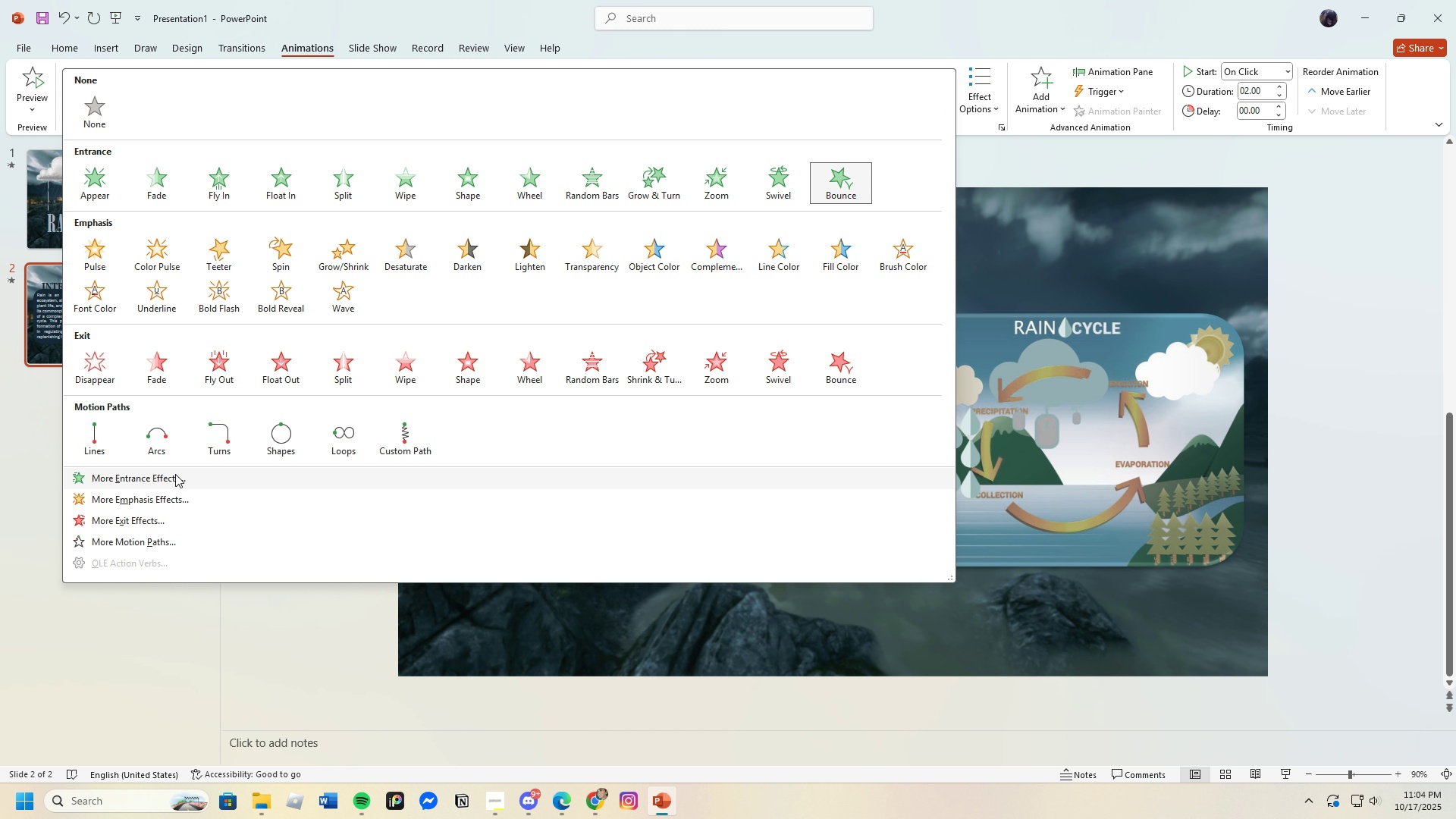 
left_click([175, 474])
 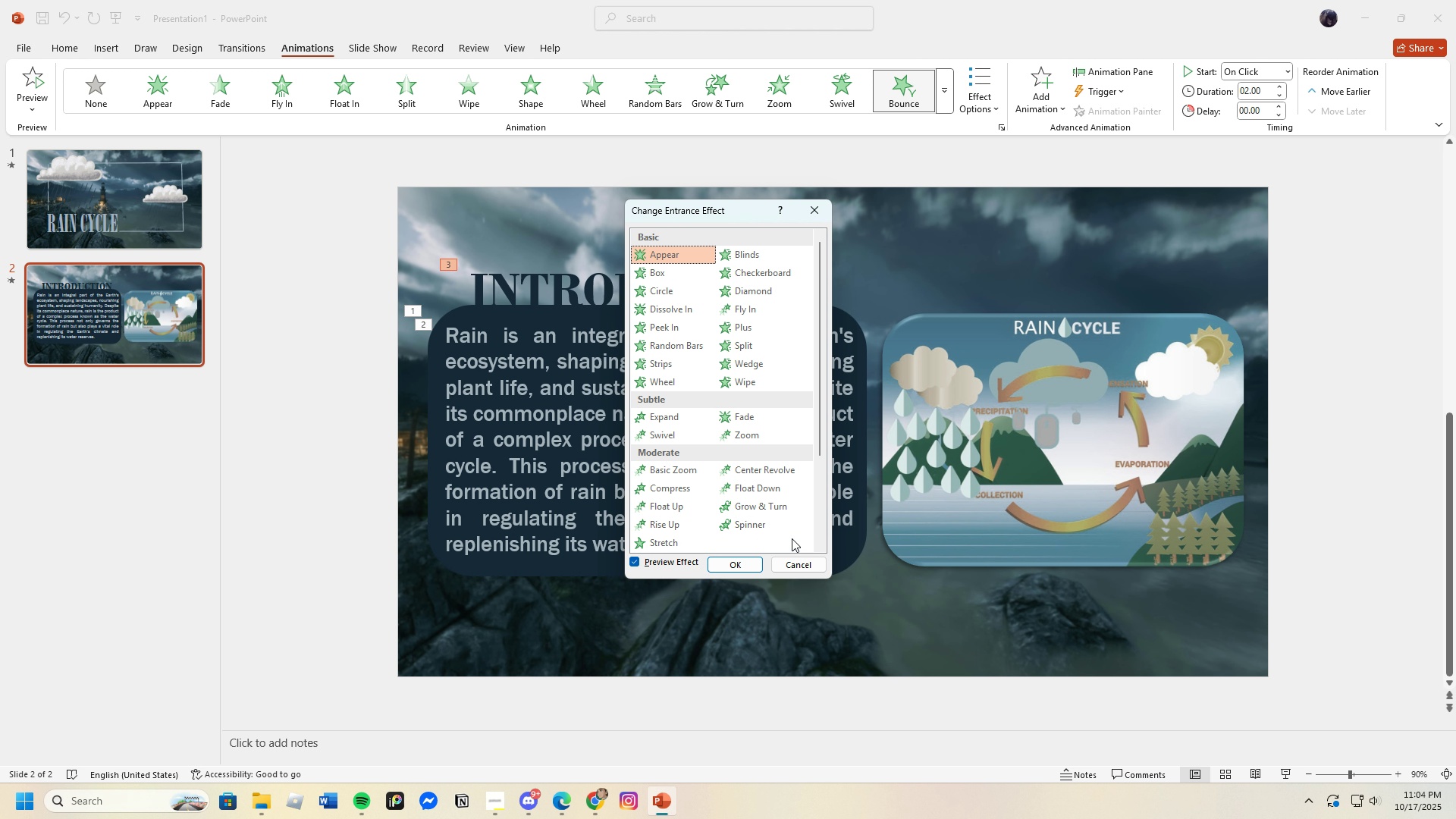 
left_click([773, 491])
 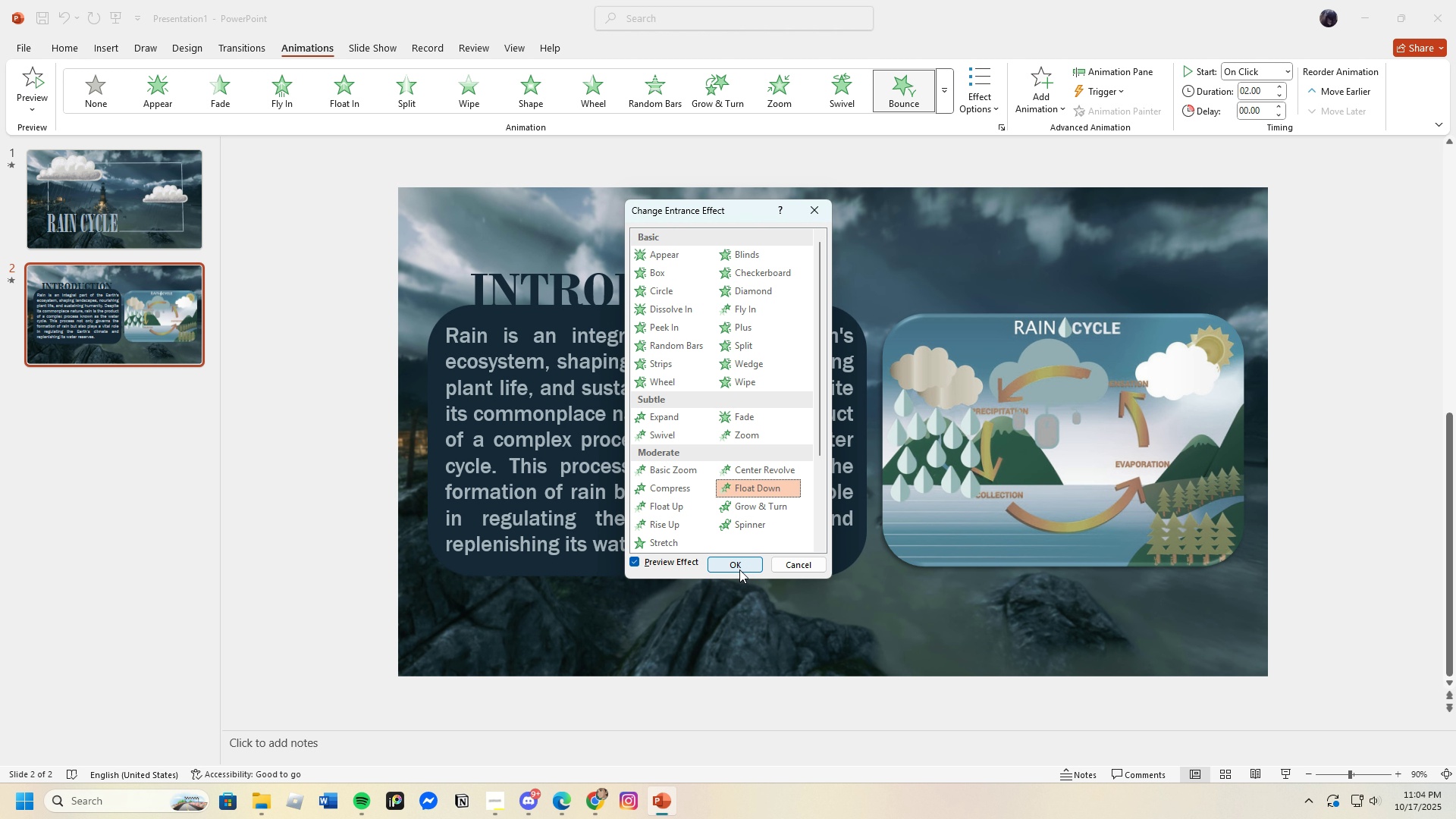 
left_click([738, 563])
 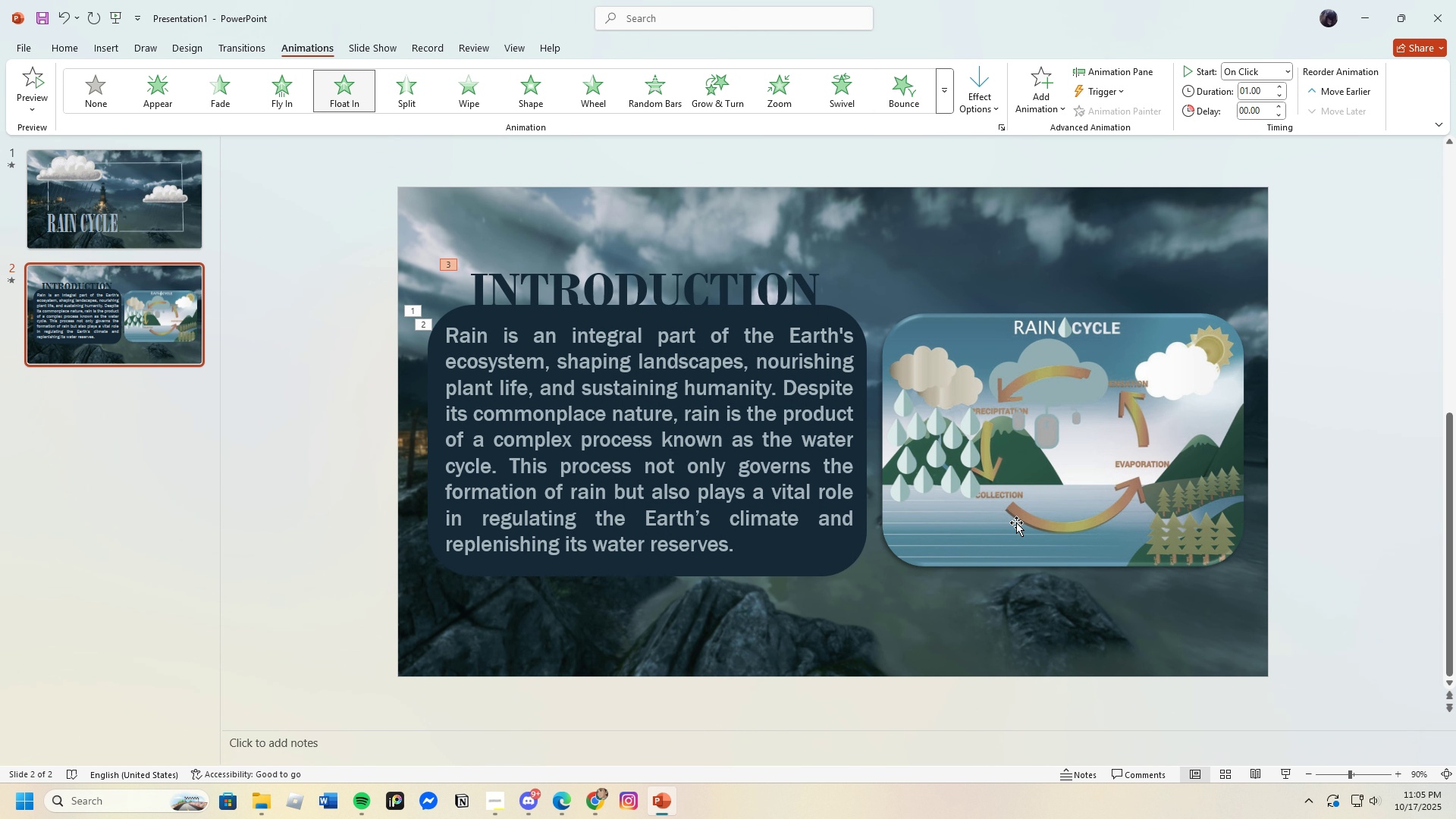 
left_click([1015, 523])
 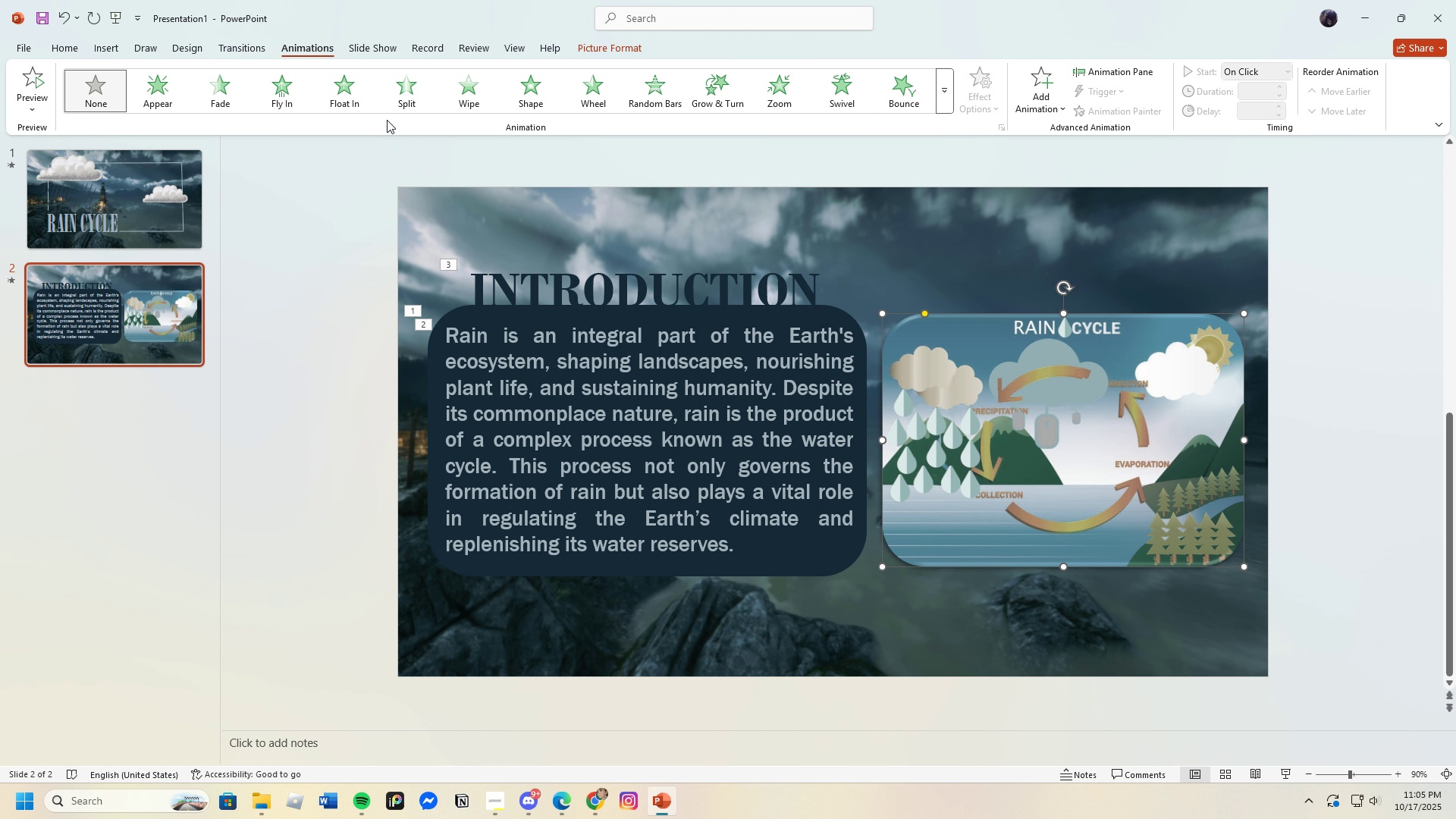 
left_click([353, 87])
 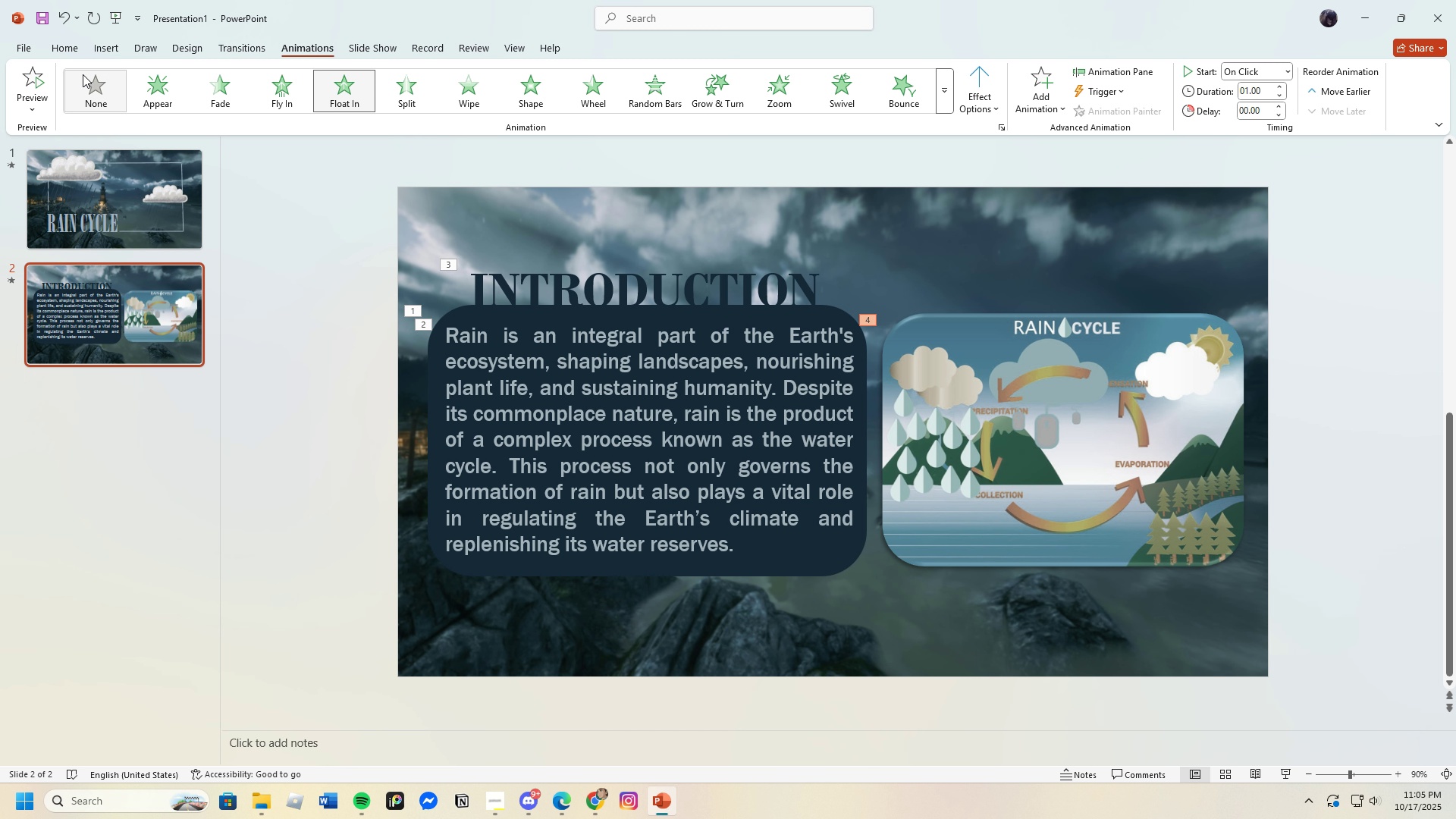 
left_click([37, 80])
 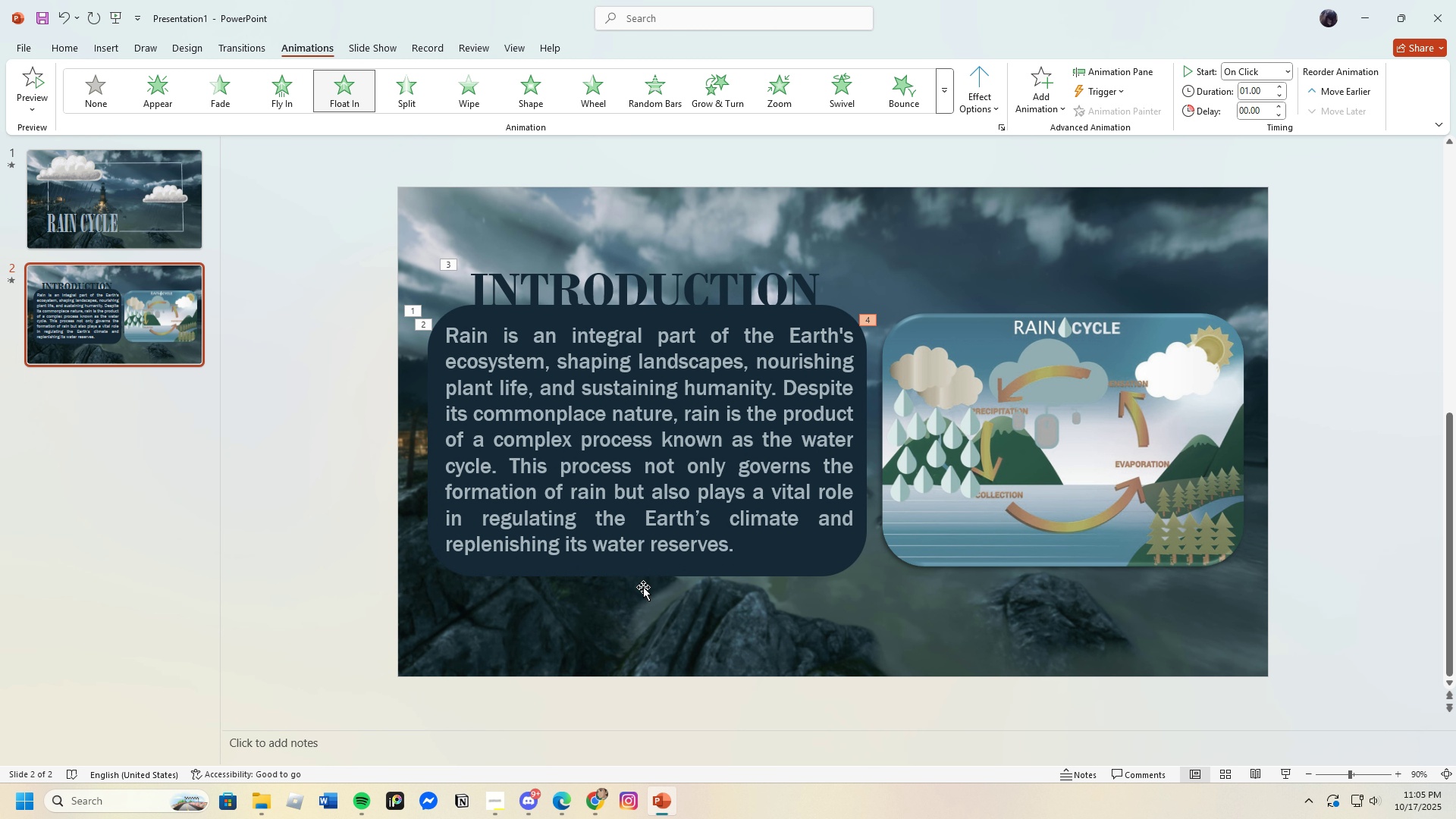 
wait(6.88)
 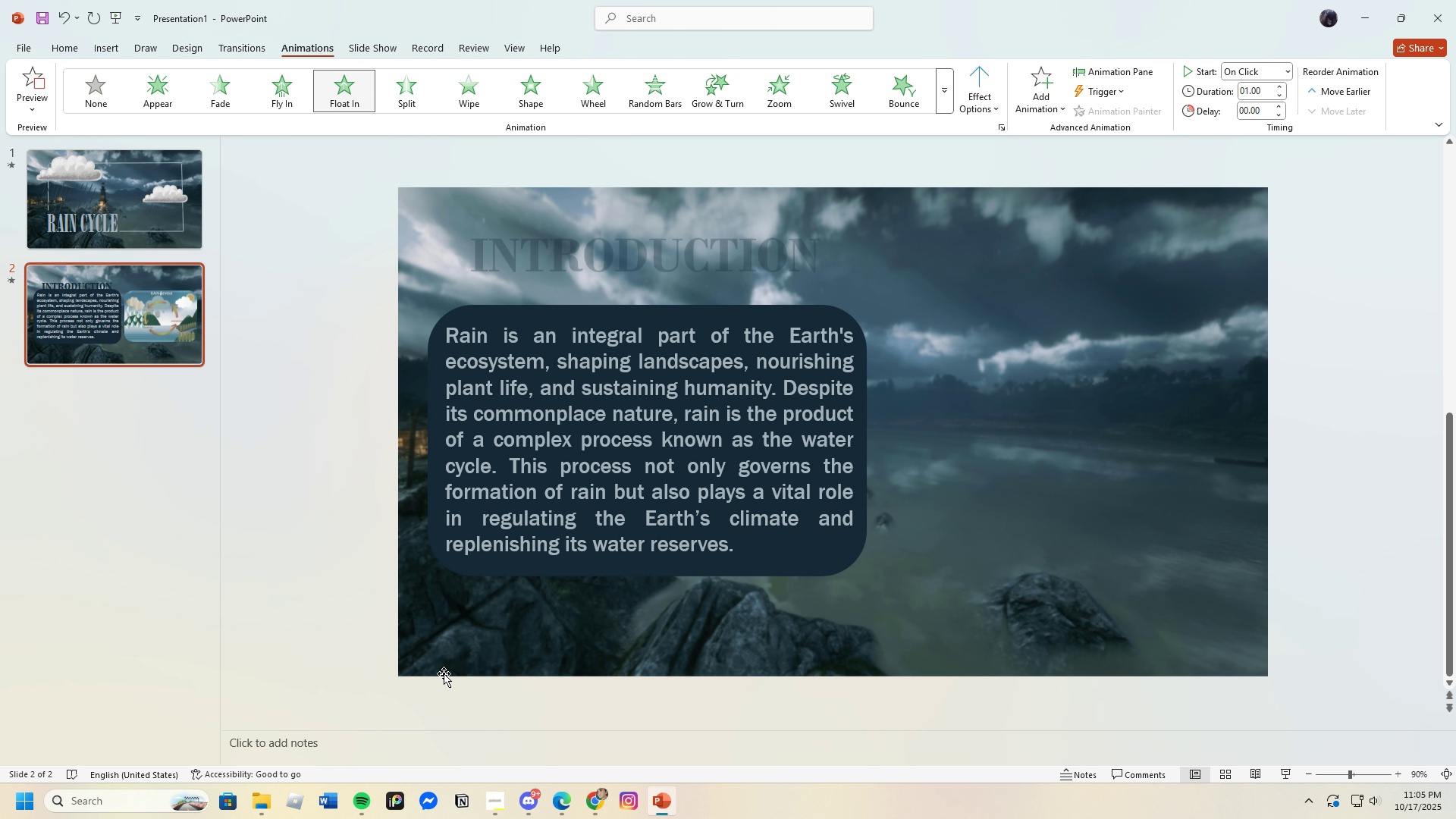 
left_click([725, 664])
 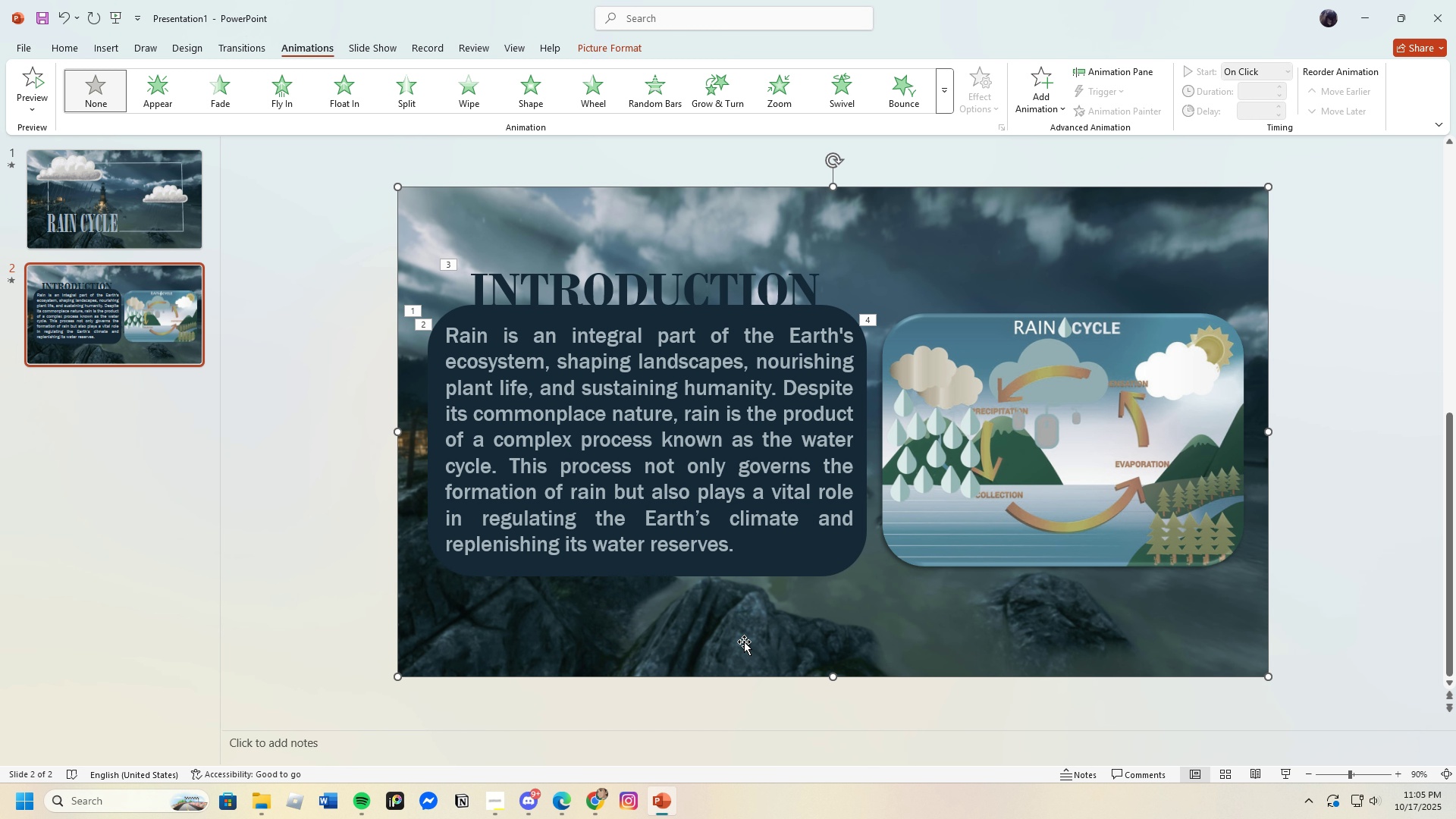 
wait(9.18)
 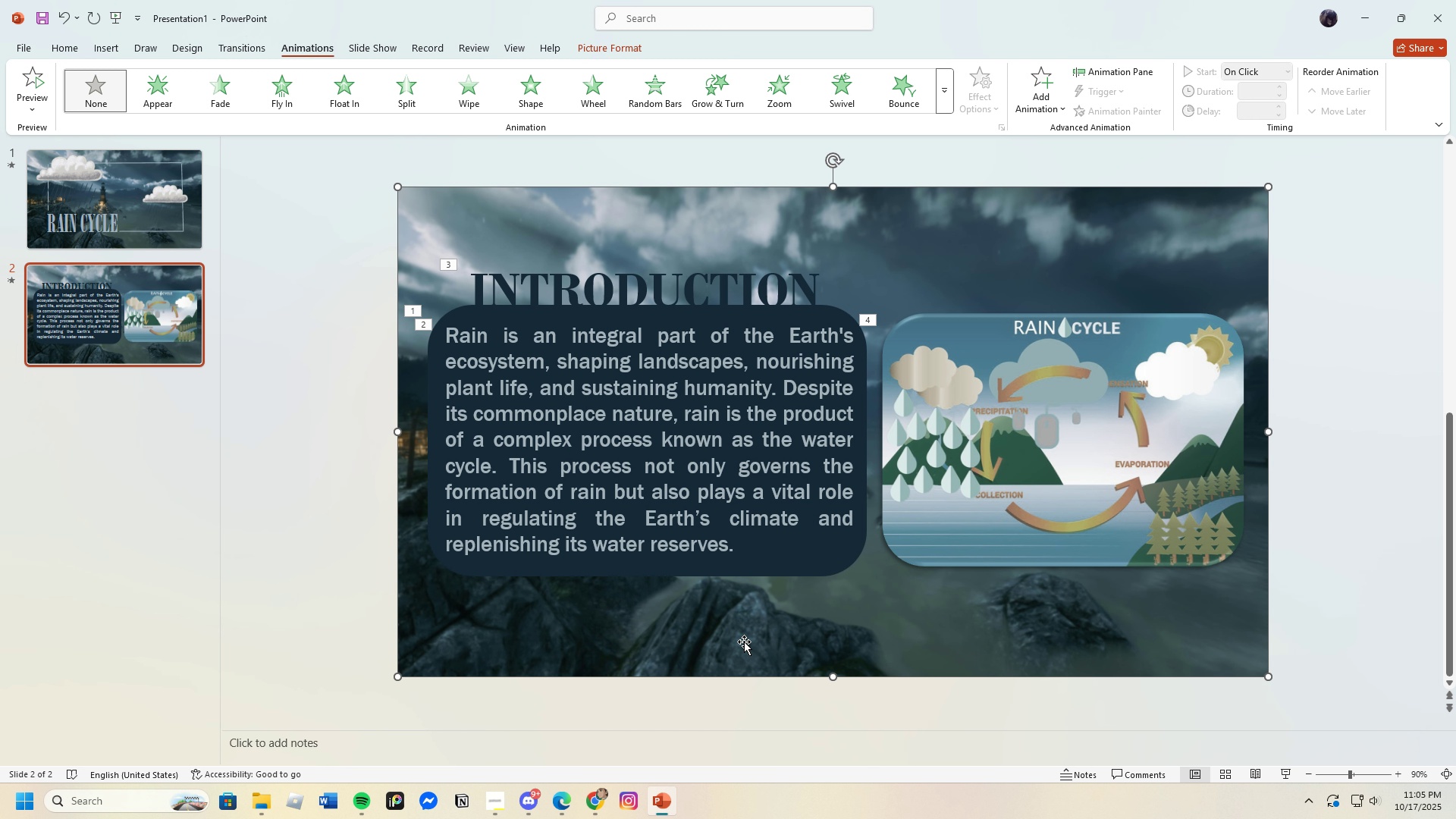 
left_click([811, 719])
 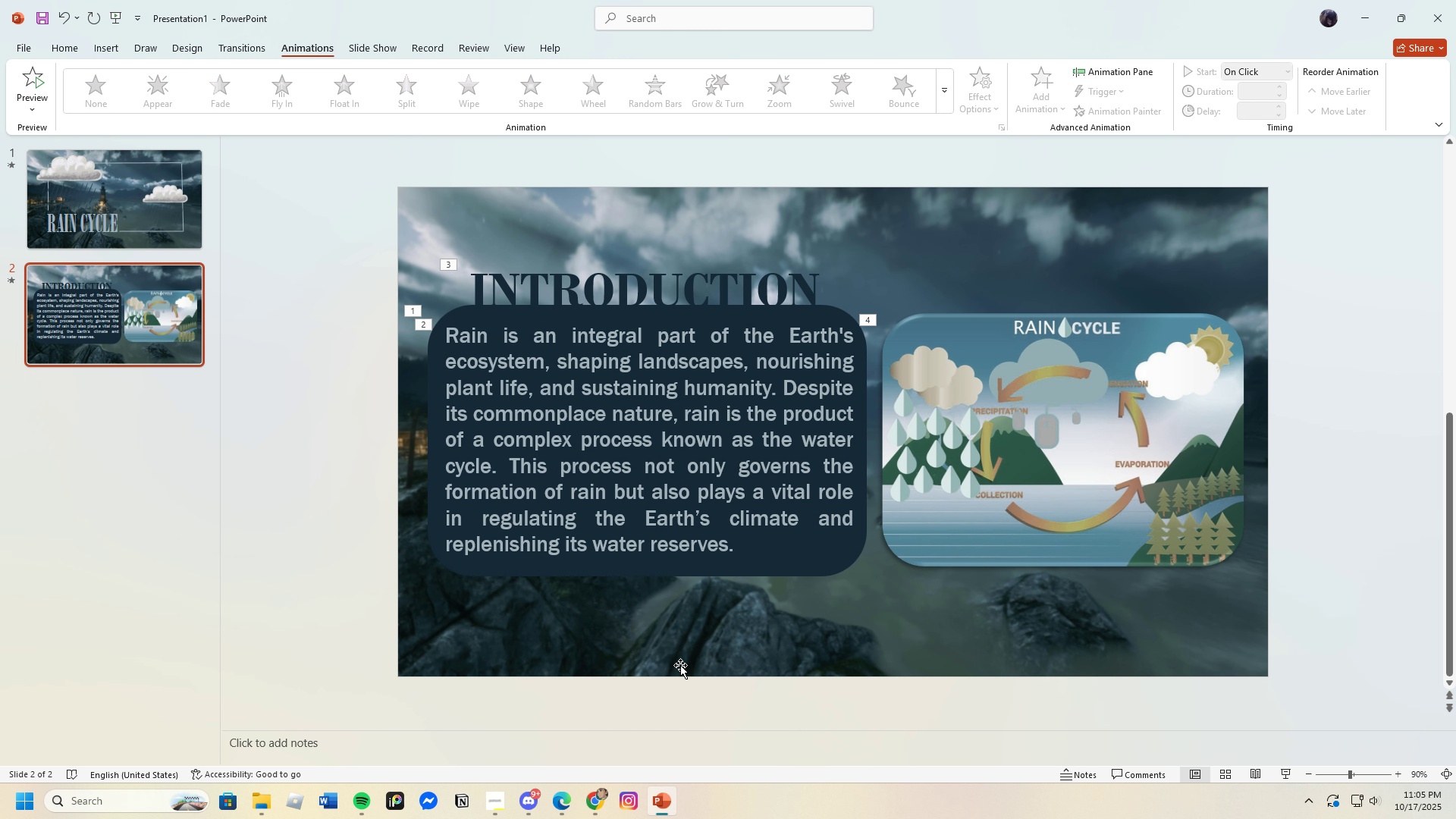 
left_click([246, 44])
 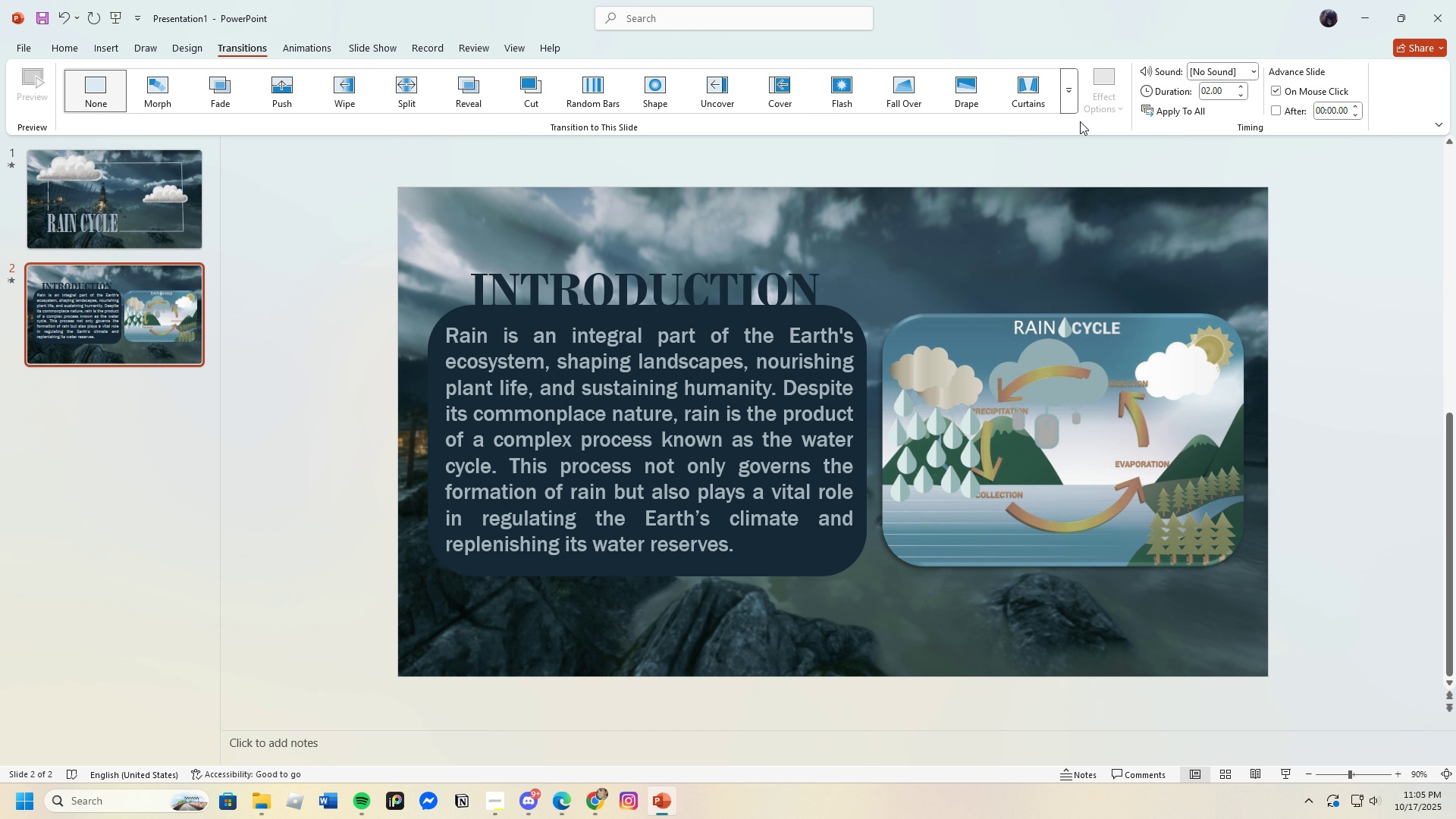 
left_click([962, 82])
 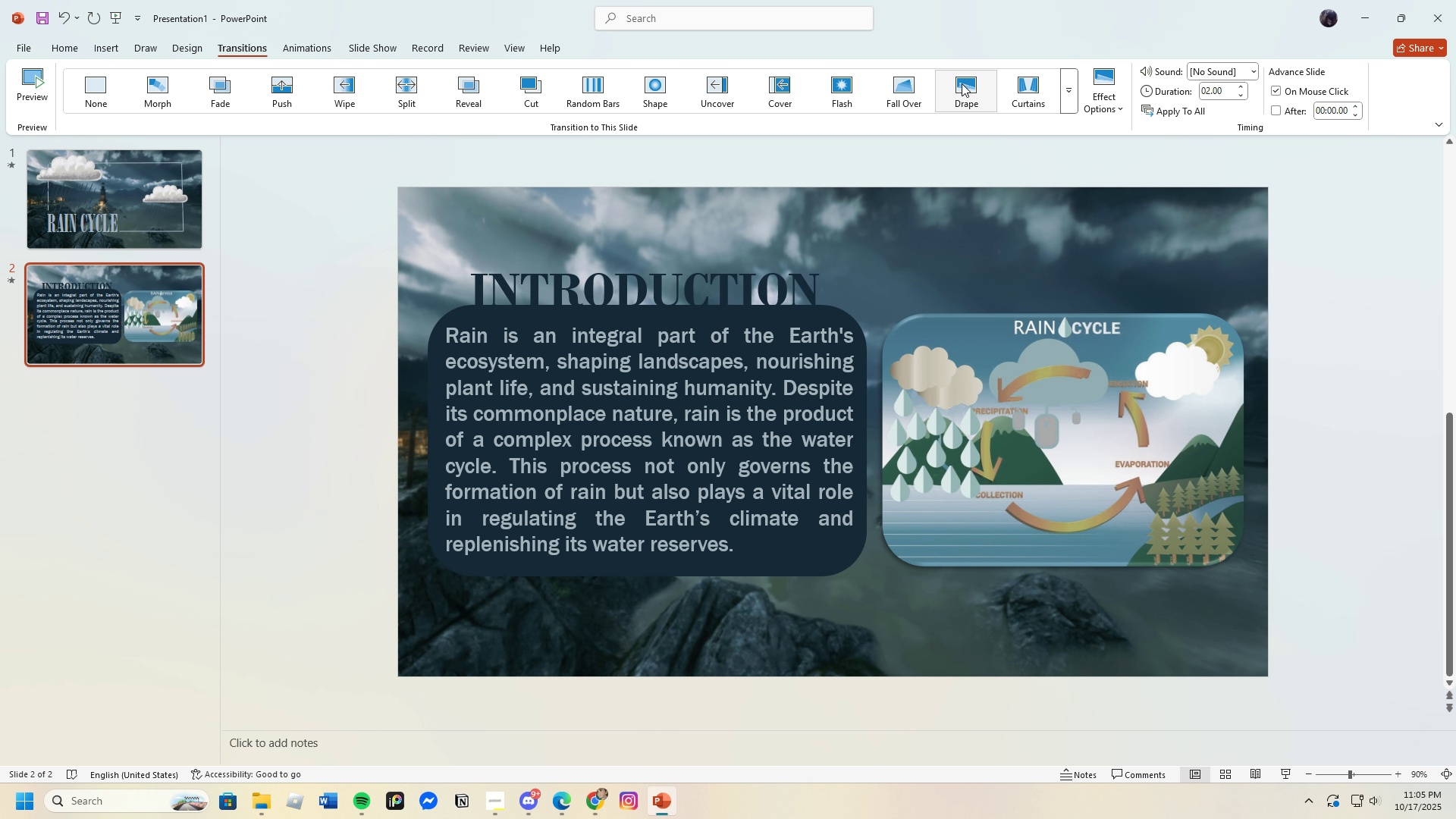 
left_click([1068, 98])
 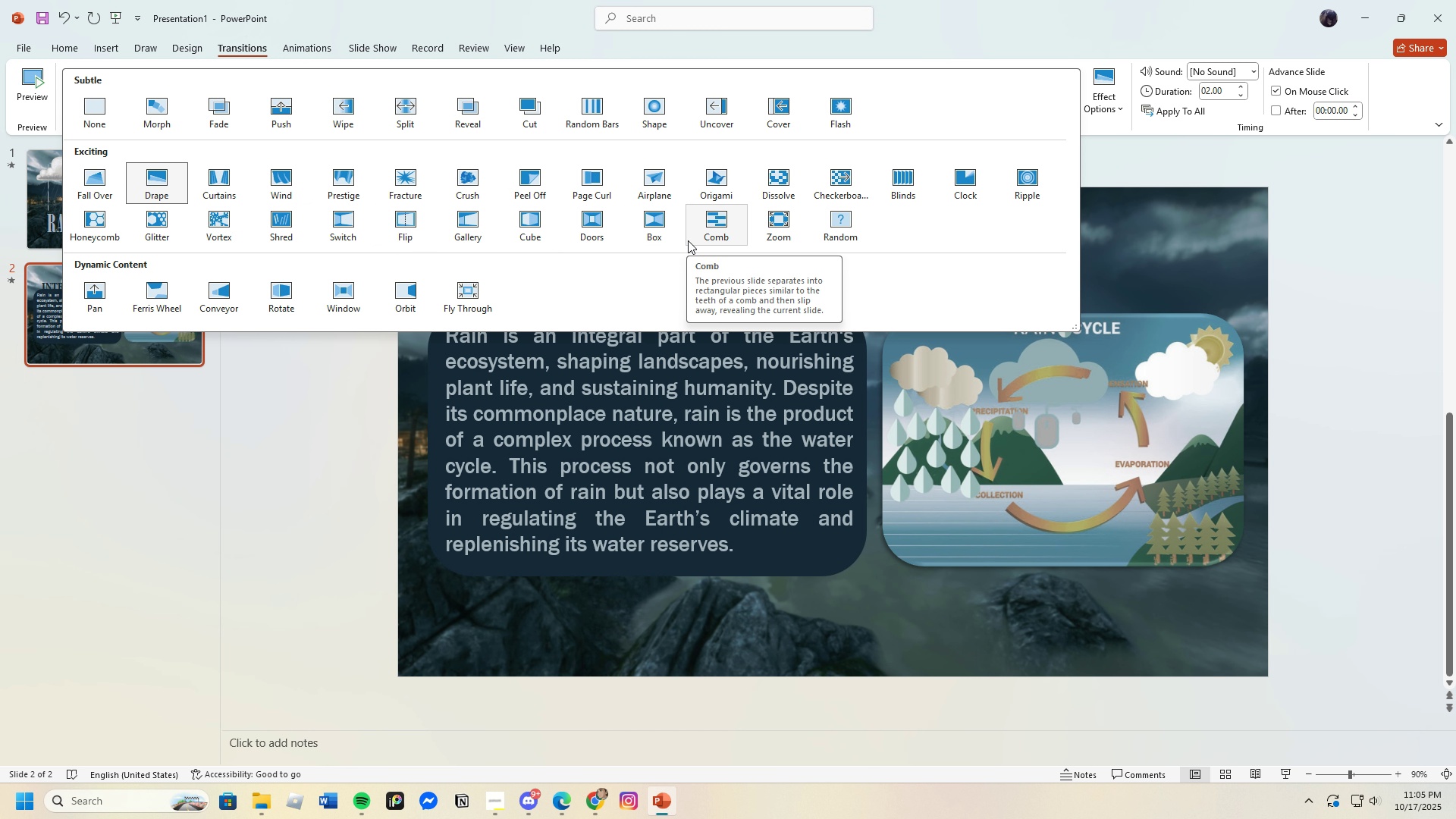 
wait(6.65)
 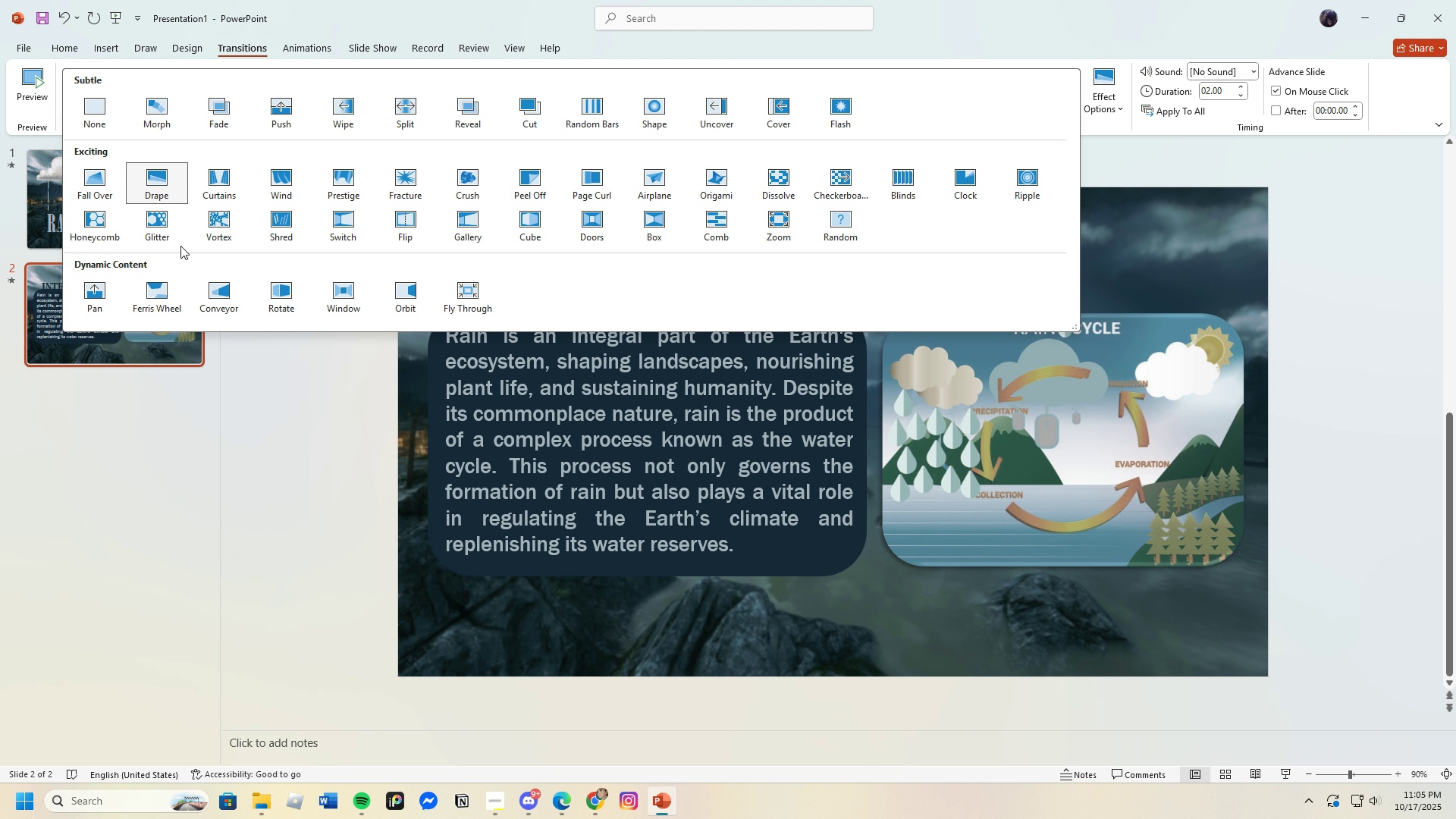 
left_click([772, 190])
 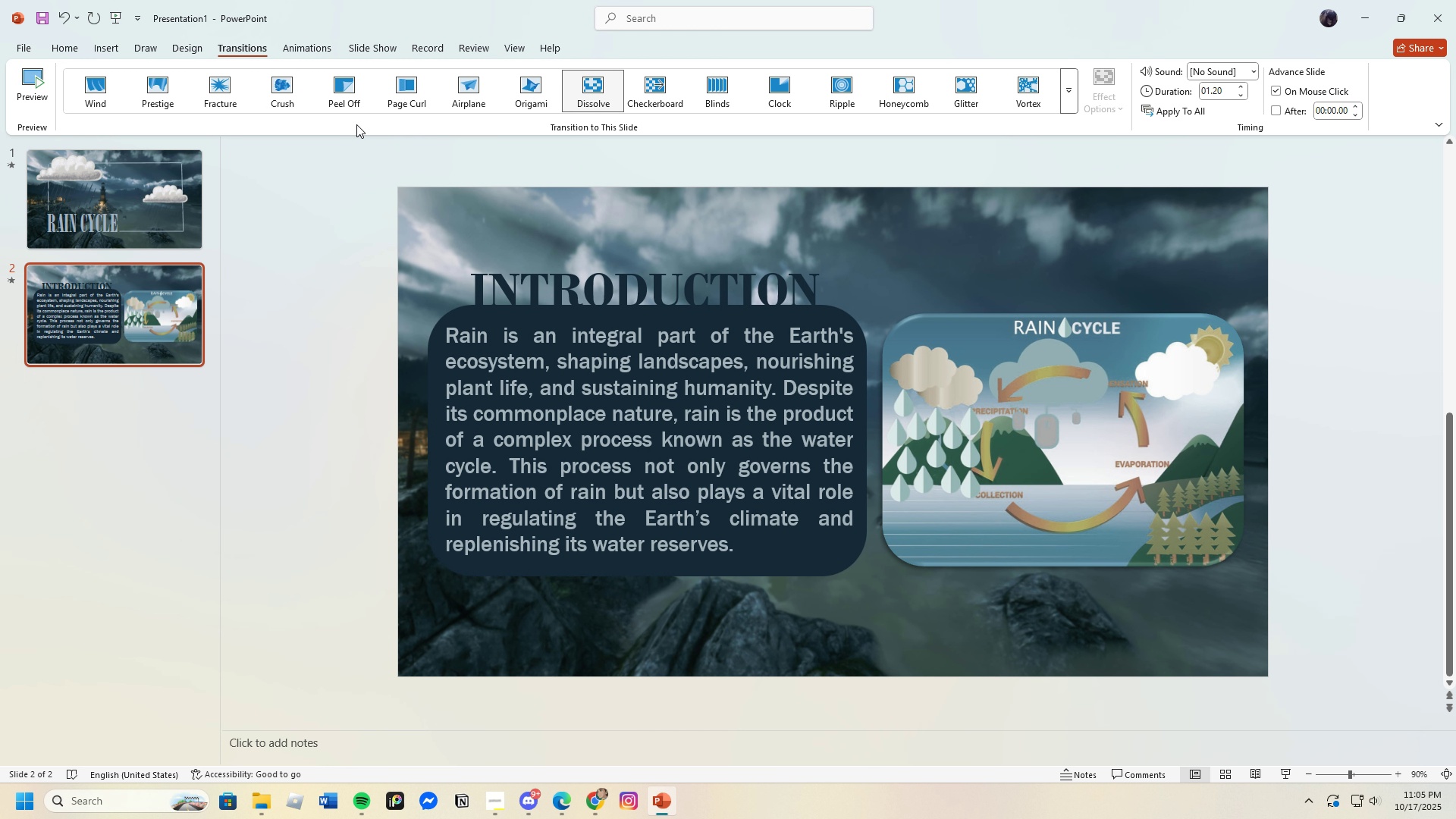 
left_click([1065, 106])
 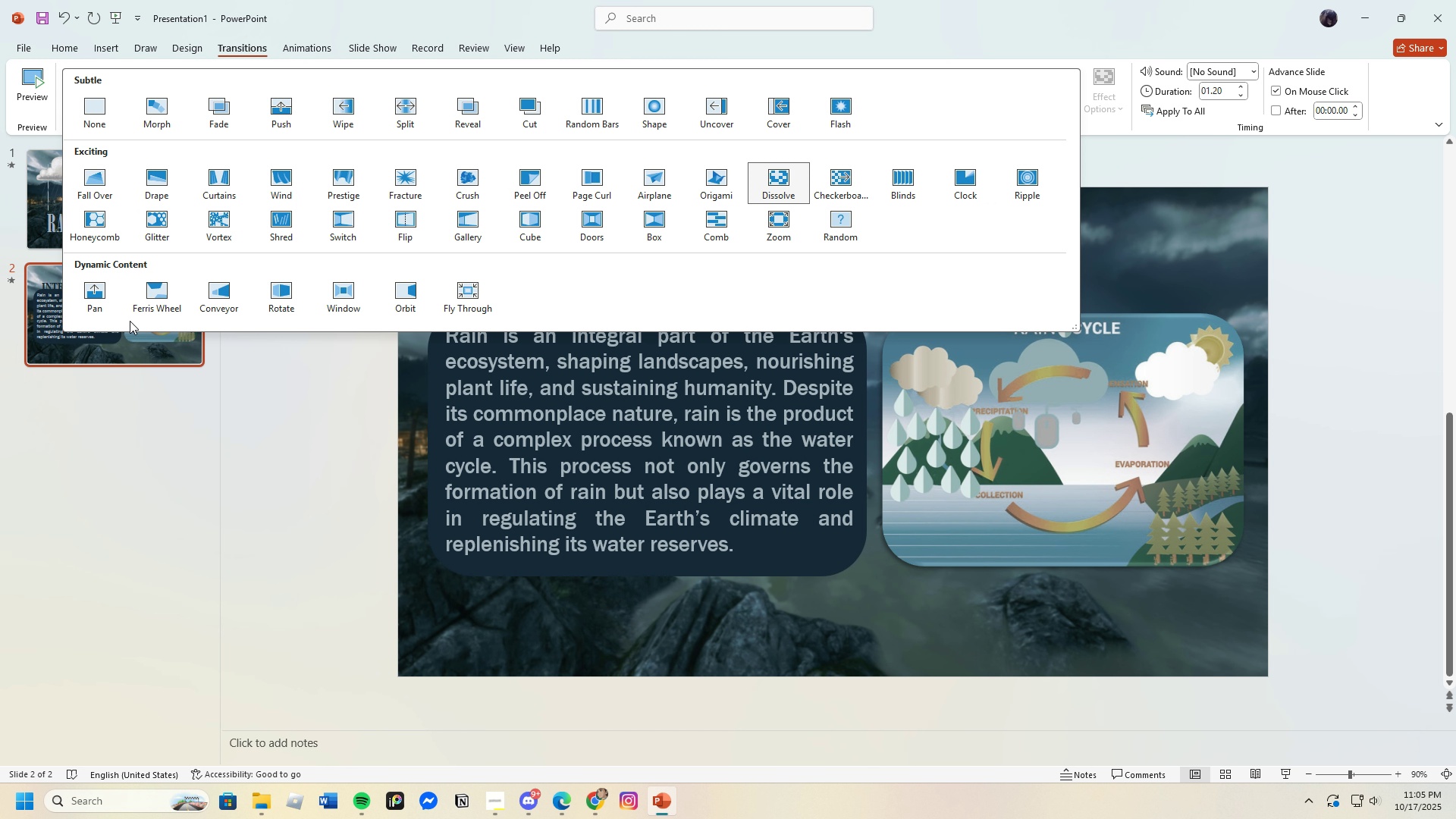 
left_click([99, 293])
 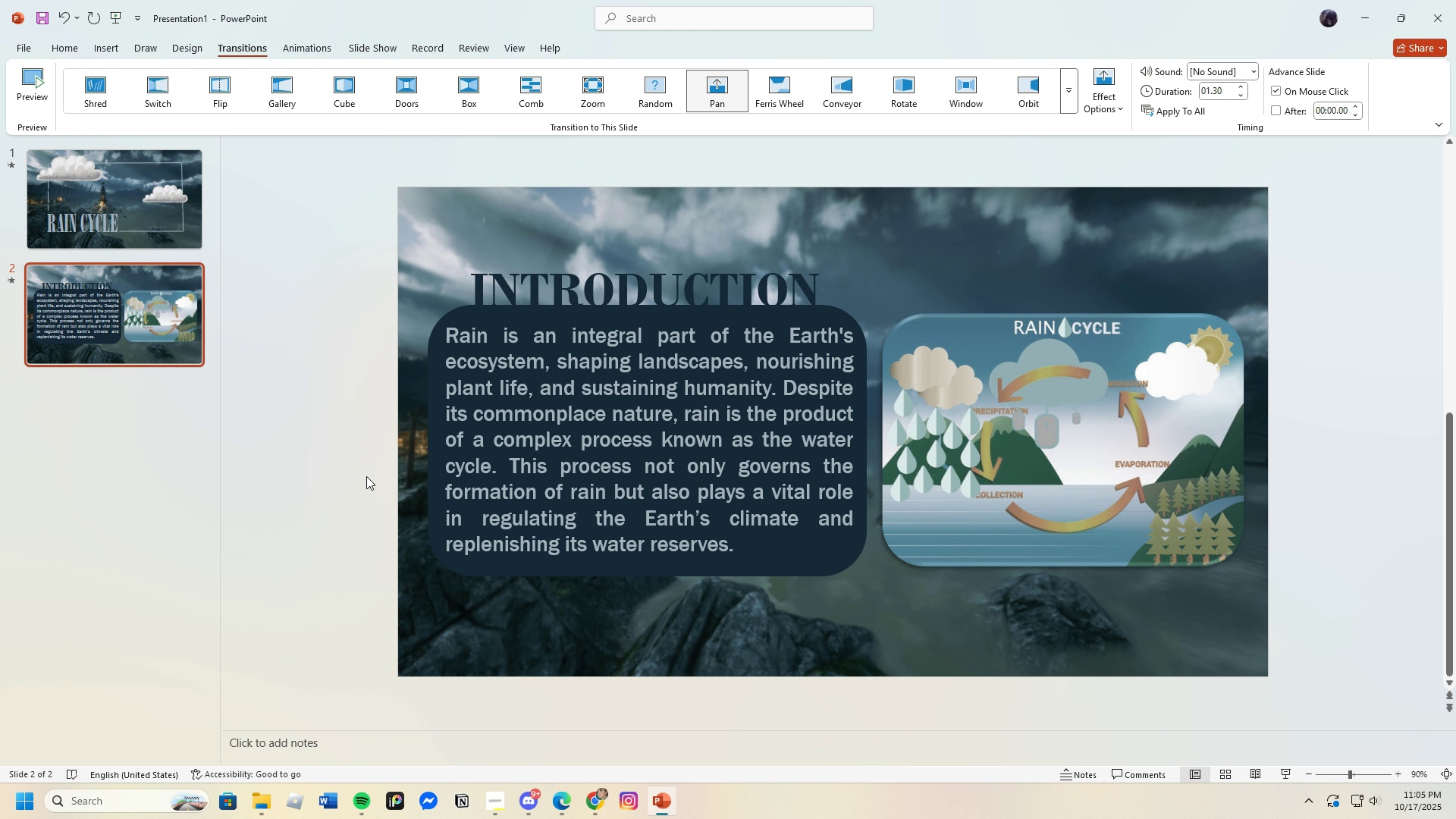 
wait(7.94)
 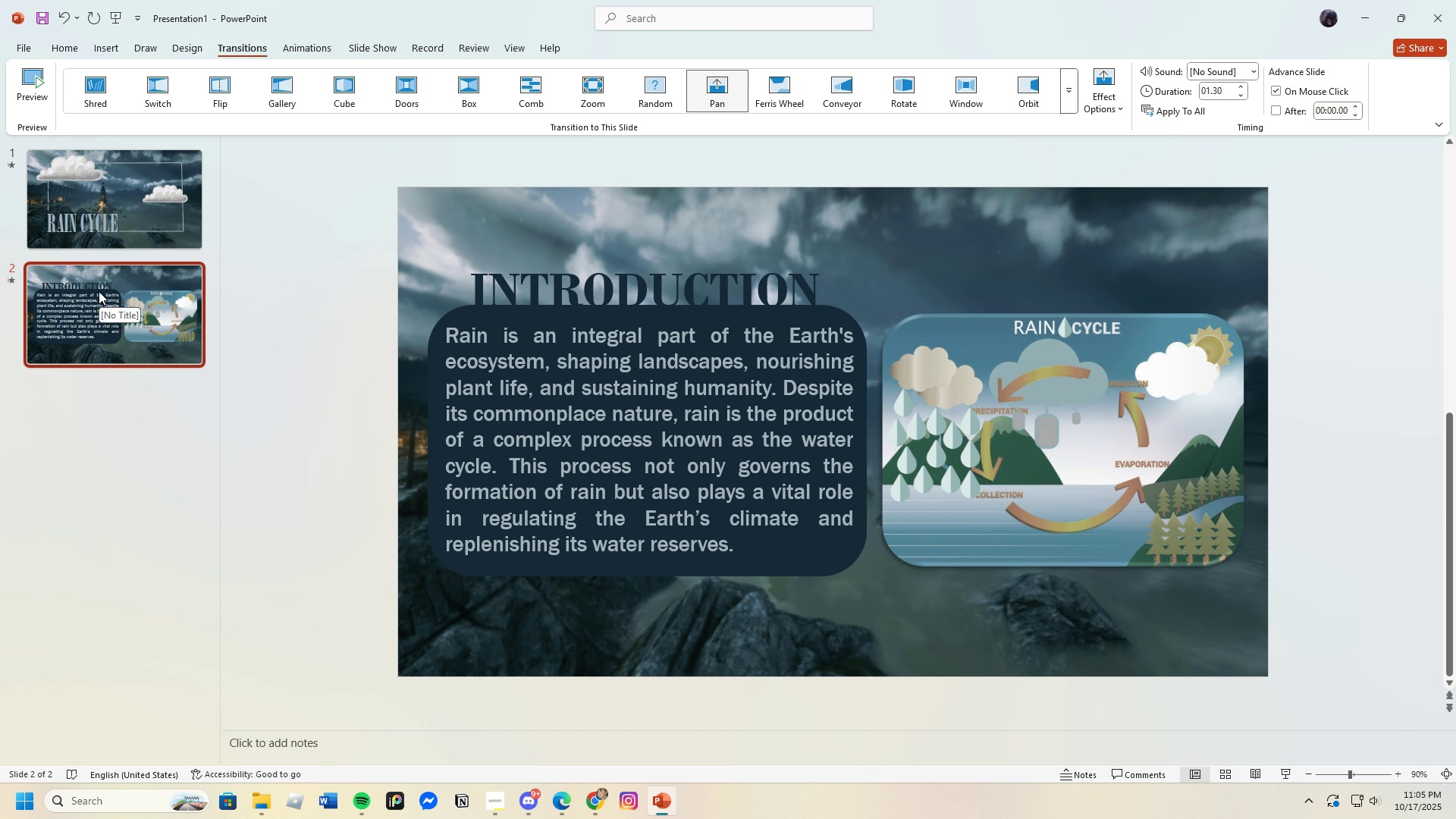 
left_click([568, 797])
 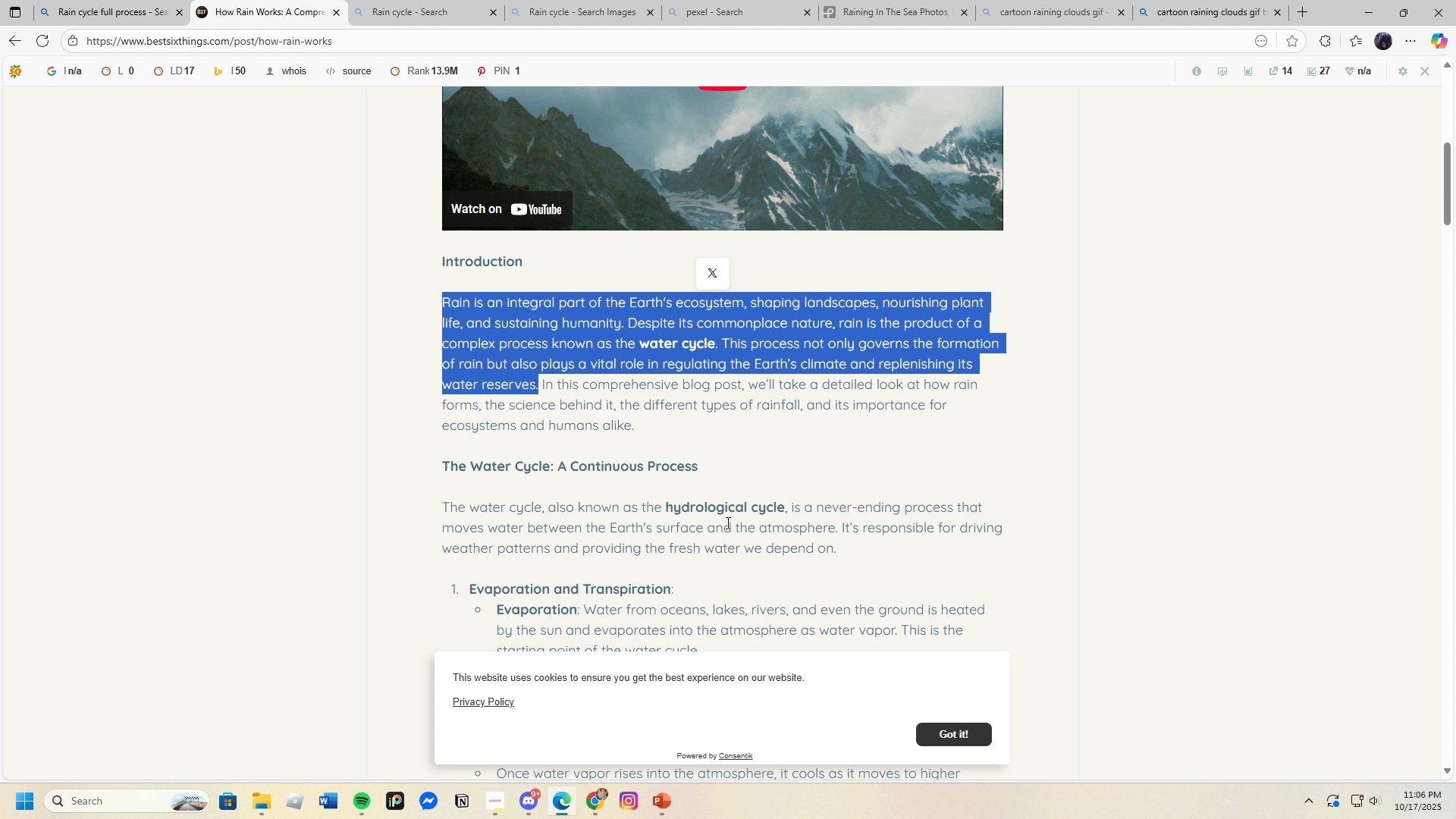 
wait(7.55)
 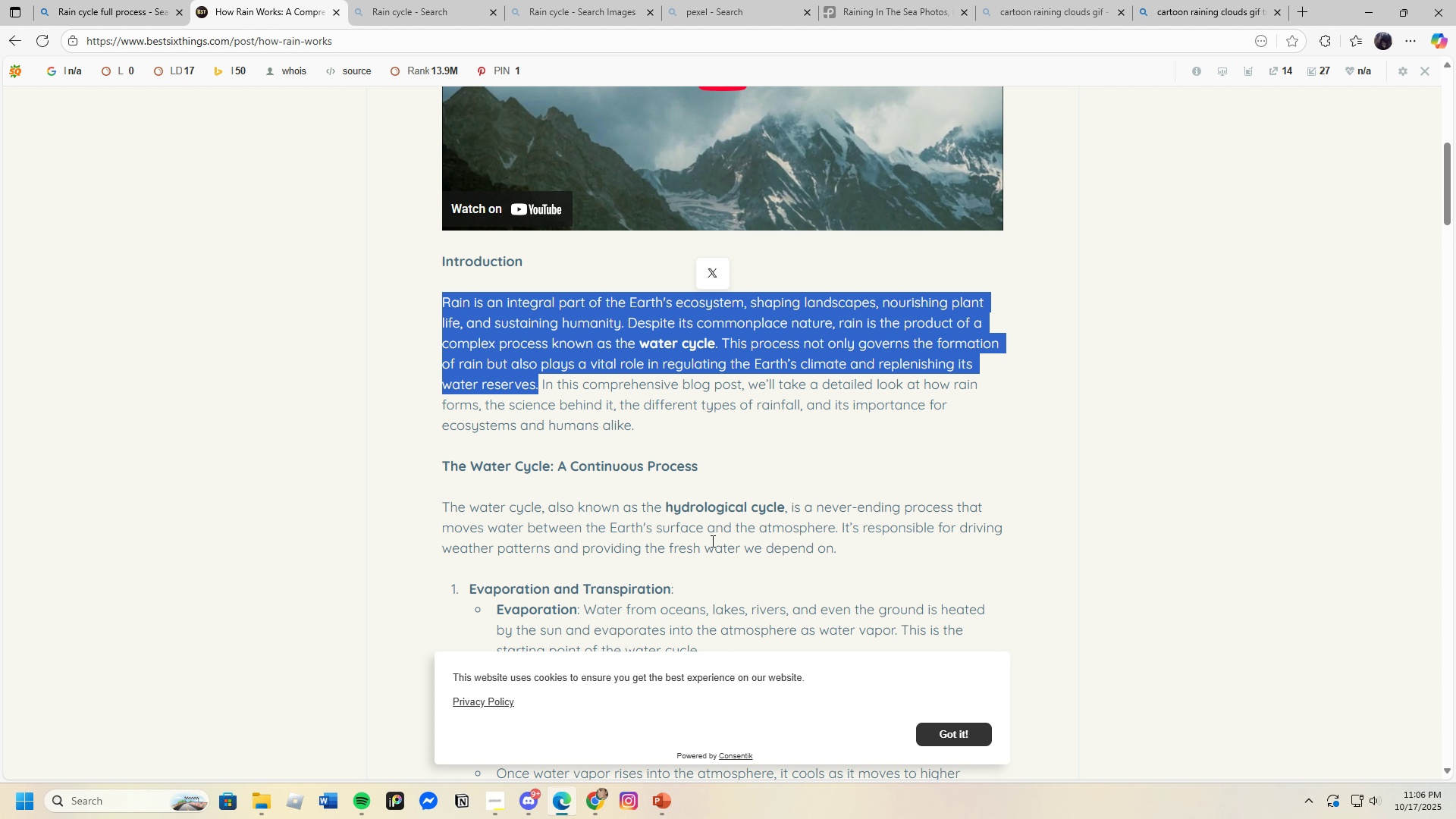 
scroll: coordinate [736, 519], scroll_direction: down, amount: 2.0
 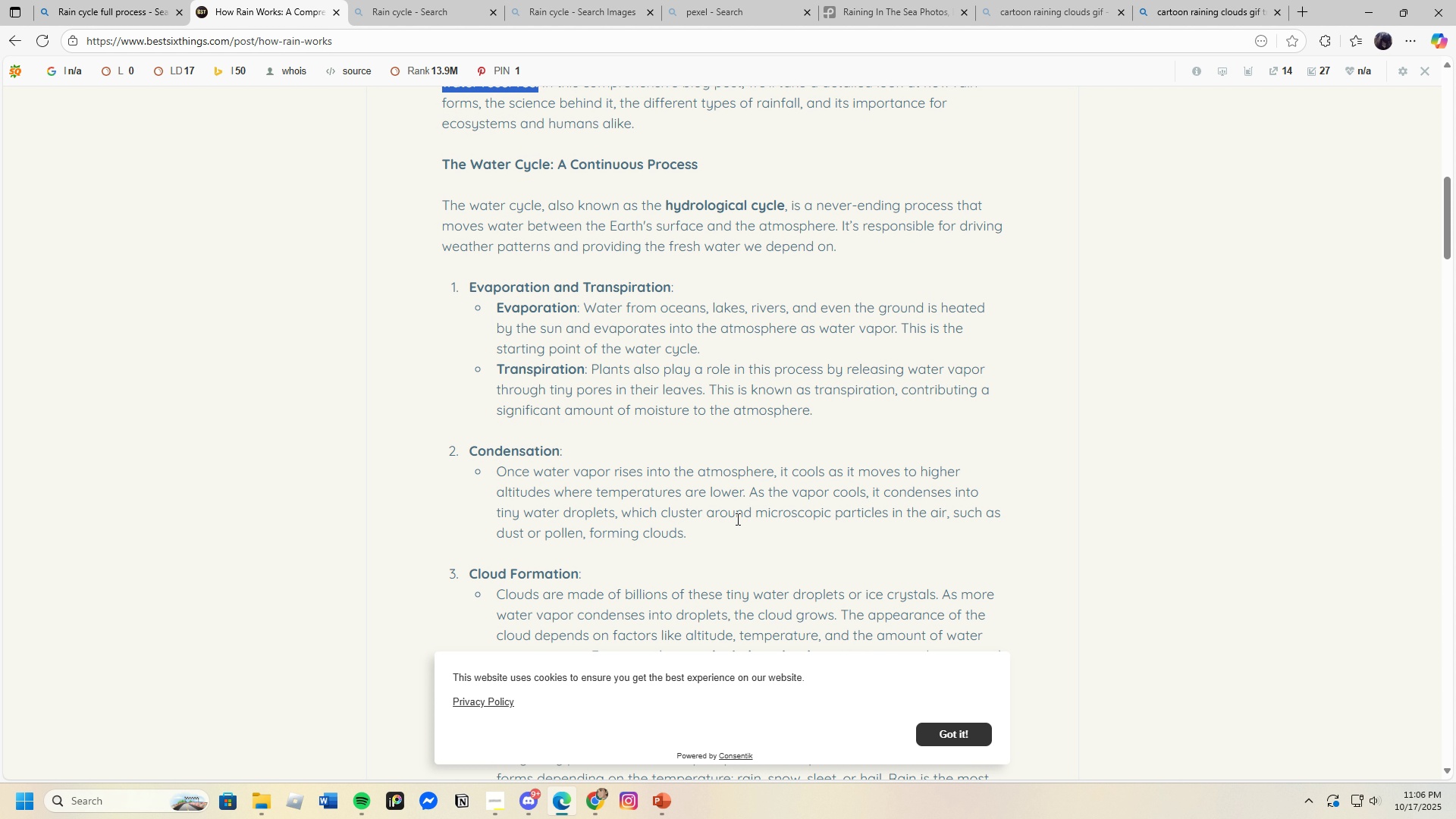 
scroll: coordinate [736, 519], scroll_direction: up, amount: 2.0
 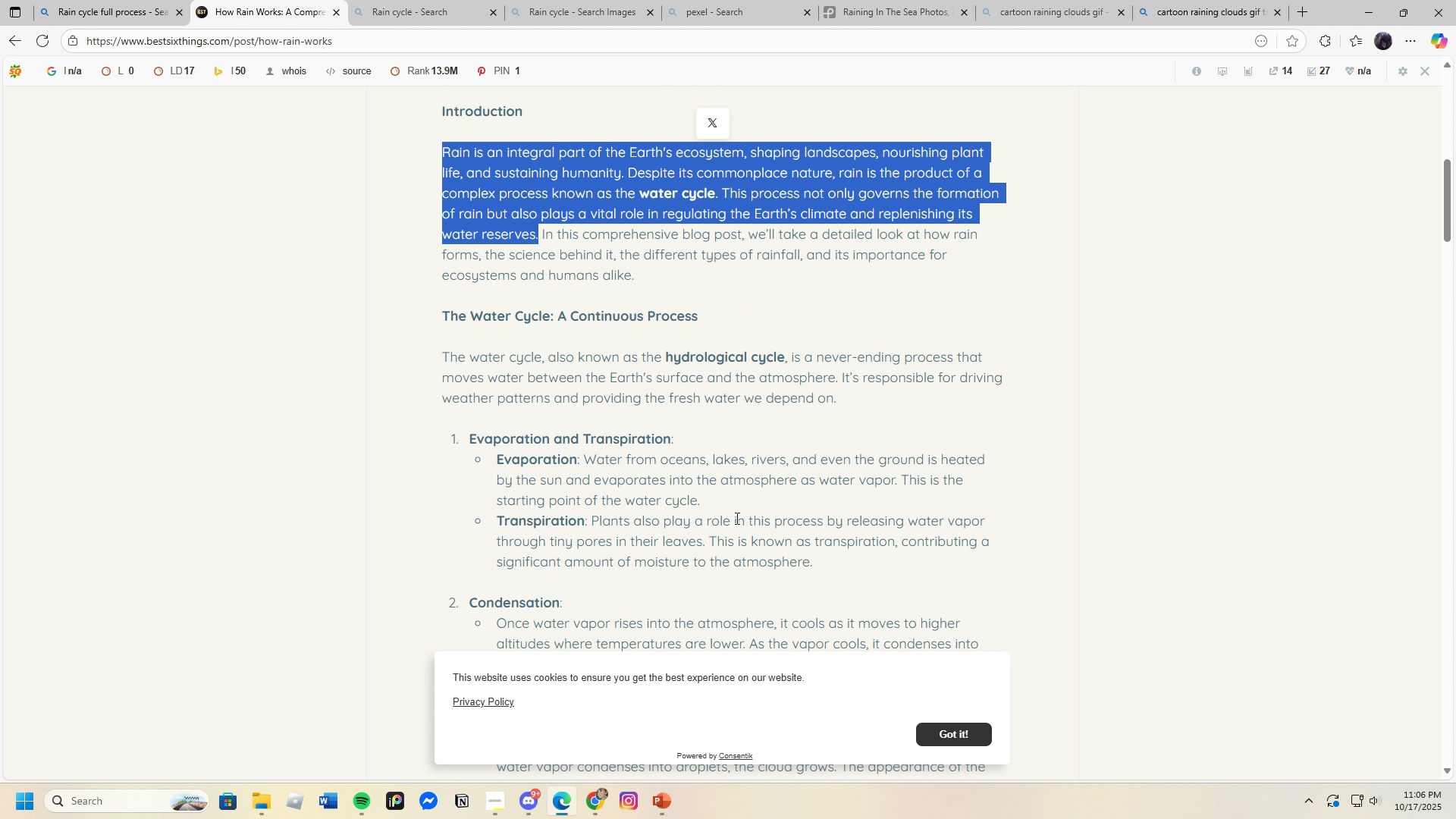 
wait(5.74)
 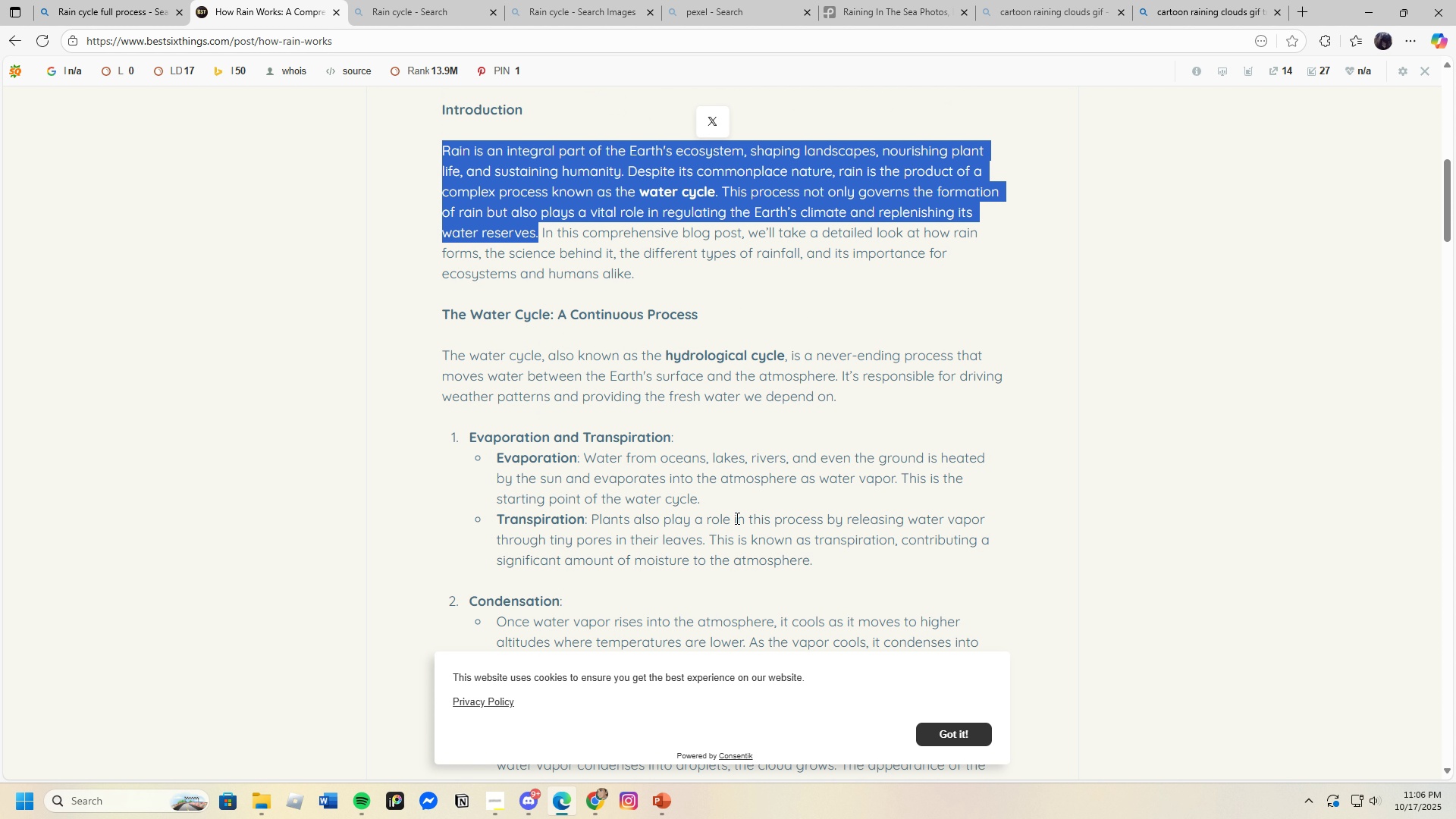 
scroll: coordinate [736, 518], scroll_direction: down, amount: 5.0
 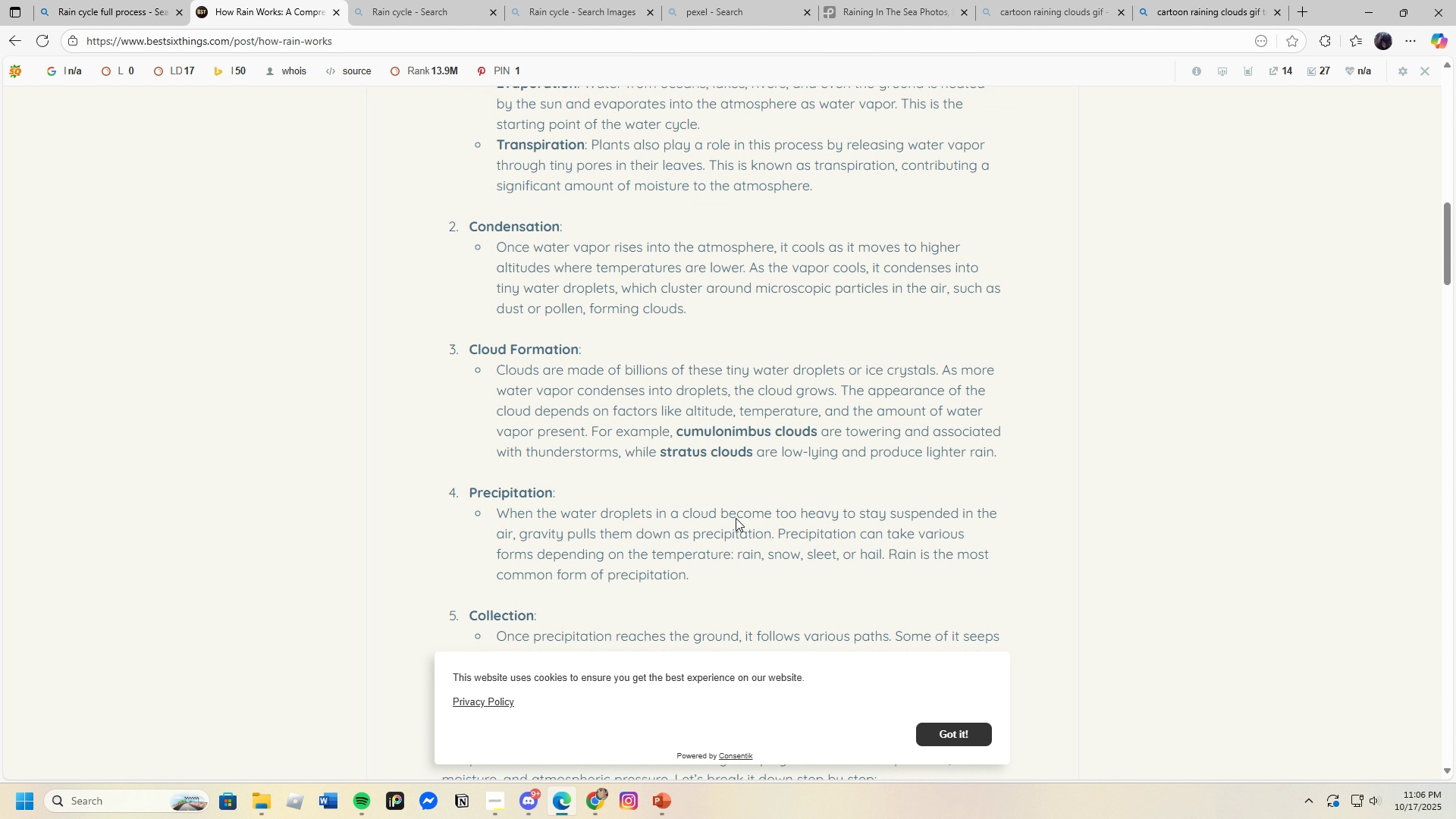 
scroll: coordinate [485, 430], scroll_direction: up, amount: 4.0
 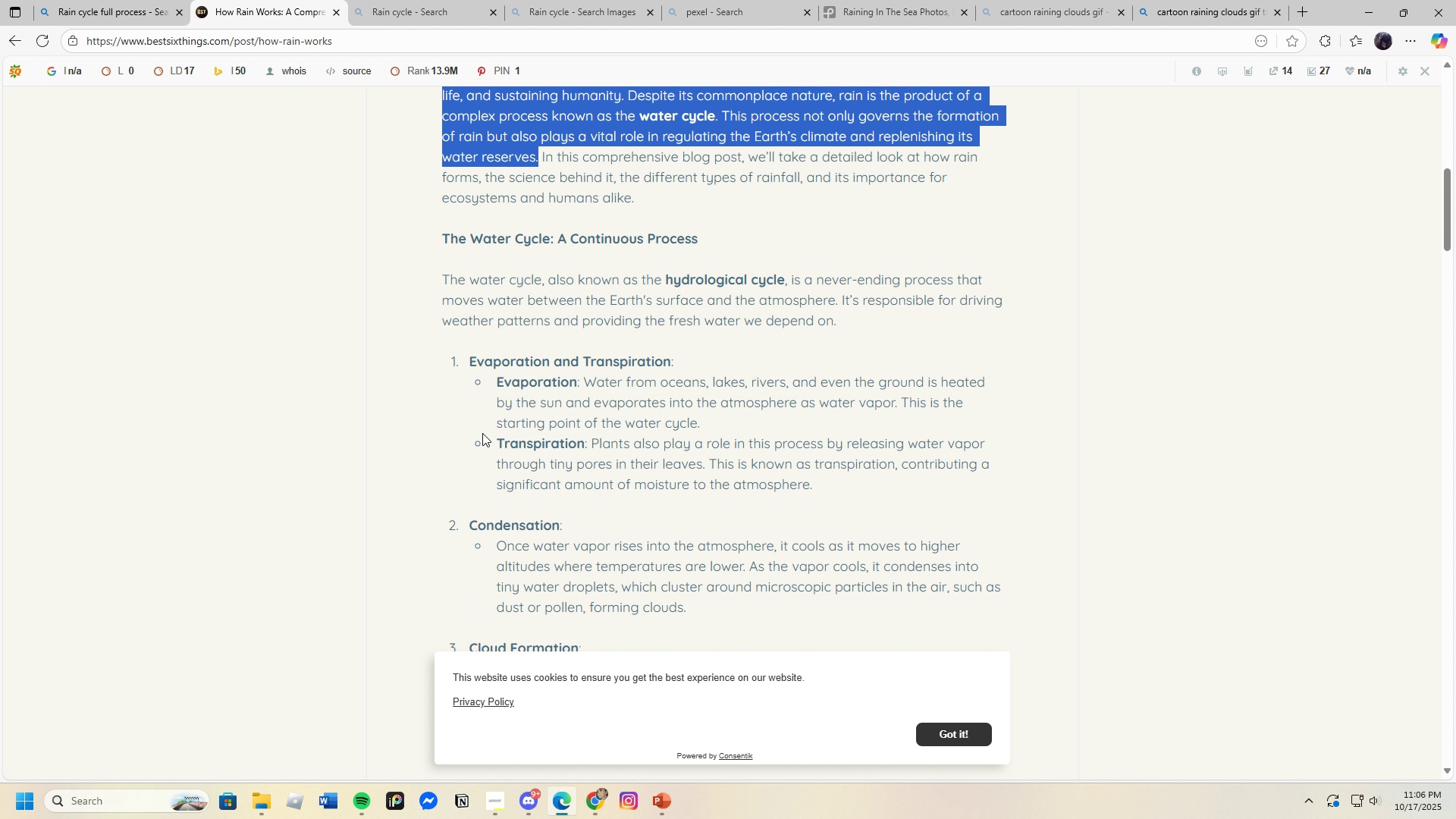 
scroll: coordinate [482, 435], scroll_direction: down, amount: 3.0
 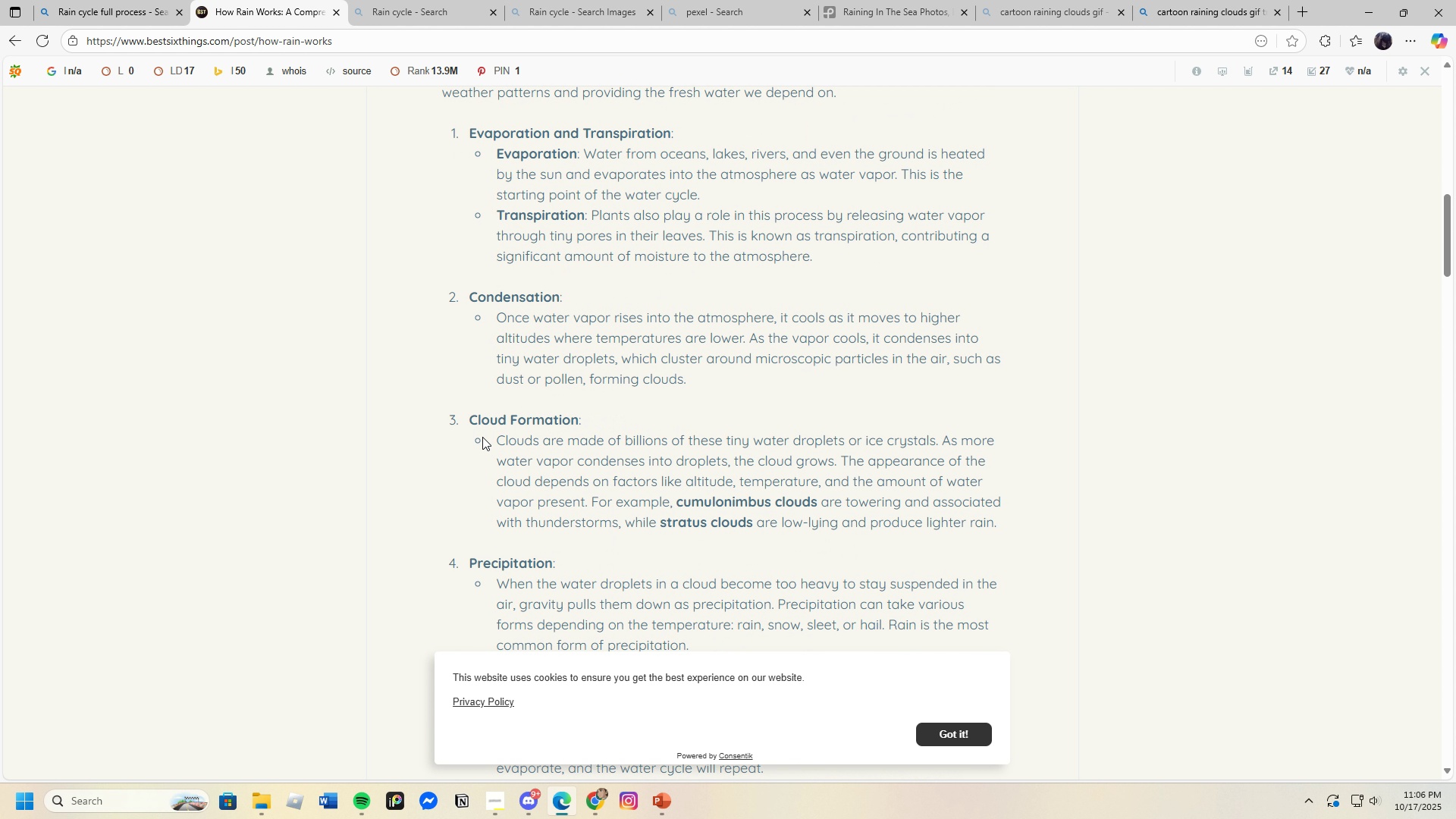 
scroll: coordinate [482, 437], scroll_direction: up, amount: 2.0
 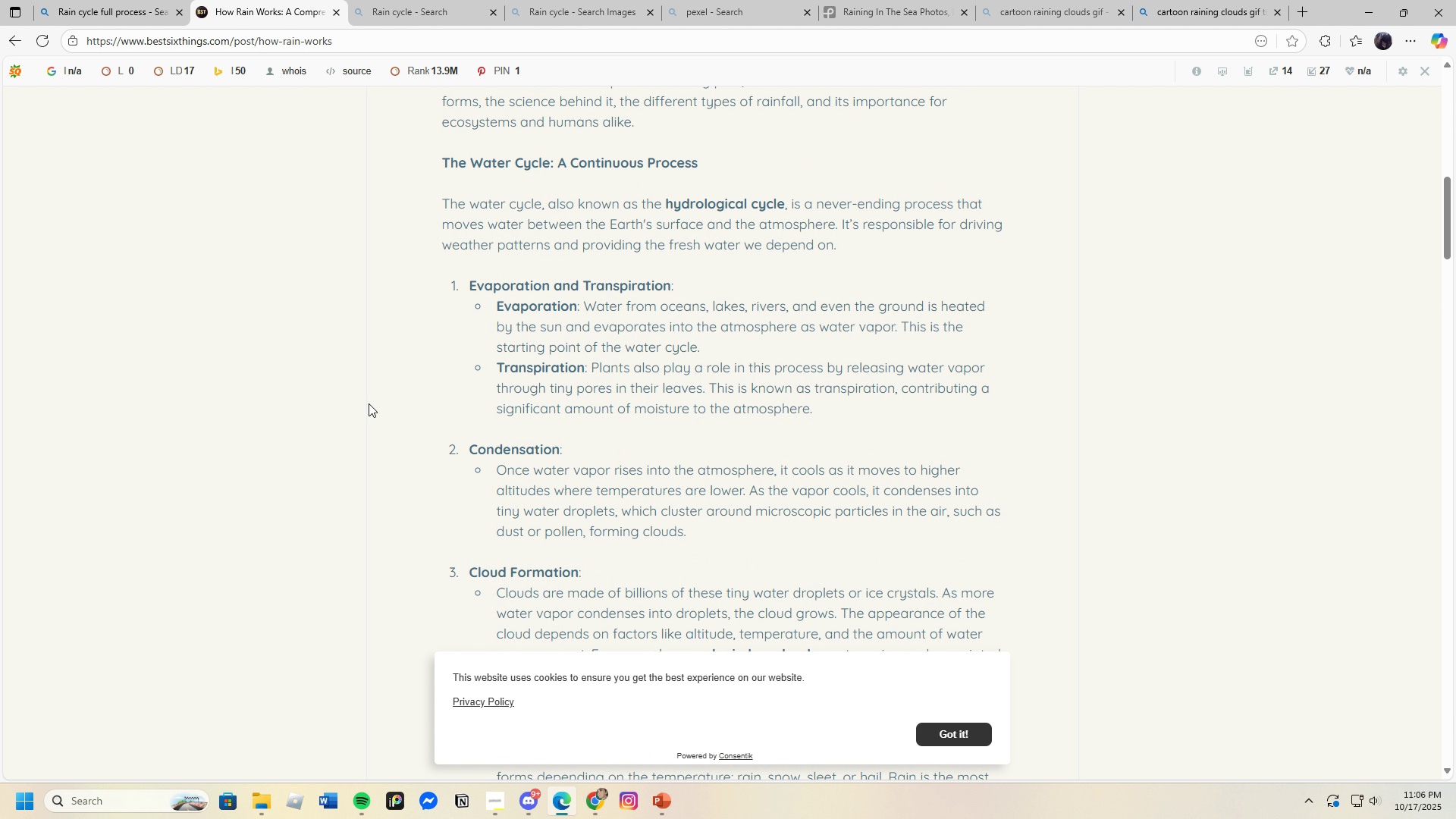 
left_click([369, 403])
 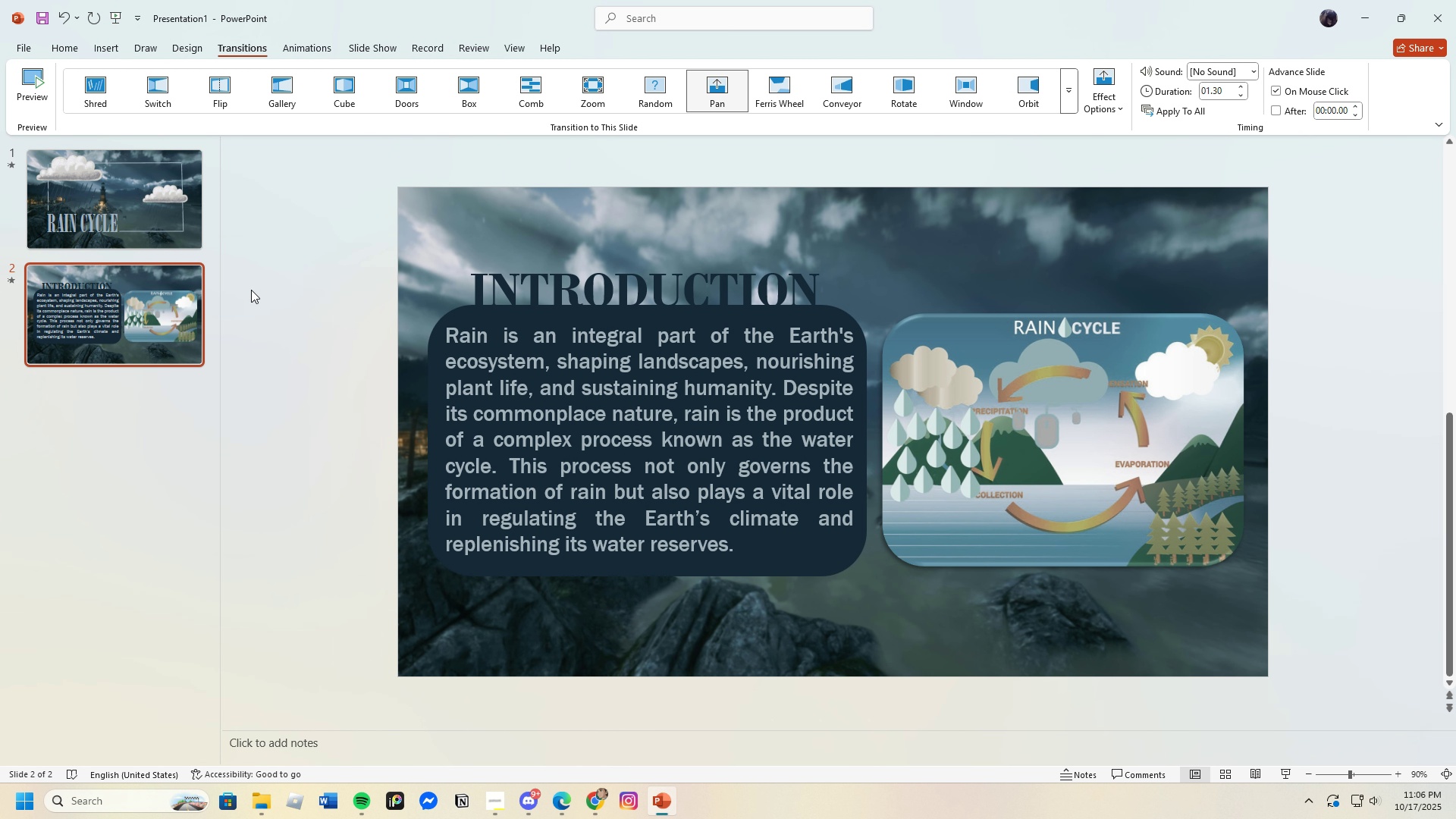 
left_click([68, 49])
 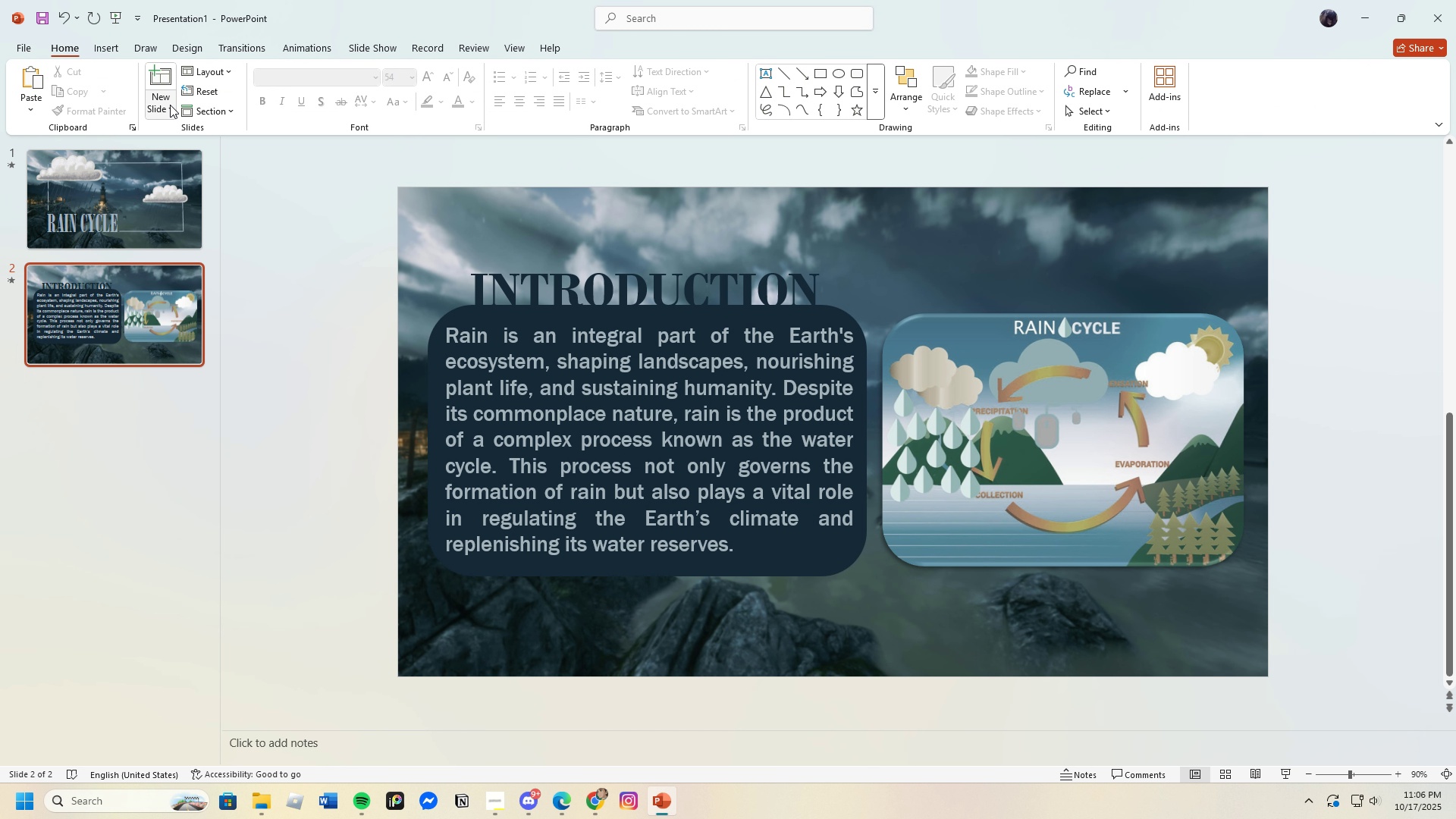 
left_click([171, 105])
 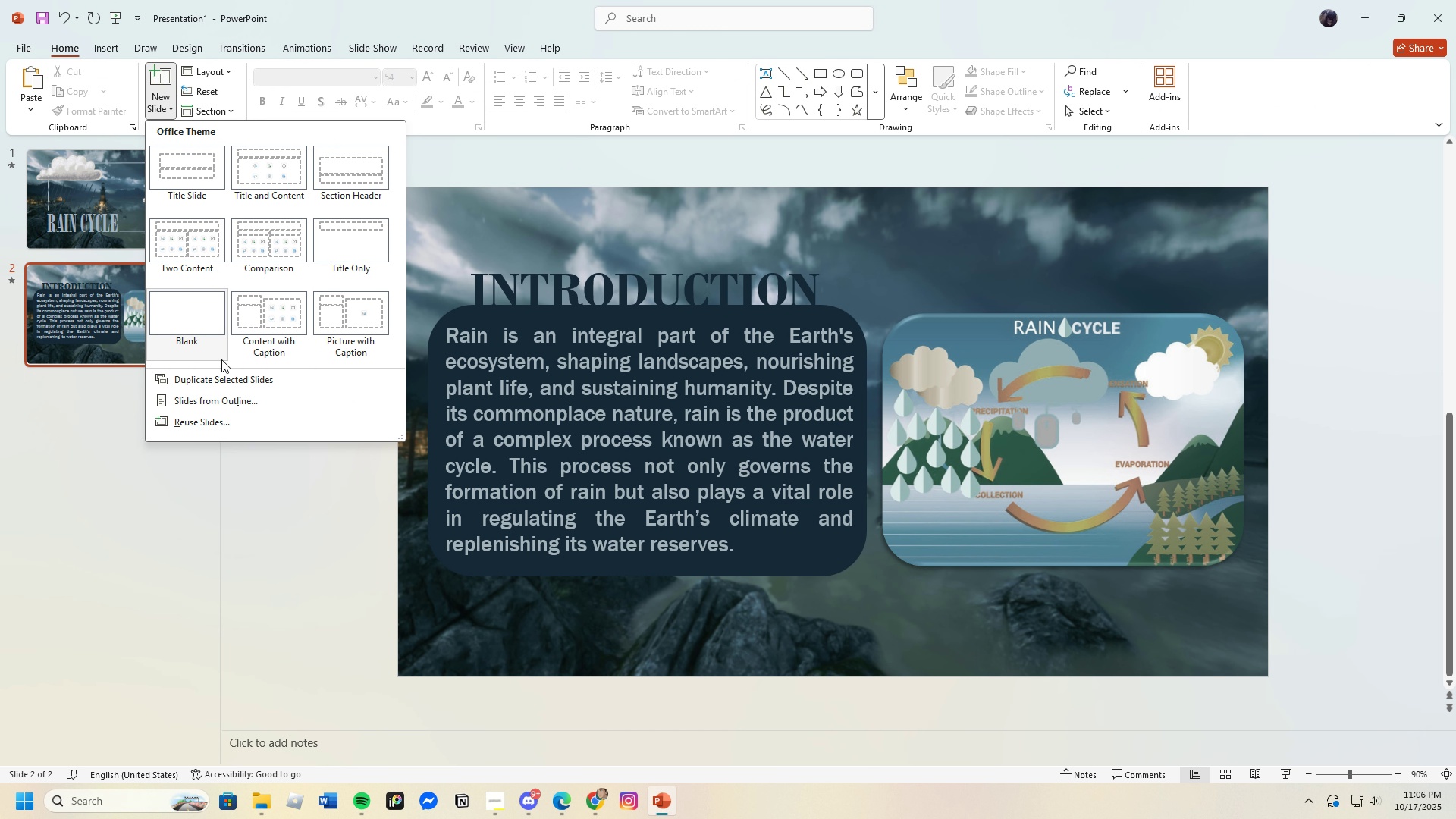 
mouse_move([238, 383])
 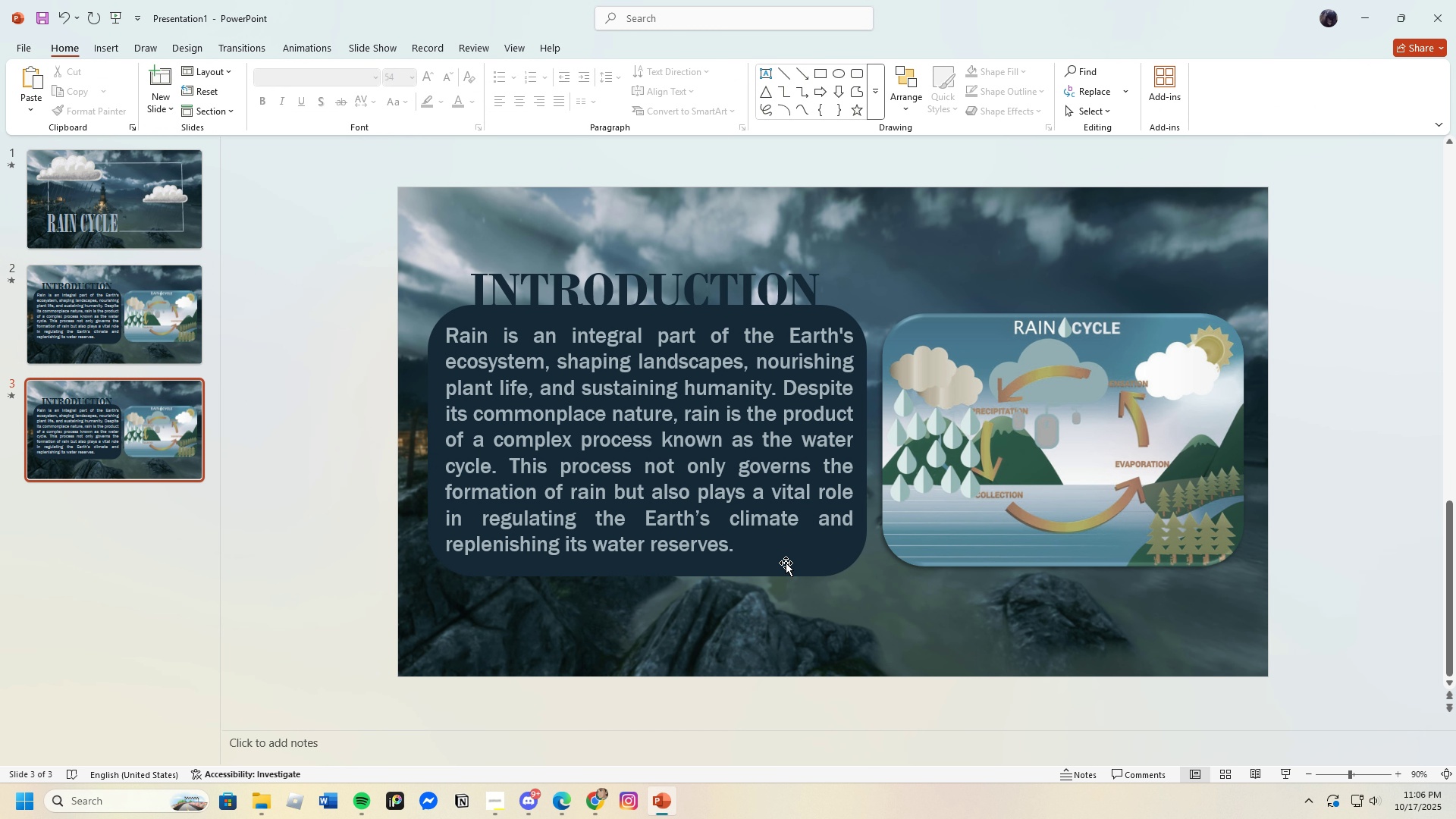 
left_click([1009, 552])
 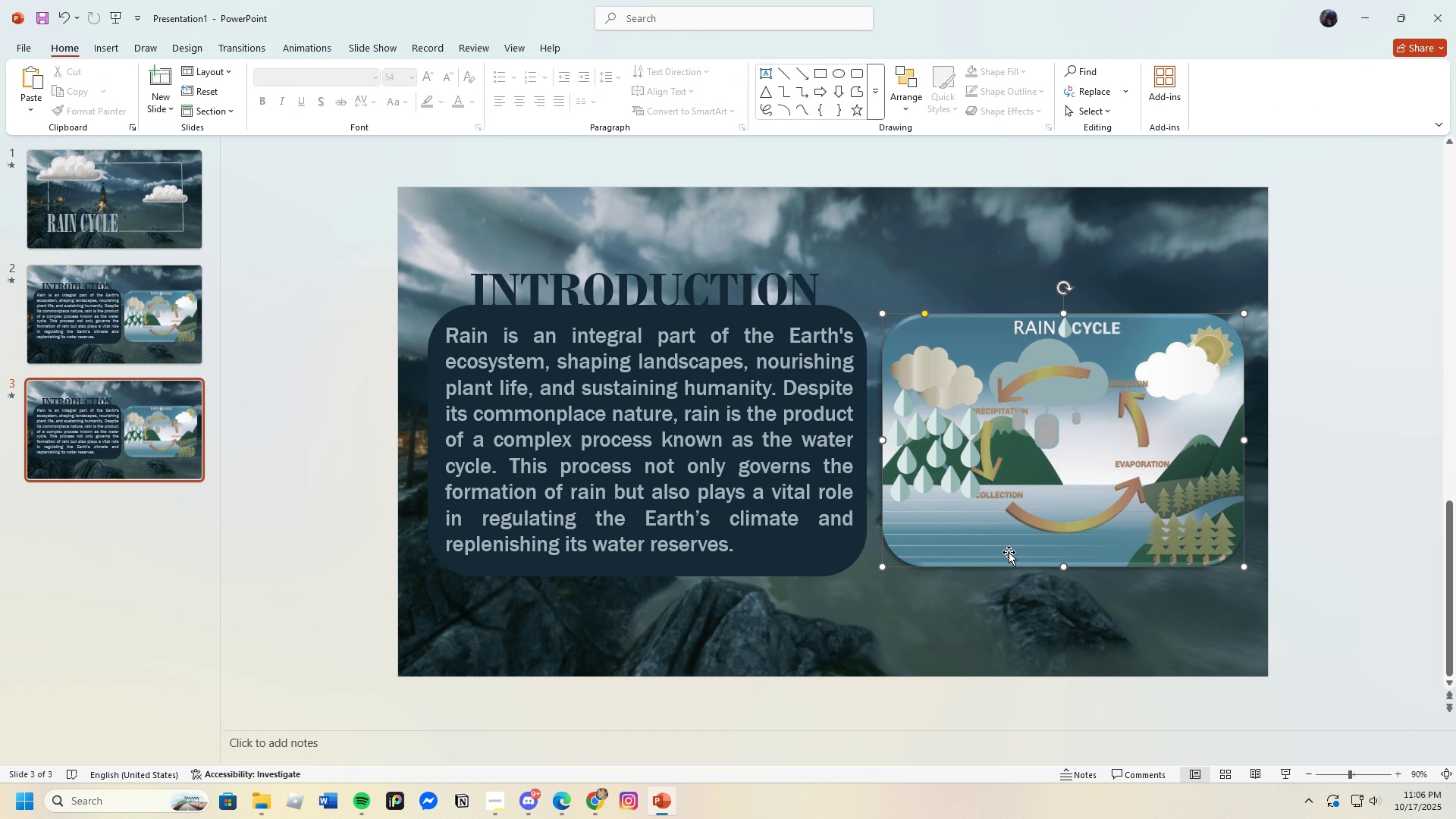 
key(Backspace)
 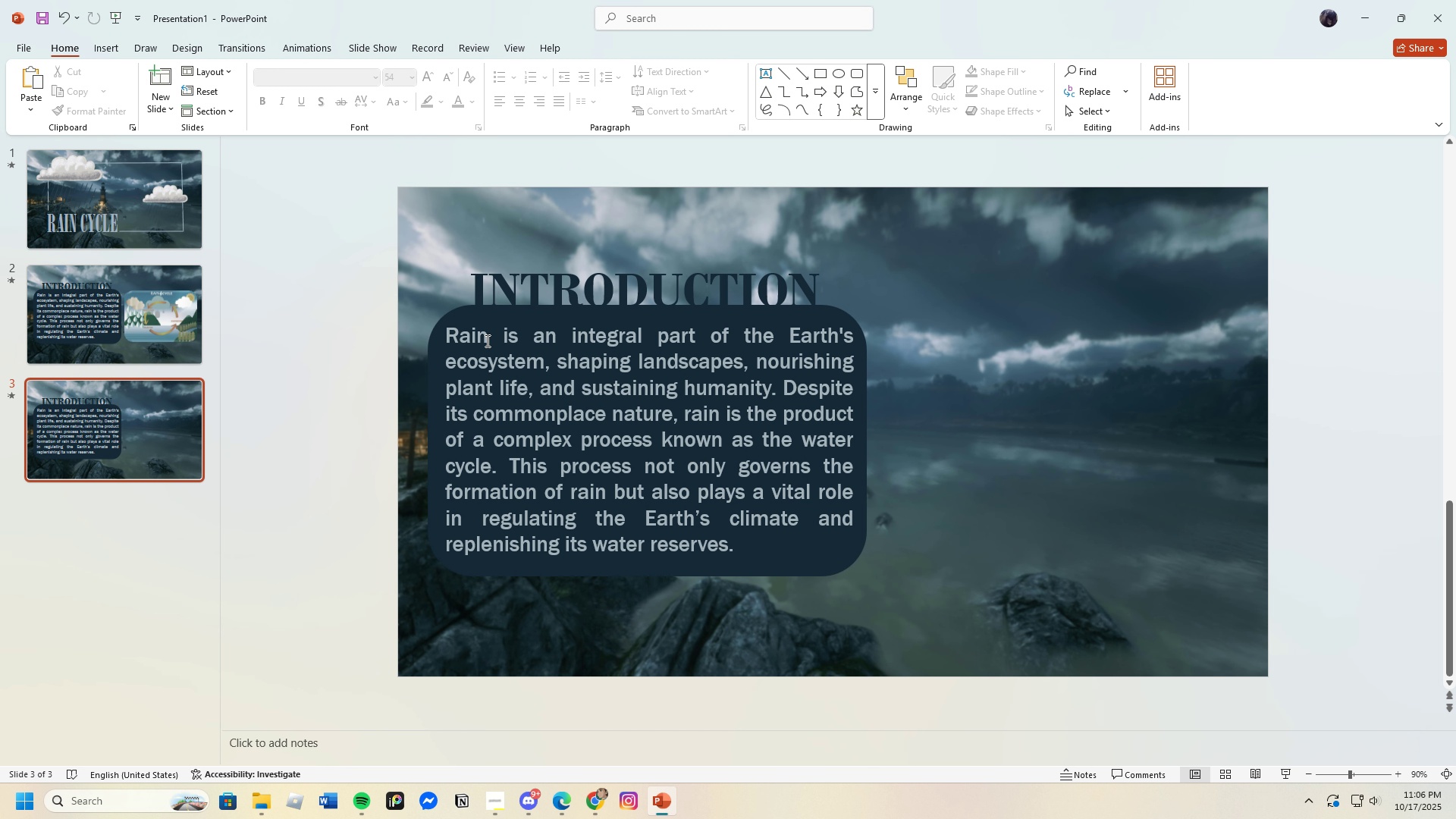 
wait(5.25)
 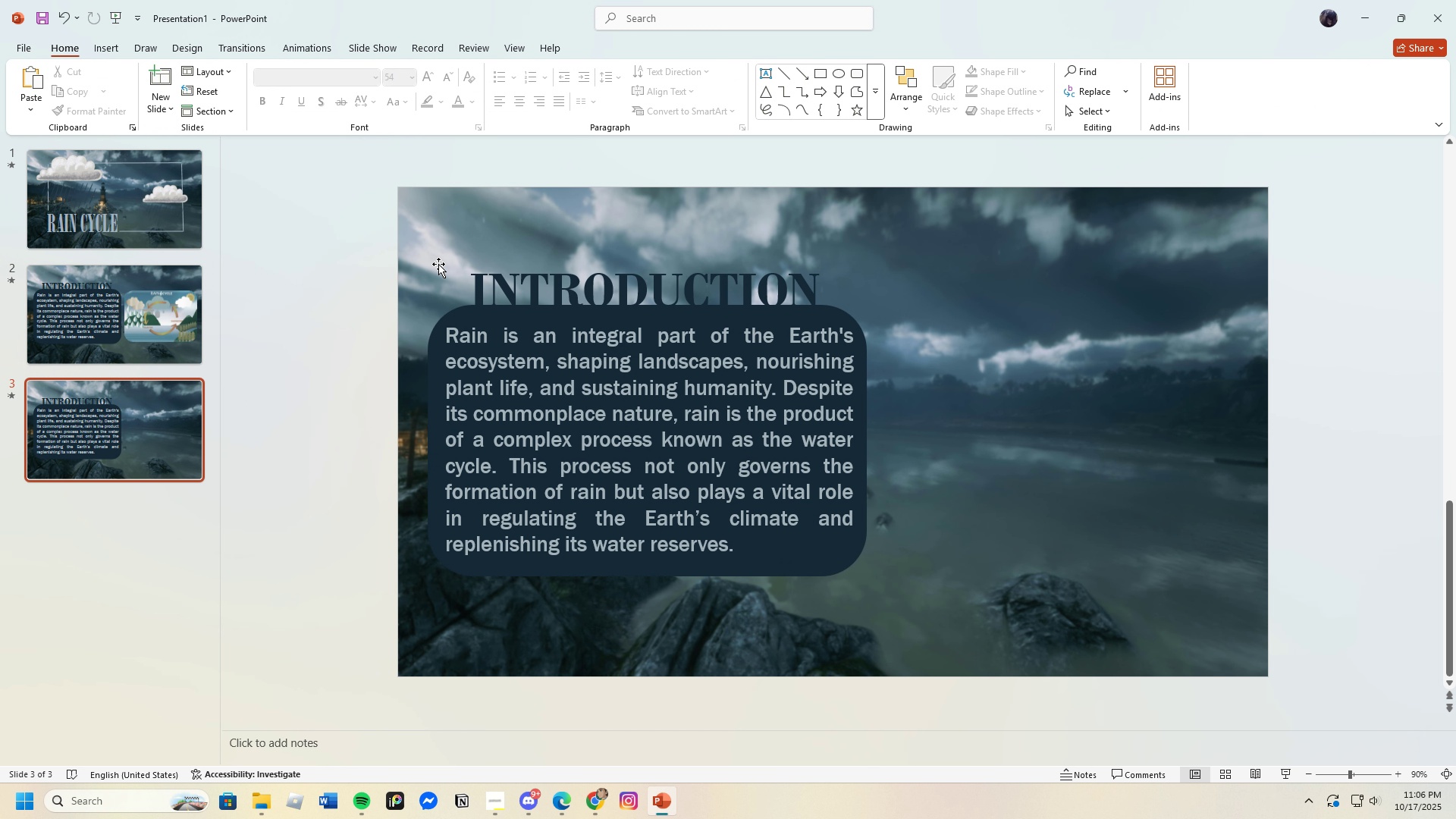 
left_click([479, 283])
 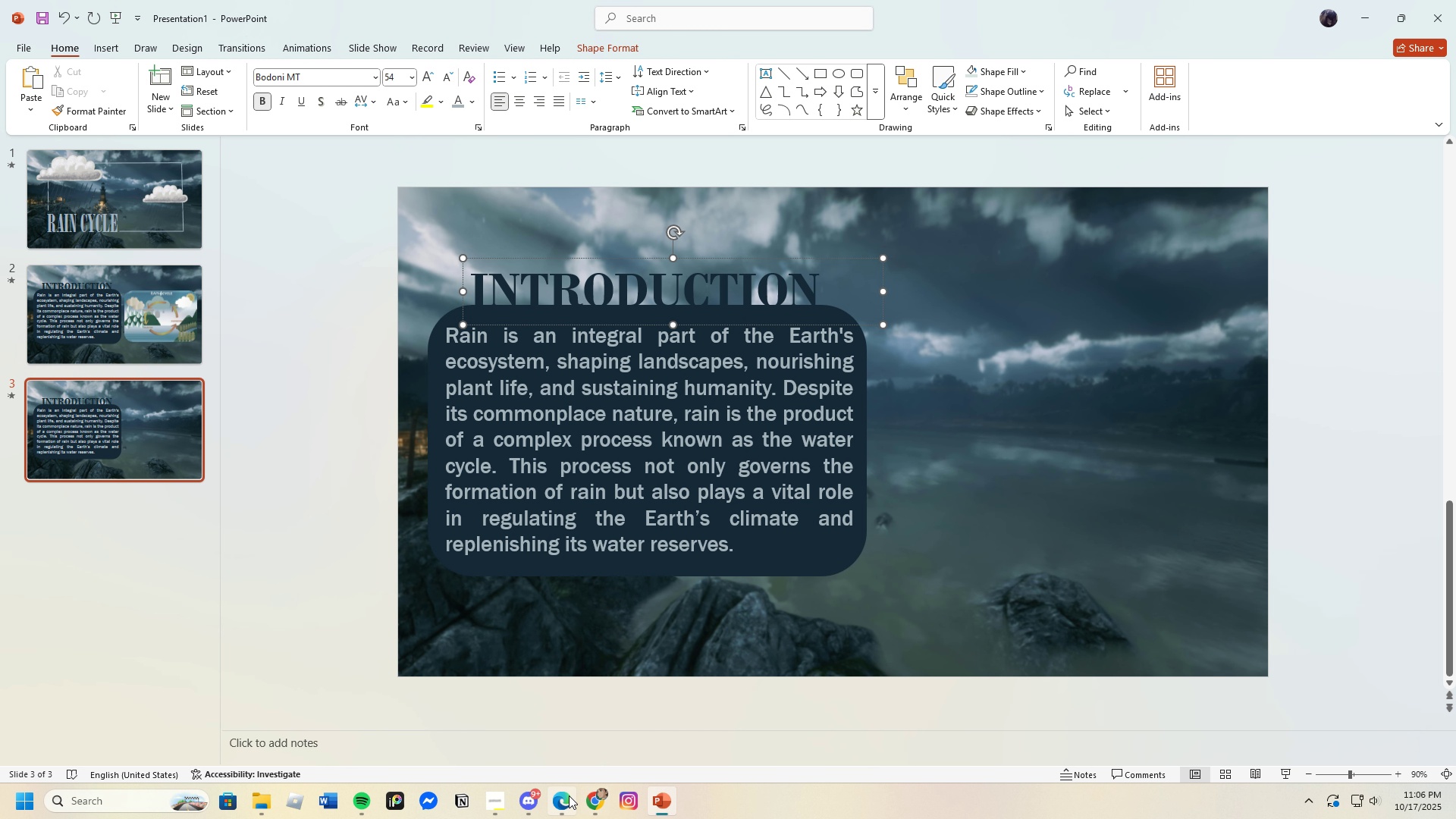 
left_click([556, 807])
 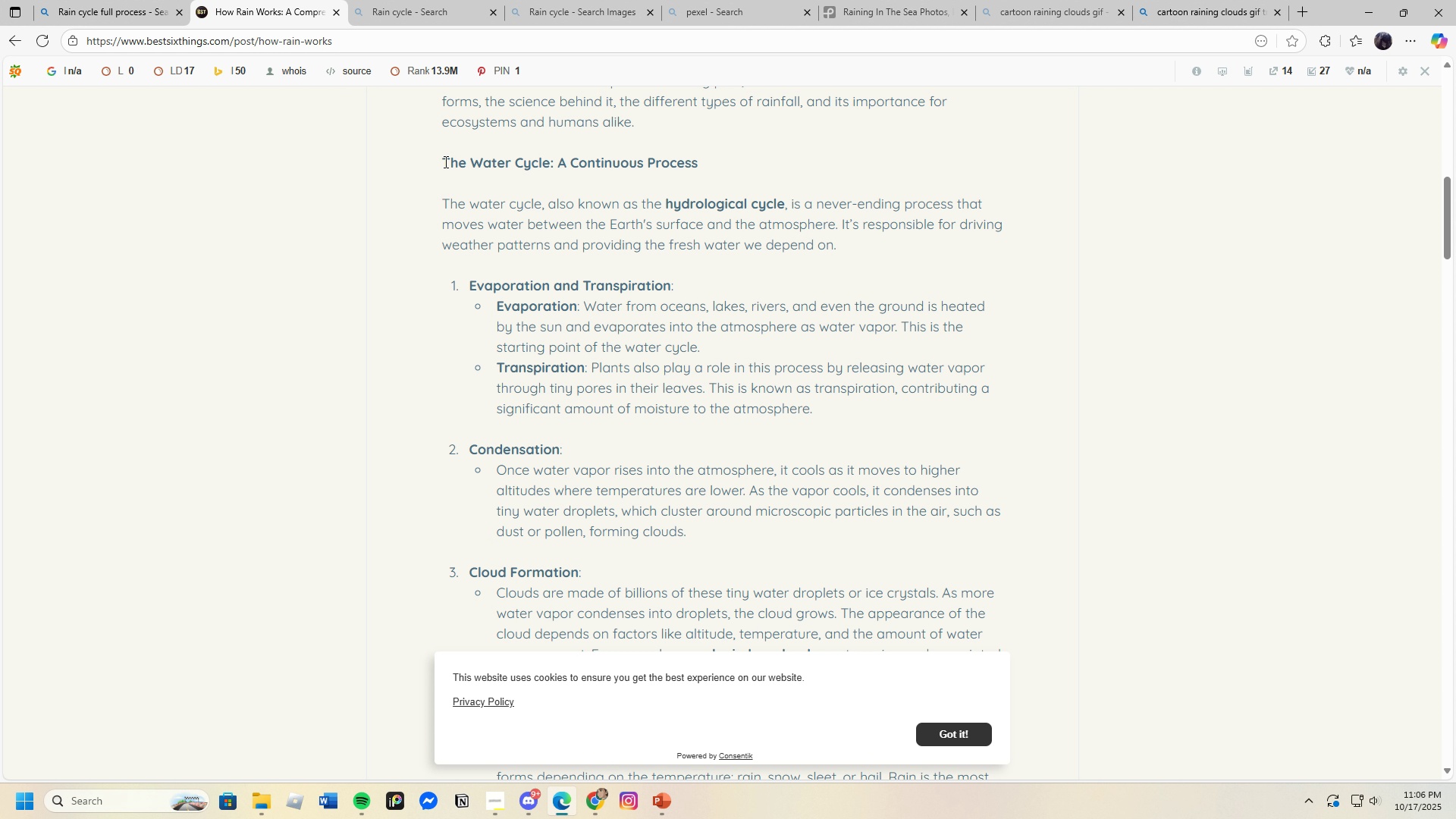 
left_click_drag(start_coordinate=[442, 158], to_coordinate=[710, 172])
 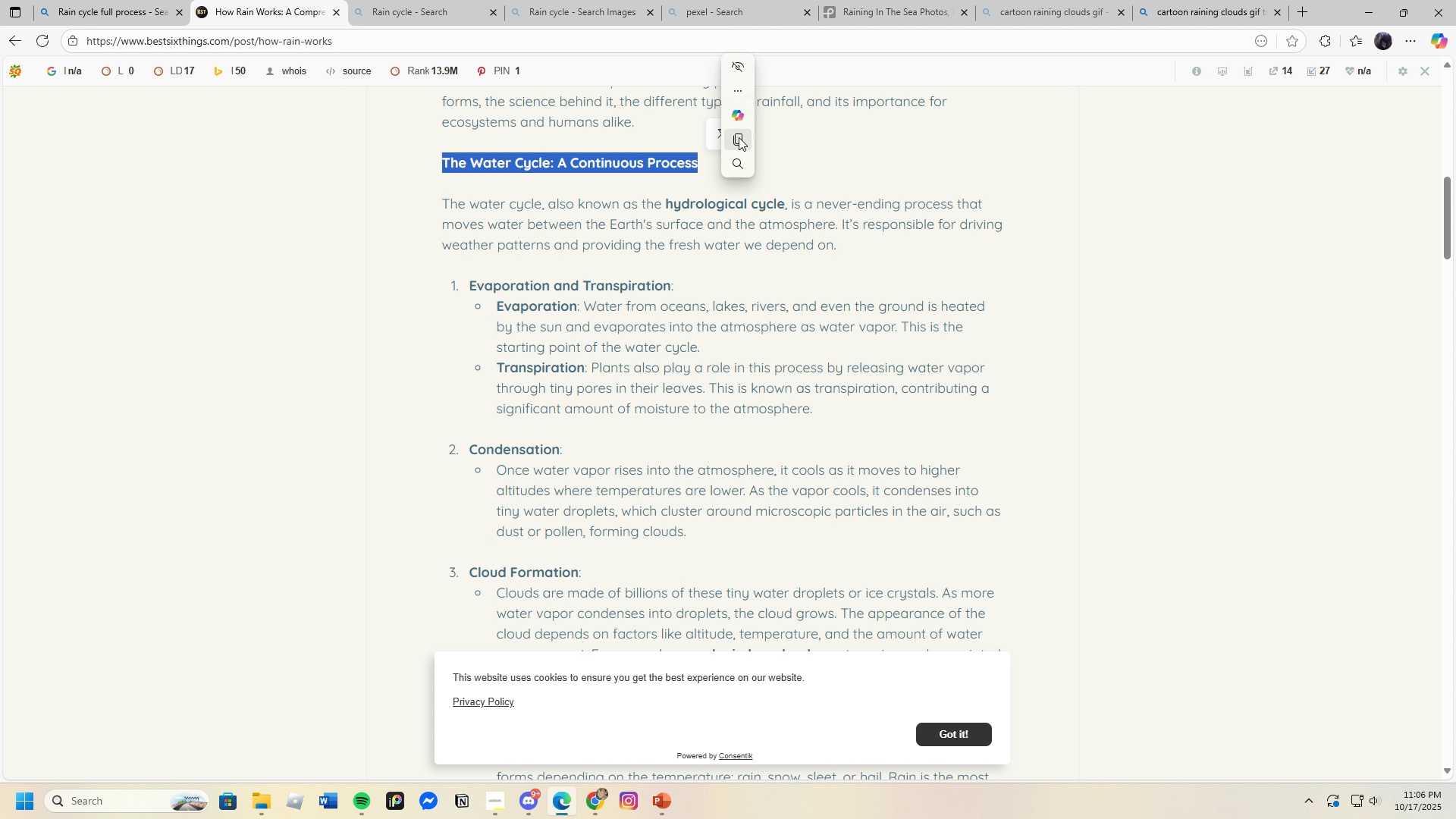 
left_click([739, 136])
 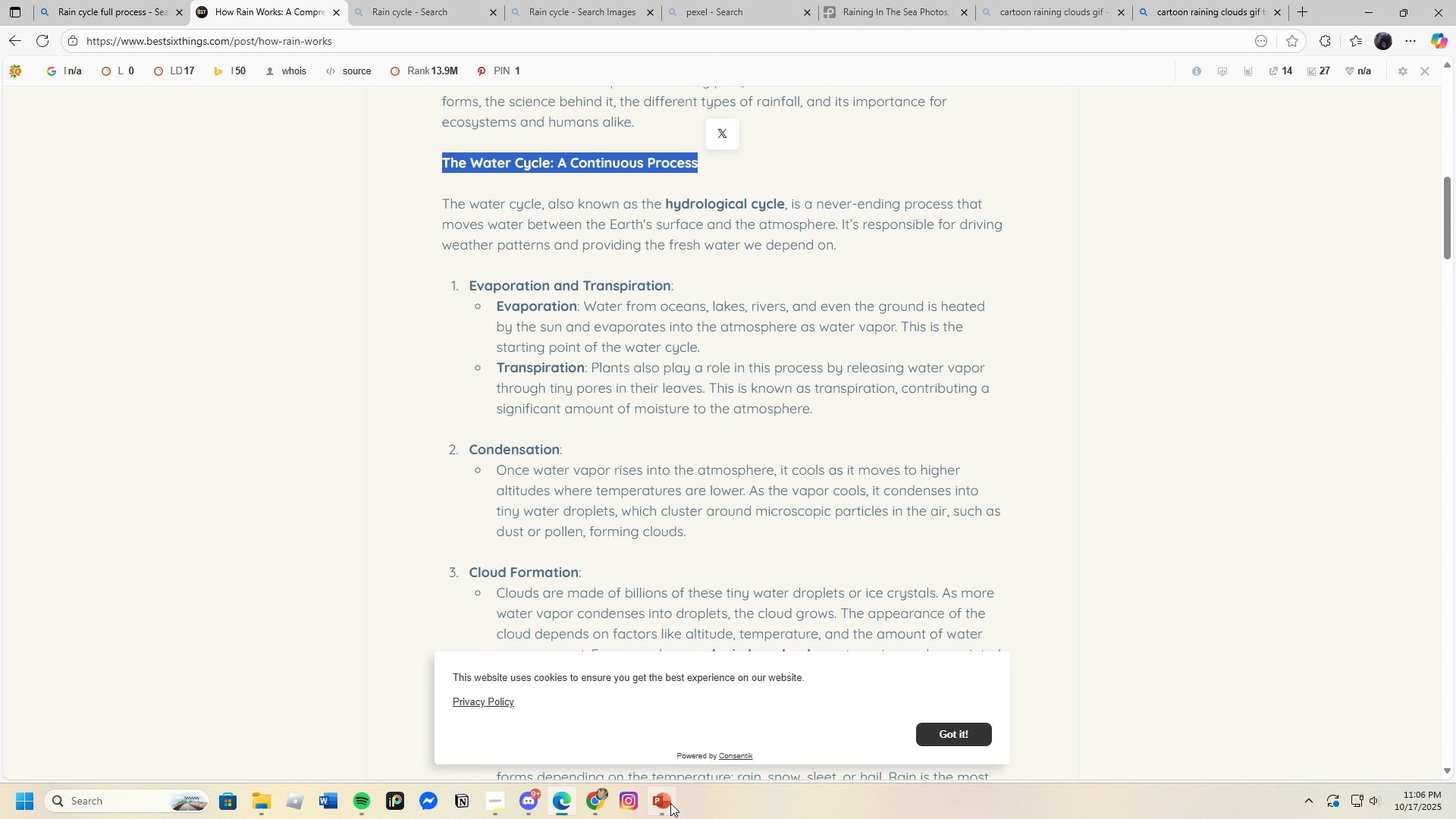 
left_click([667, 812])
 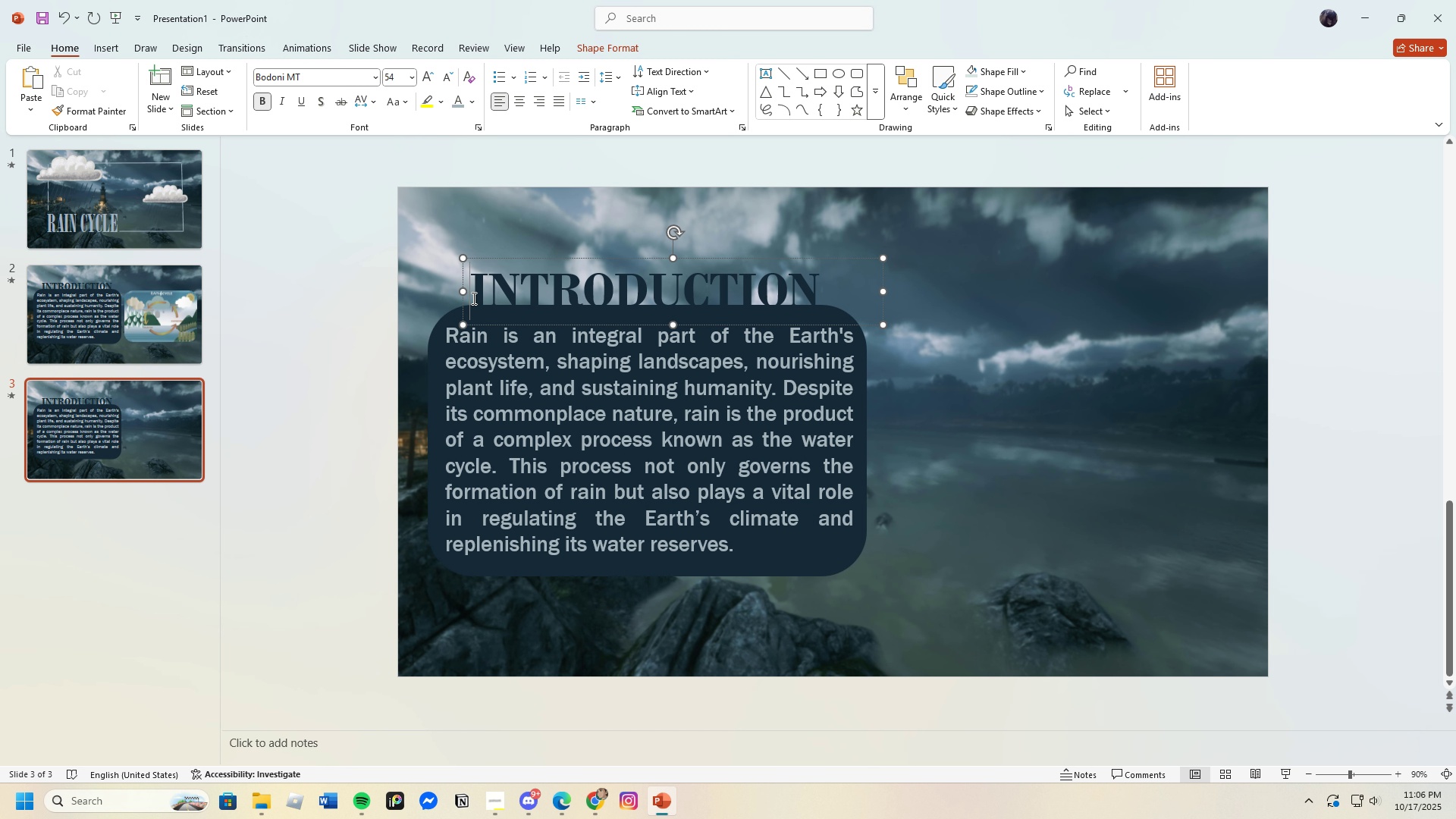 
left_click_drag(start_coordinate=[472, 298], to_coordinate=[852, 300])
 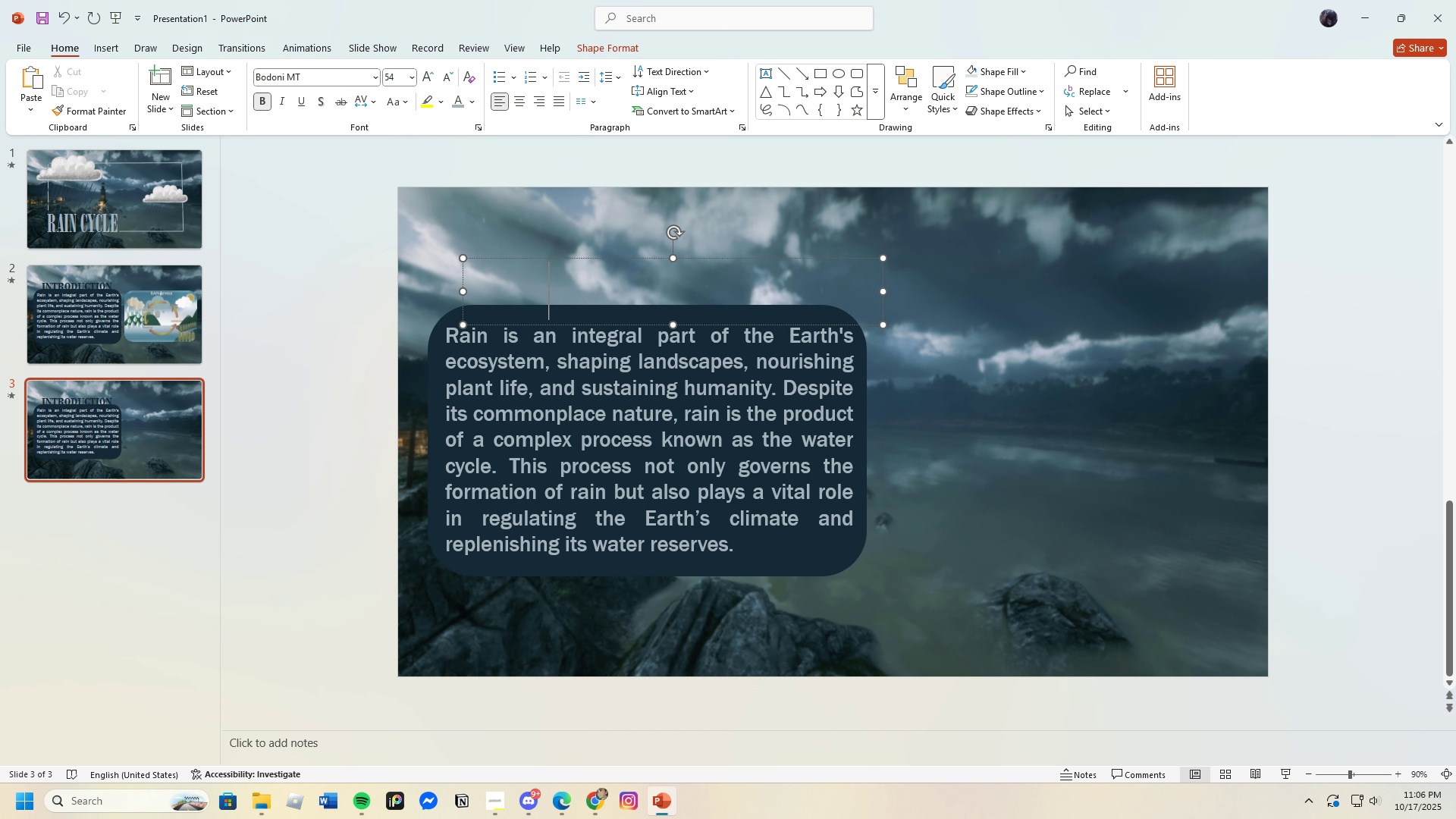 
key(Backspace)
 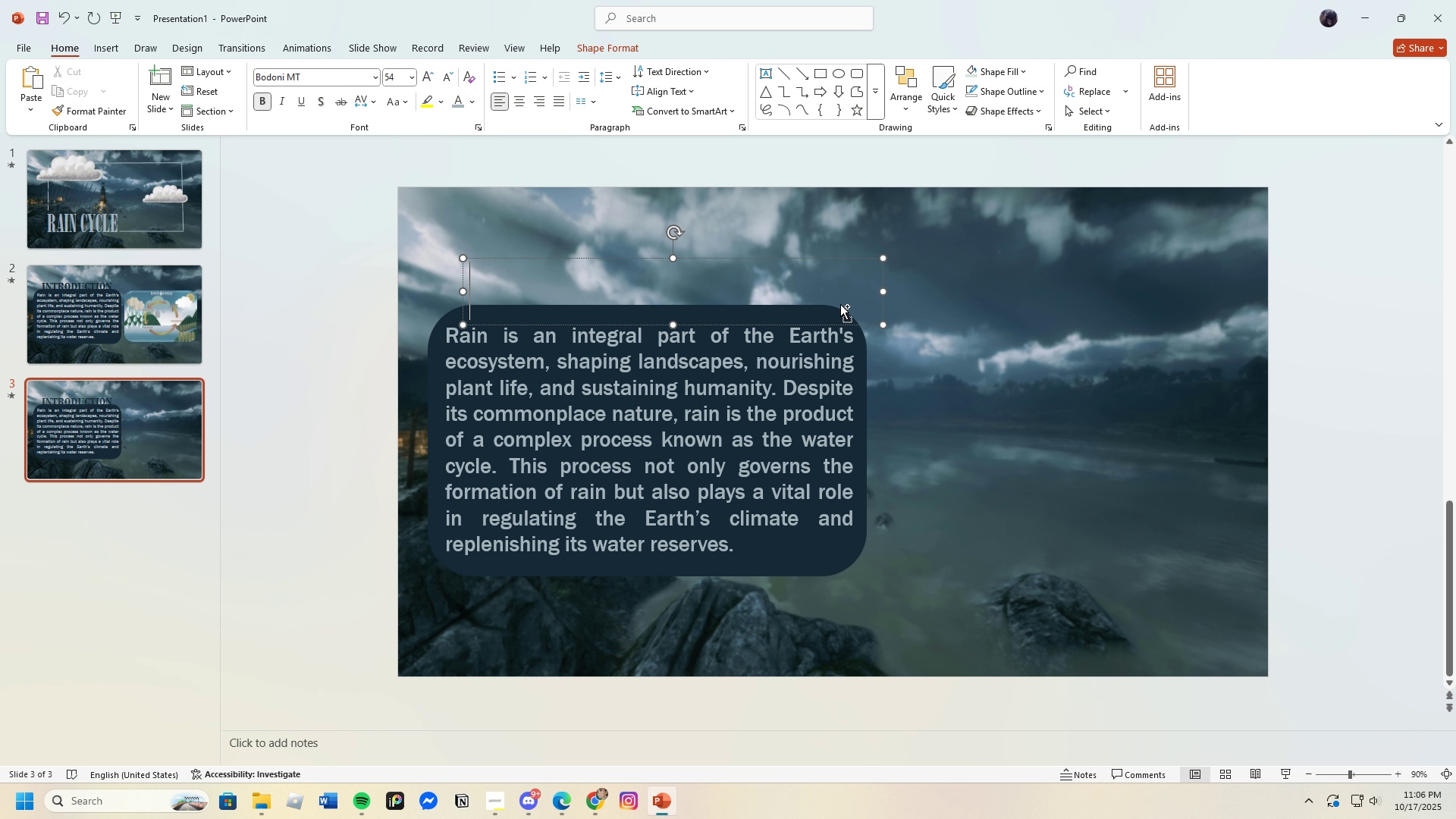 
key(Control+V)
 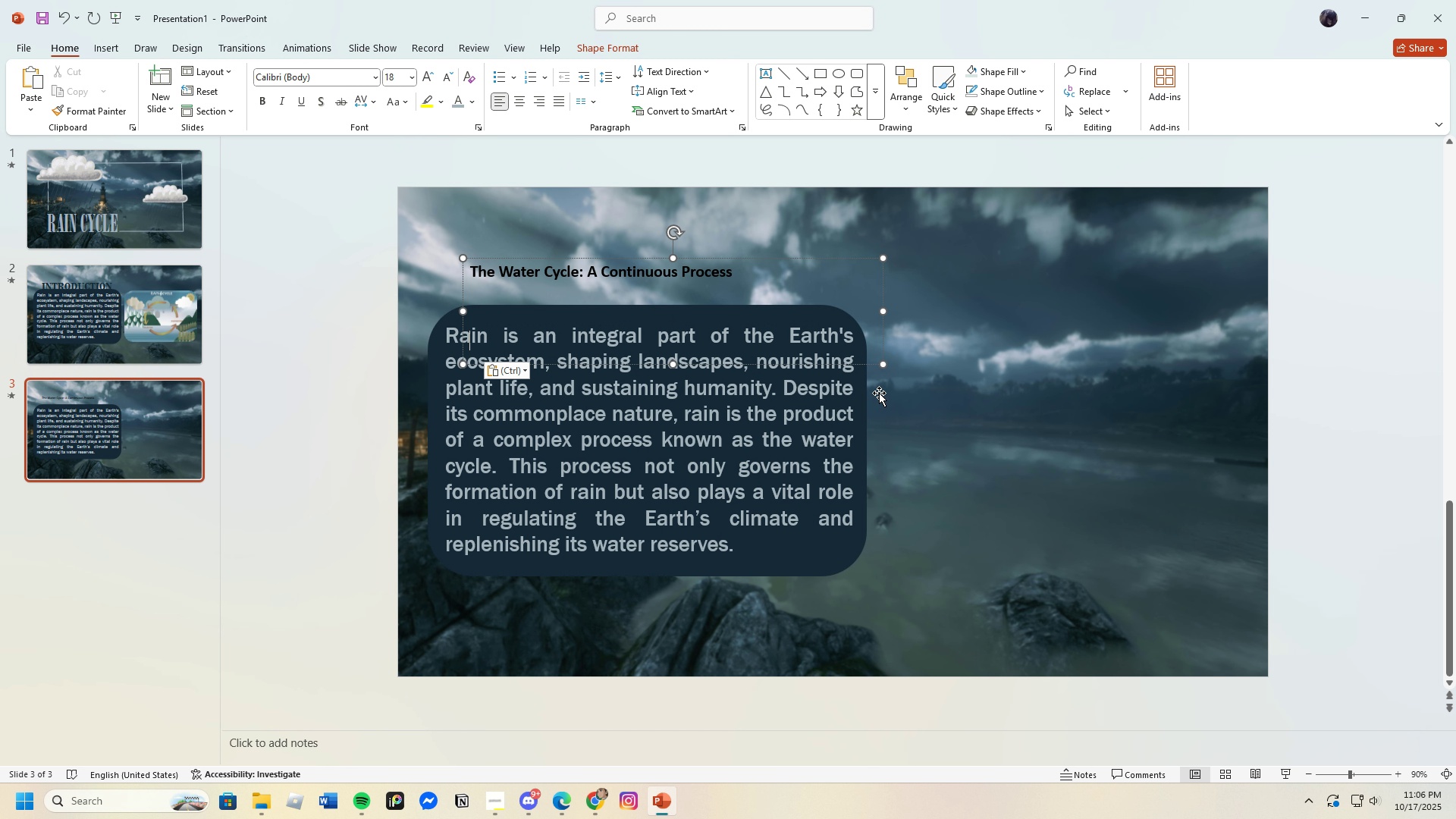 
left_click_drag(start_coordinate=[881, 363], to_coordinate=[883, 300])
 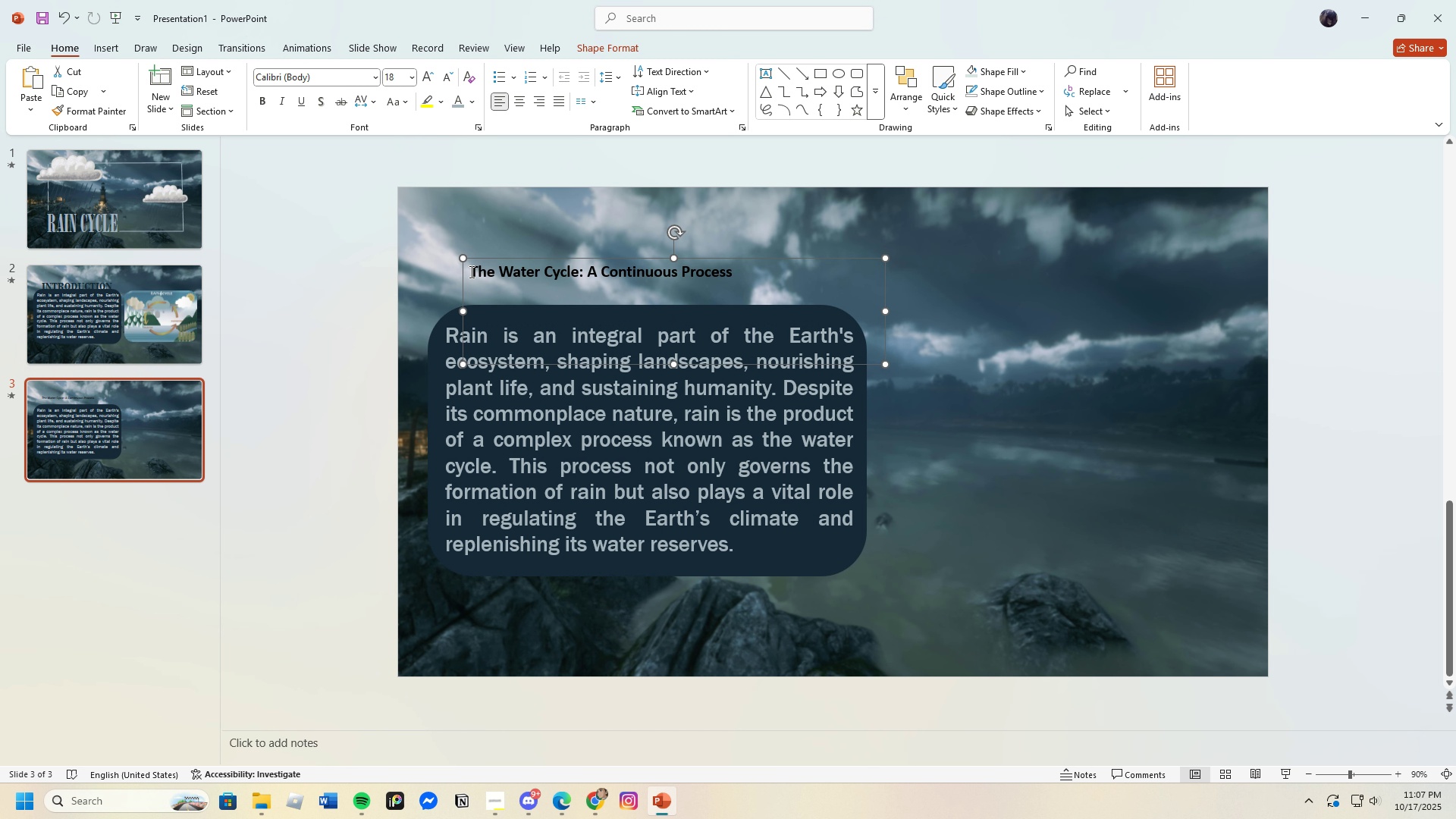 
left_click_drag(start_coordinate=[470, 271], to_coordinate=[774, 305])
 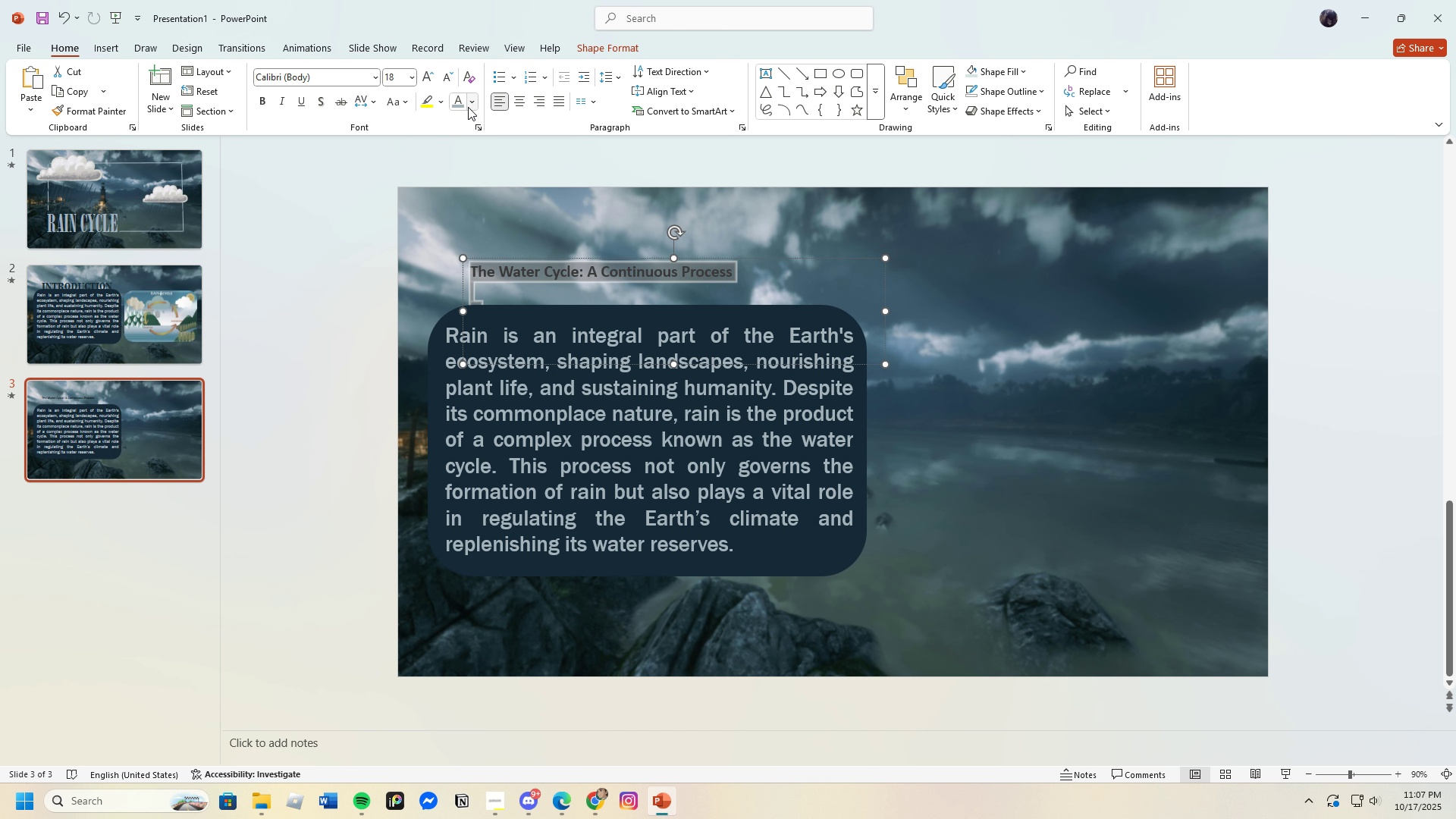 
left_click([460, 100])
 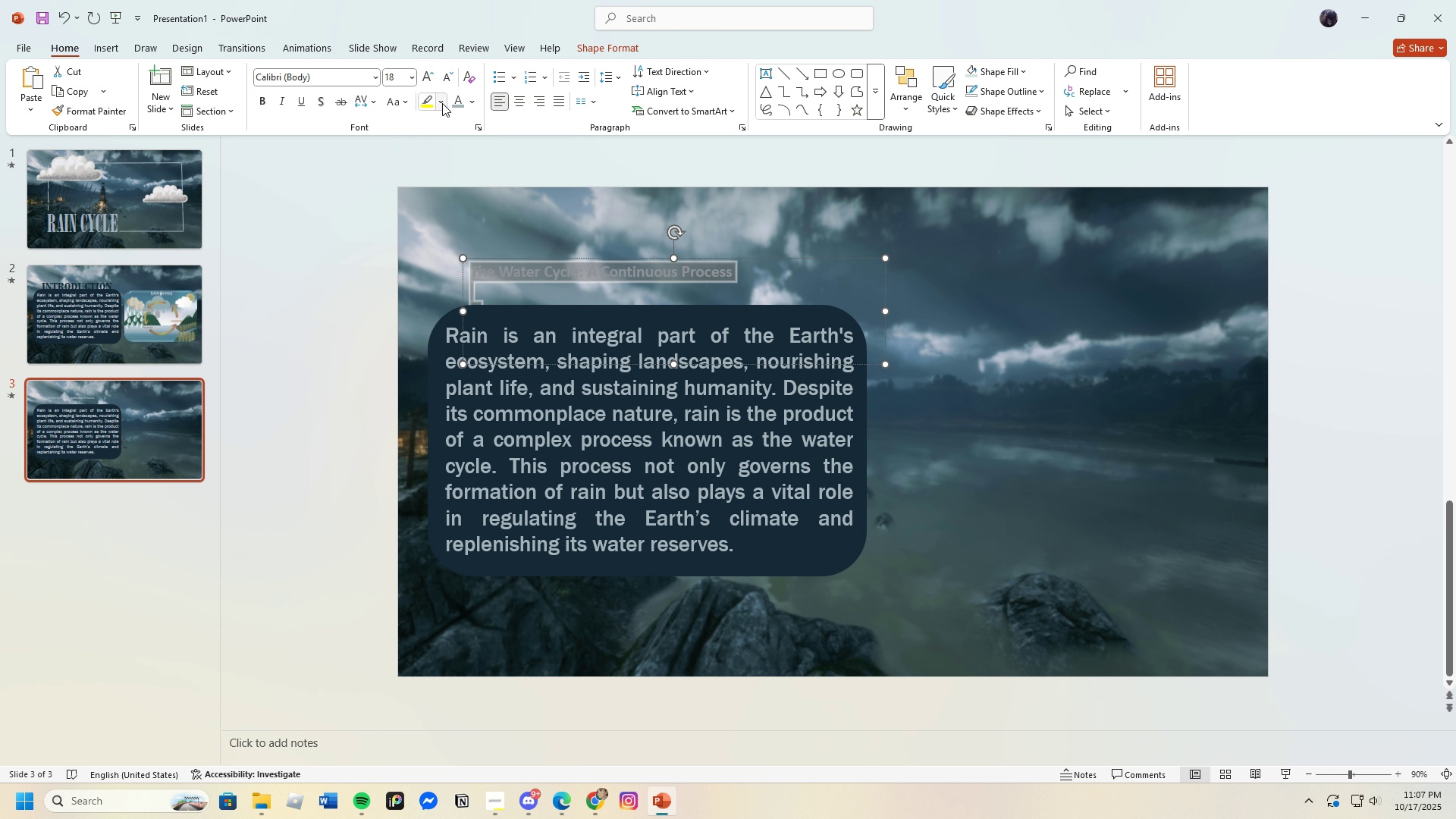 
left_click([472, 104])
 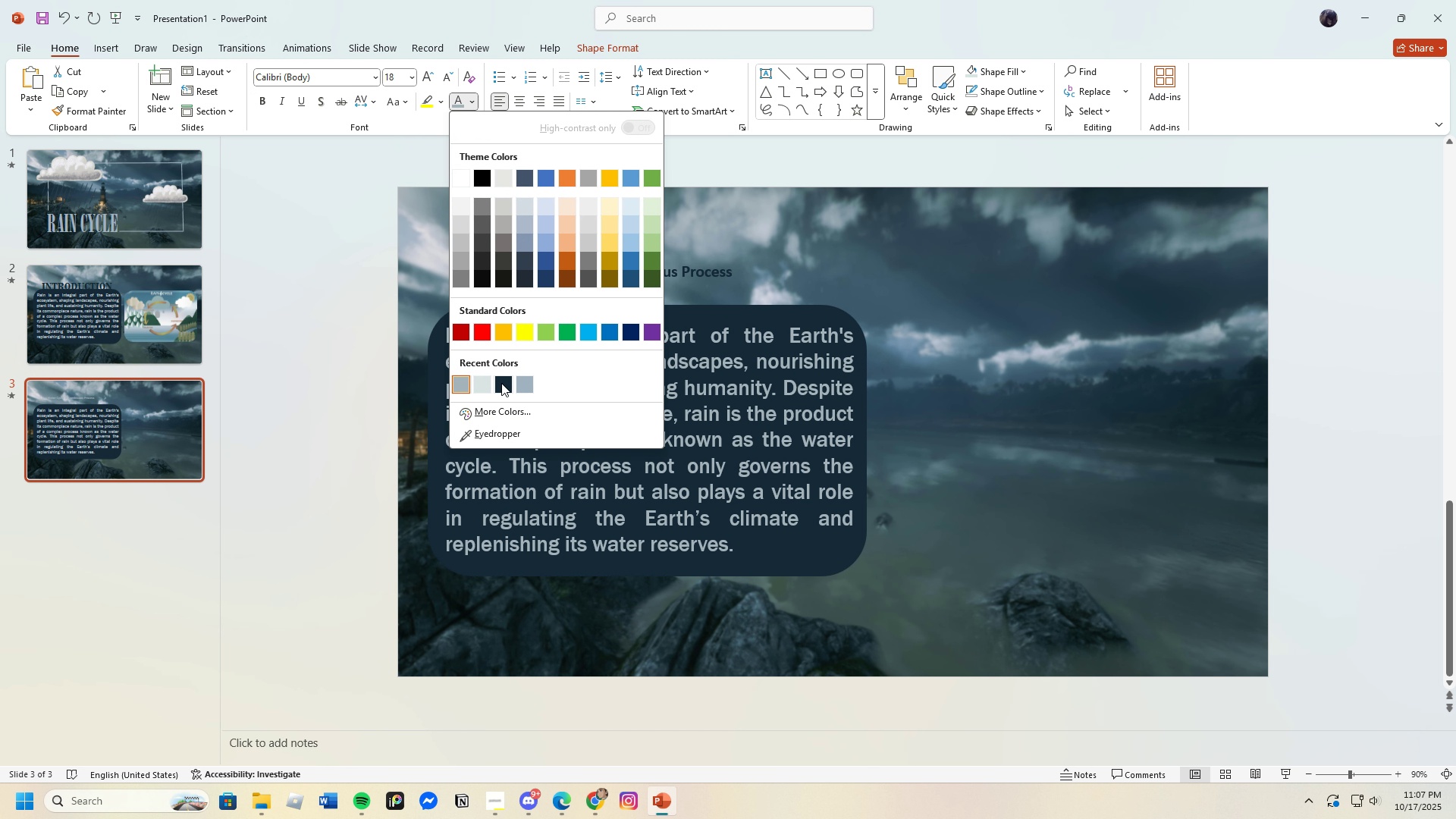 
left_click([501, 383])
 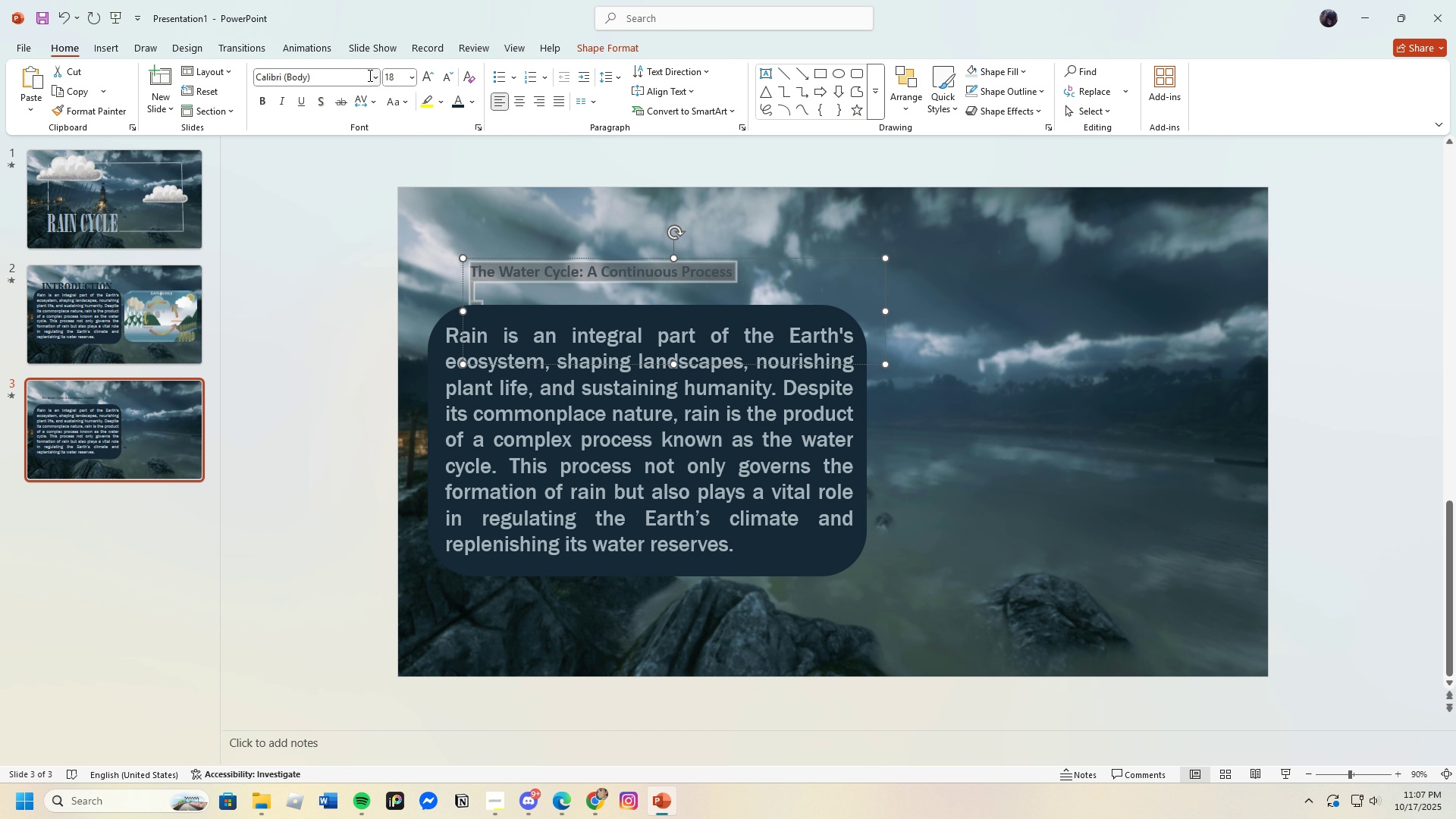 
left_click([375, 75])
 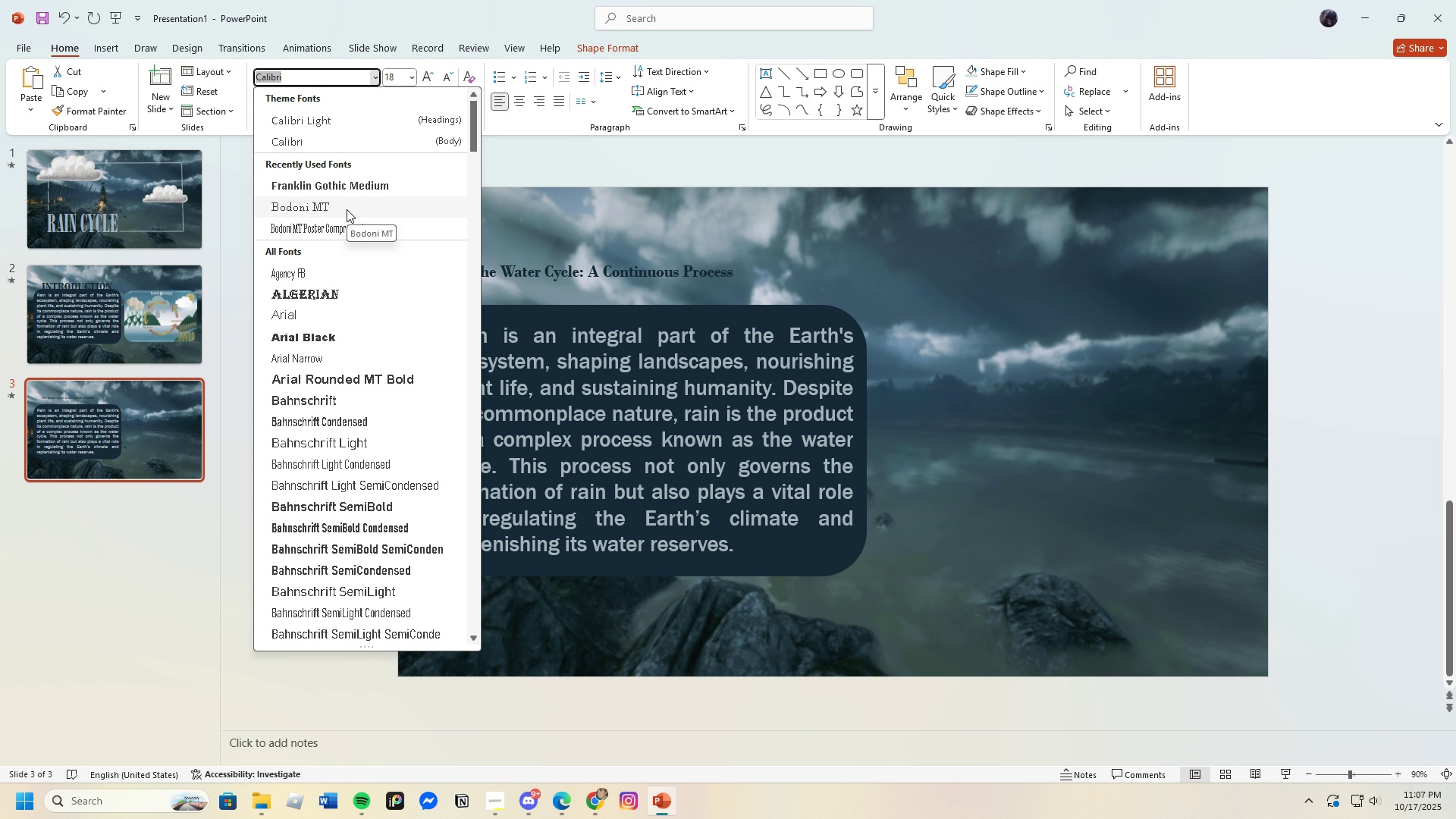 
left_click([347, 209])
 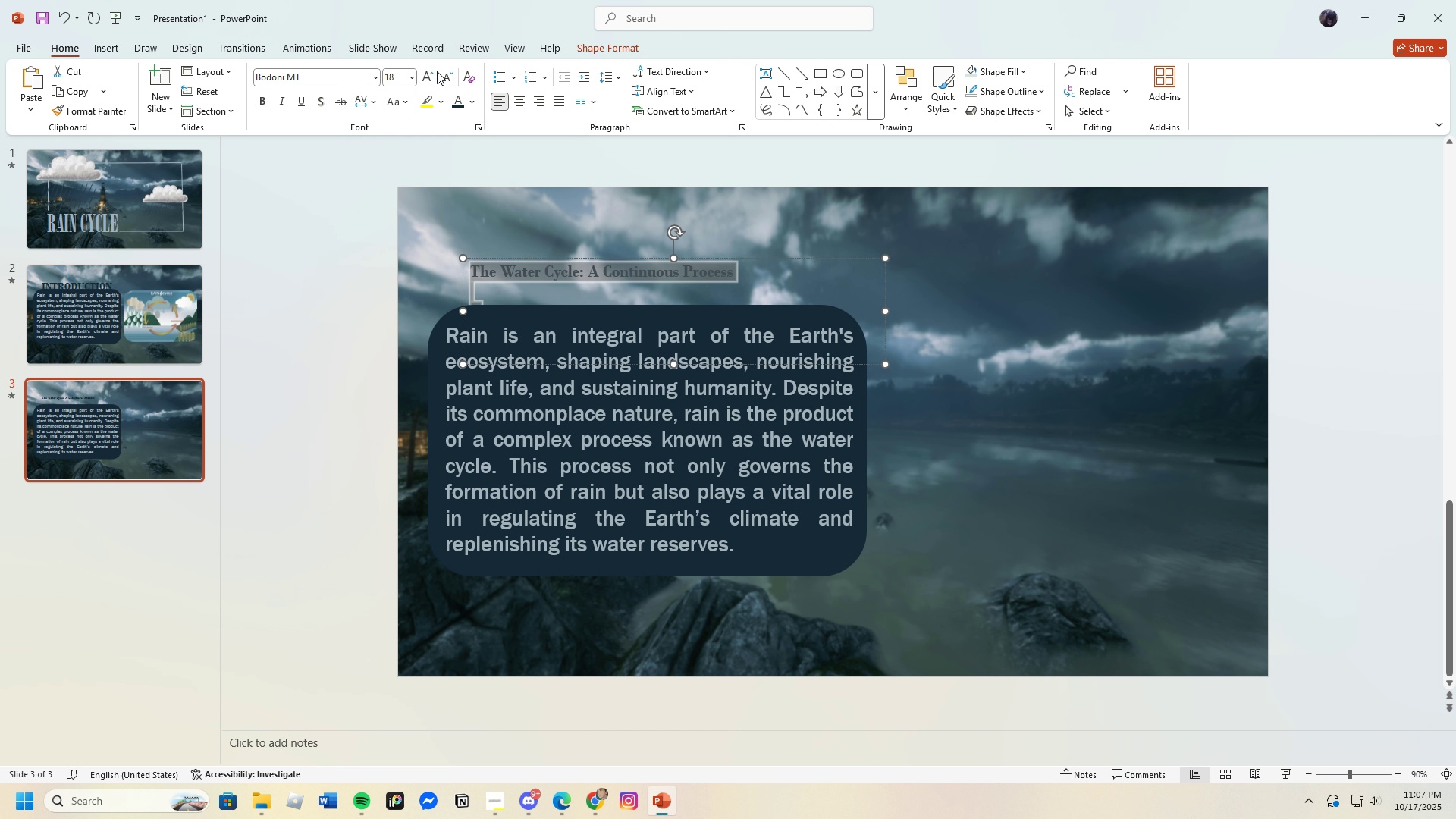 
double_click([437, 71])
 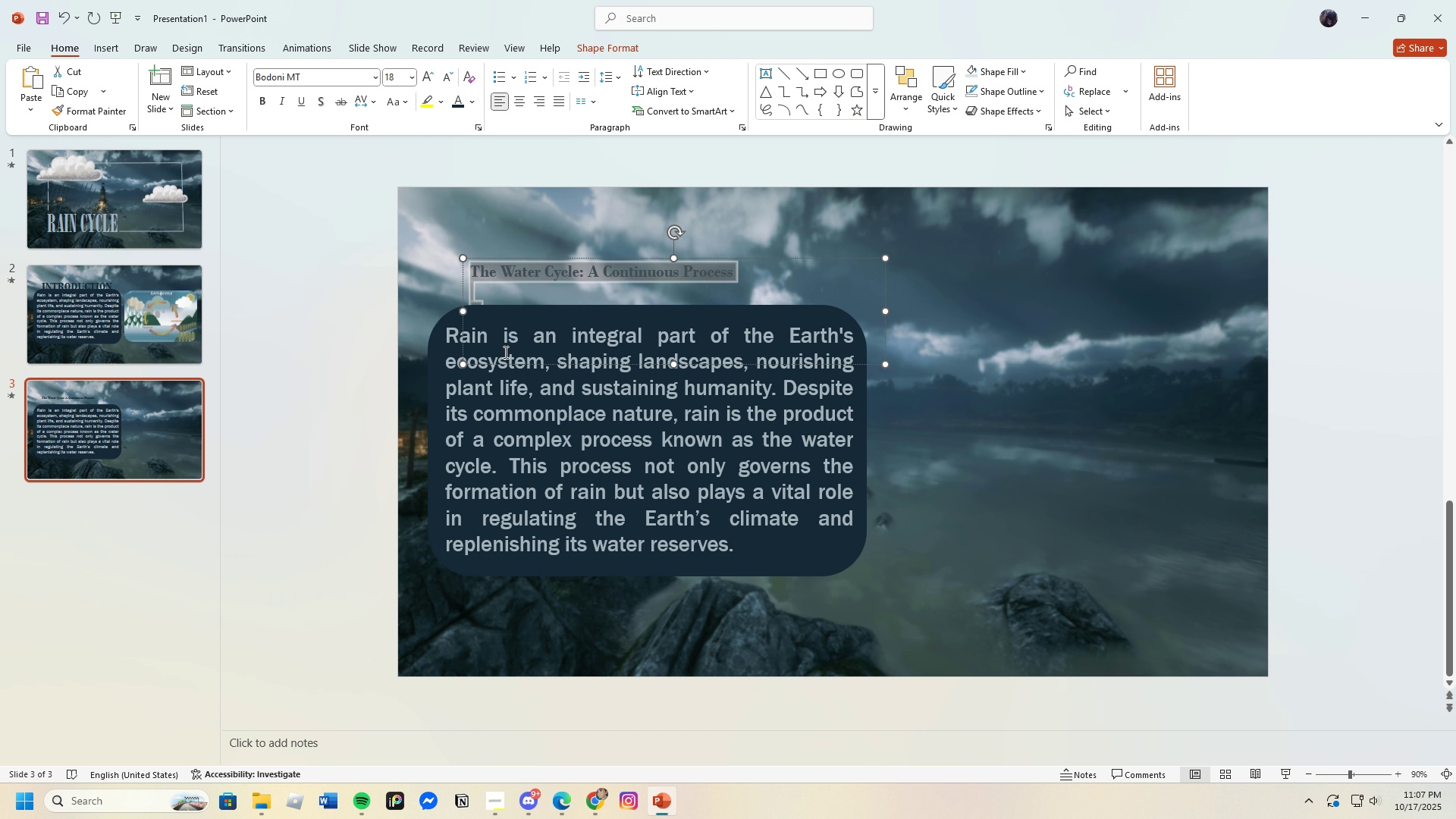 
left_click([504, 350])
 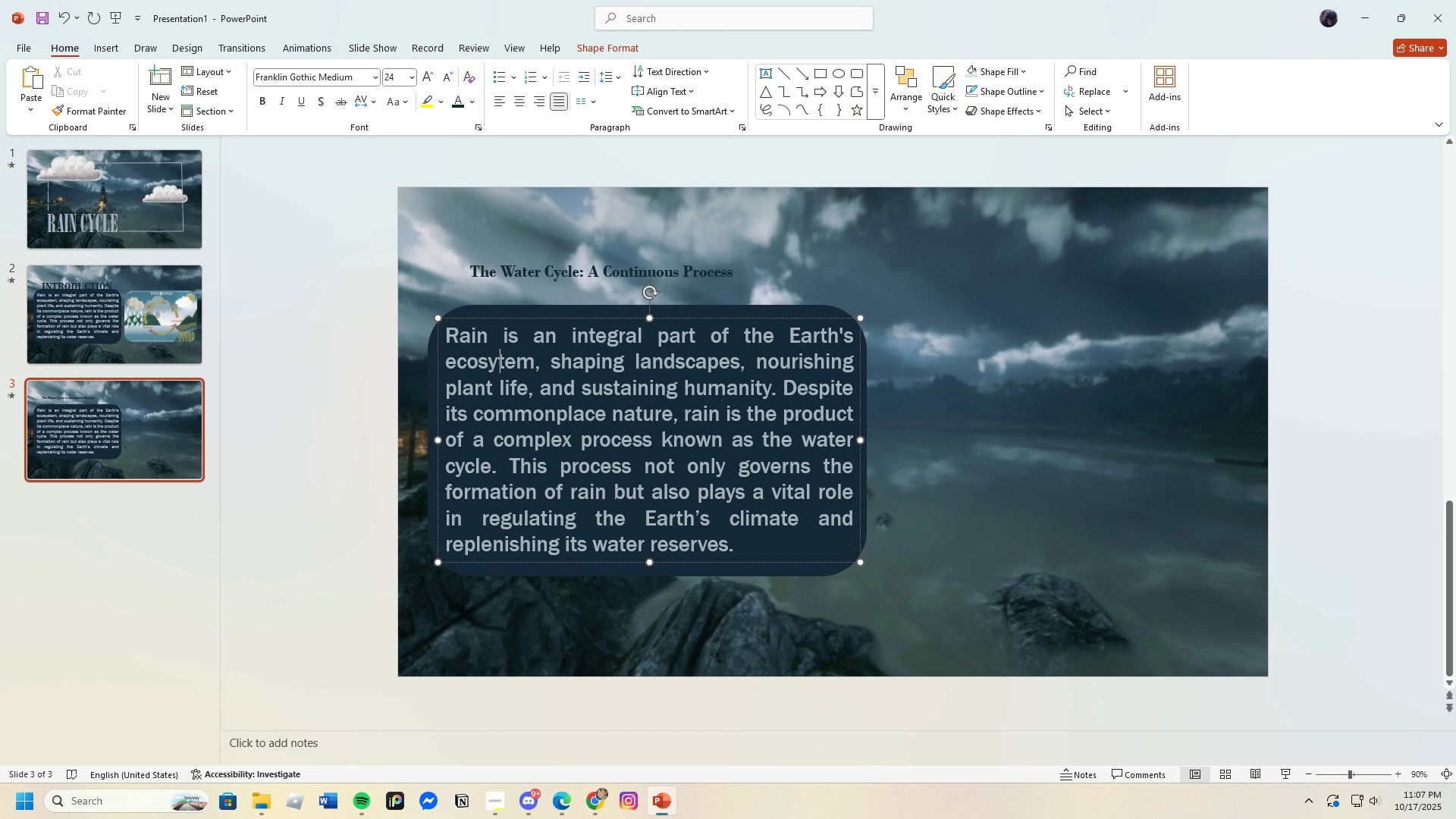 
key(Backspace)
 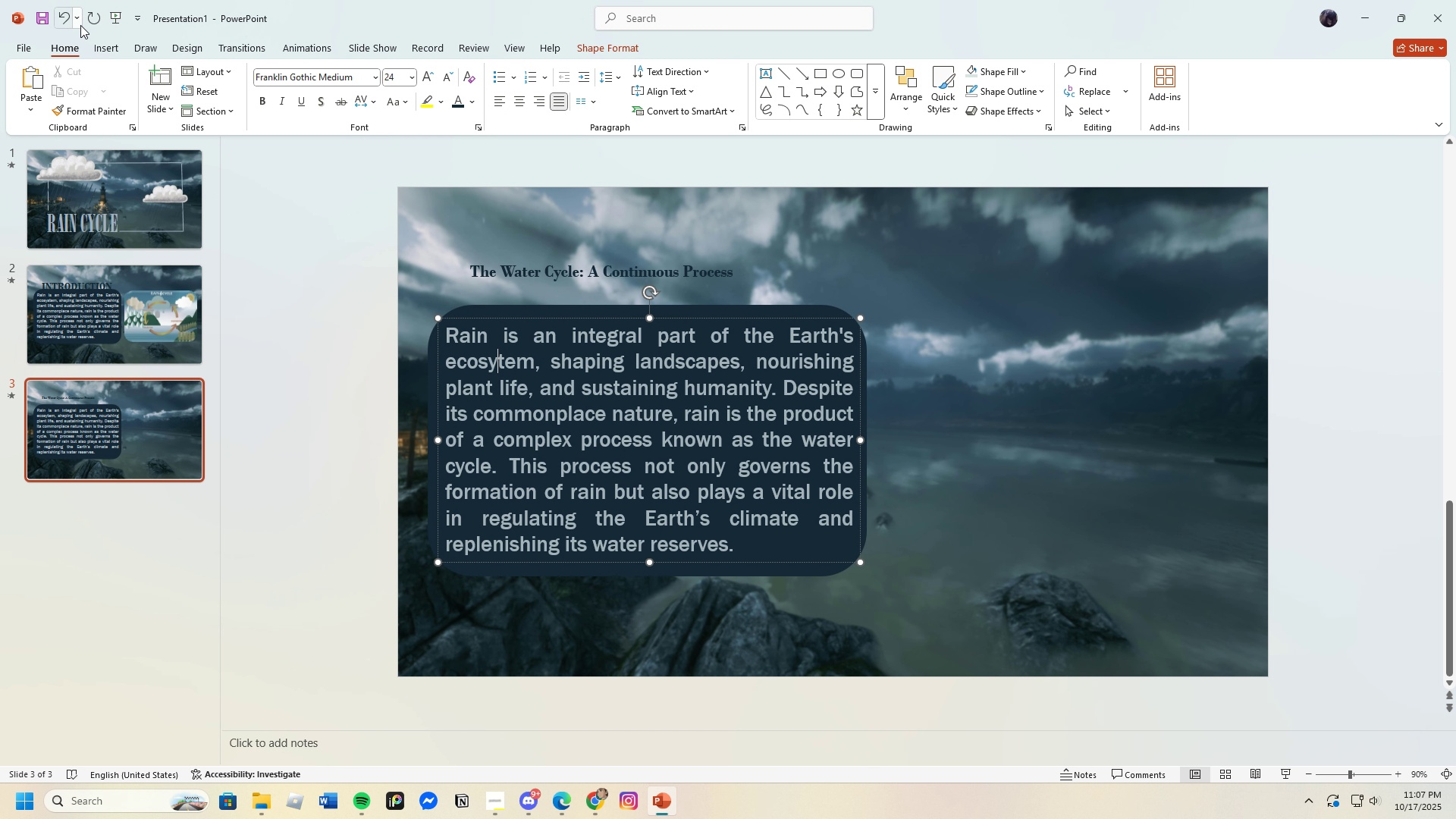 
left_click([76, 23])
 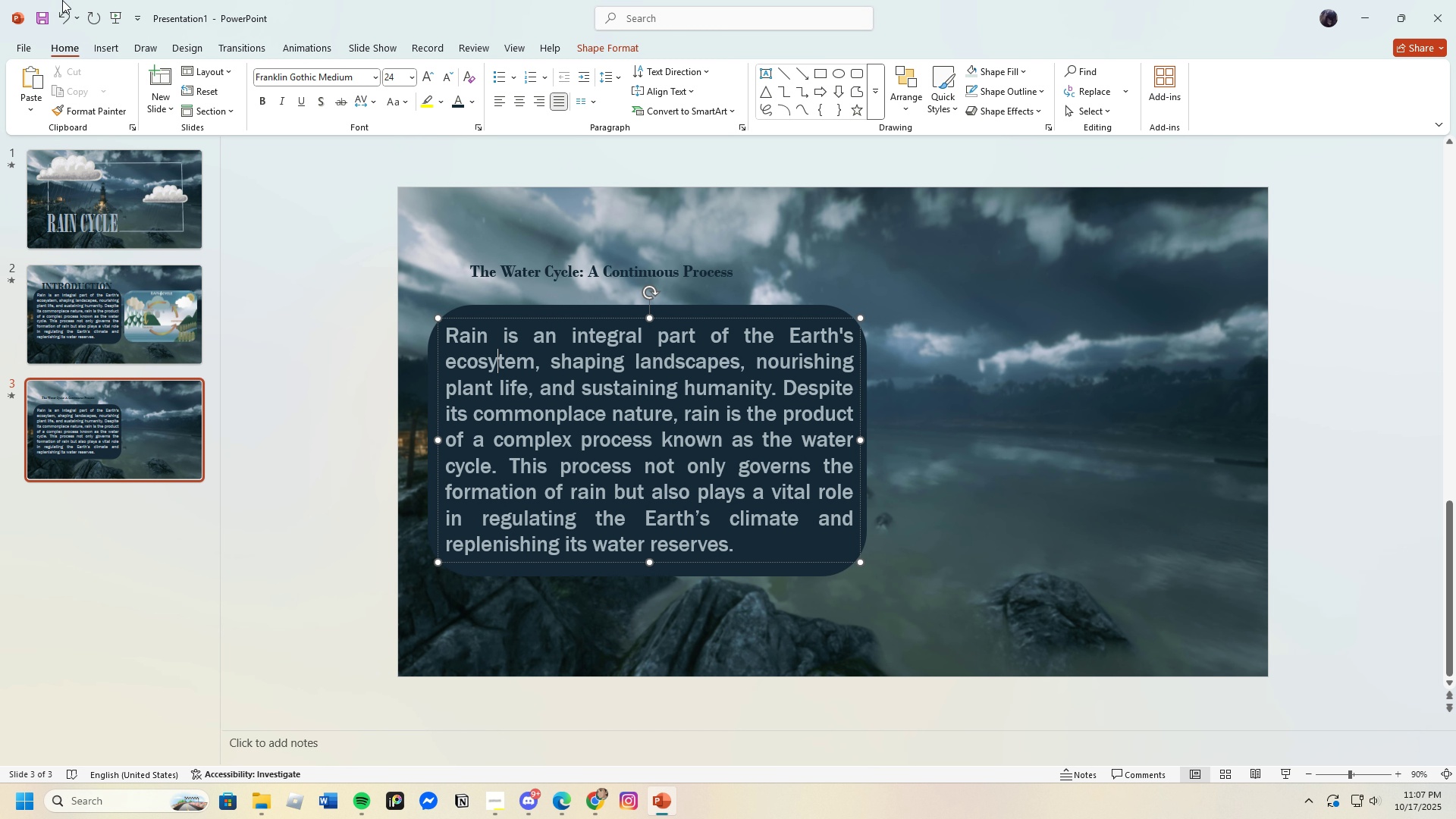 
left_click([66, 15])
 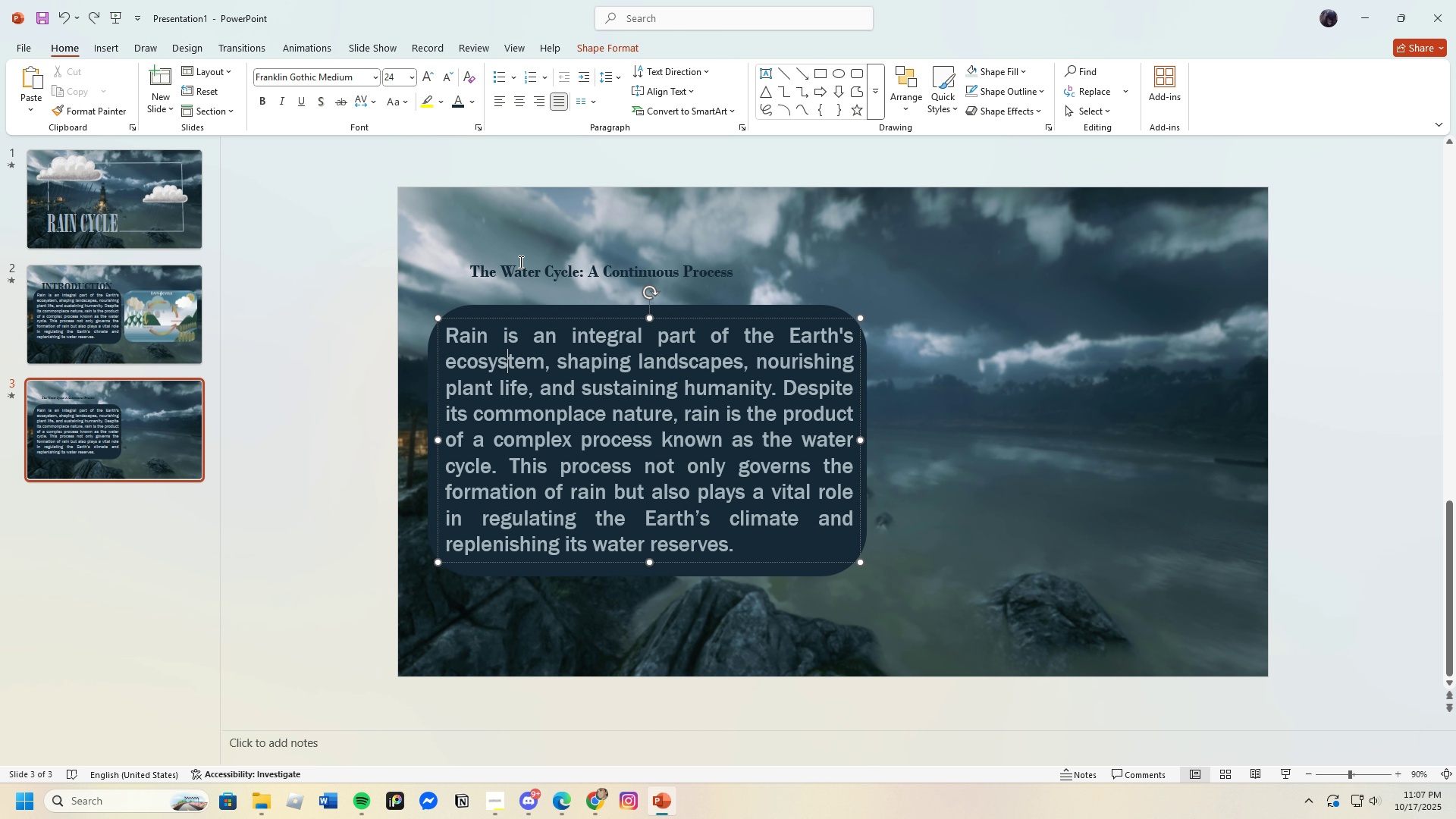 
left_click([519, 262])
 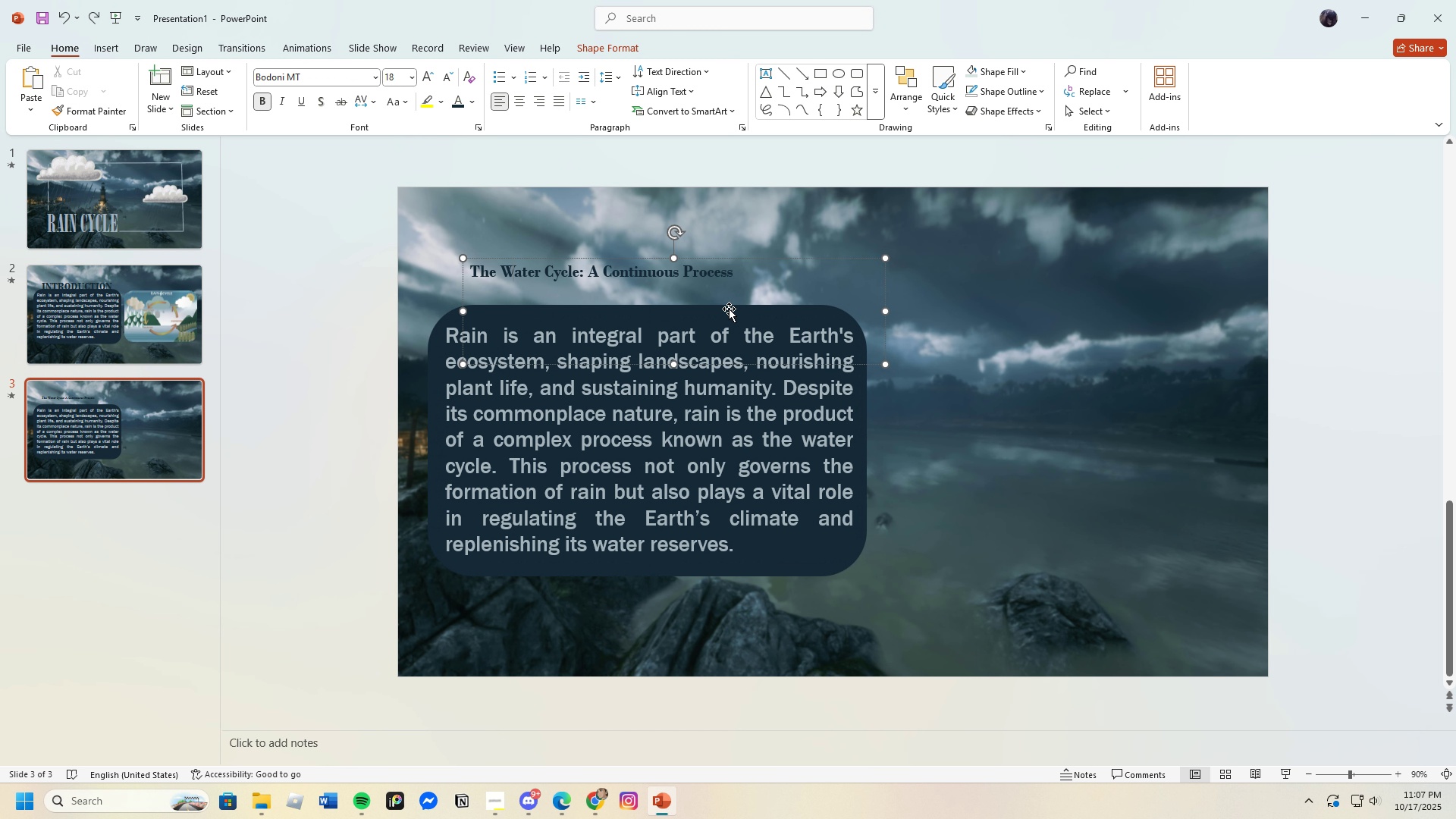 
left_click([753, 290])
 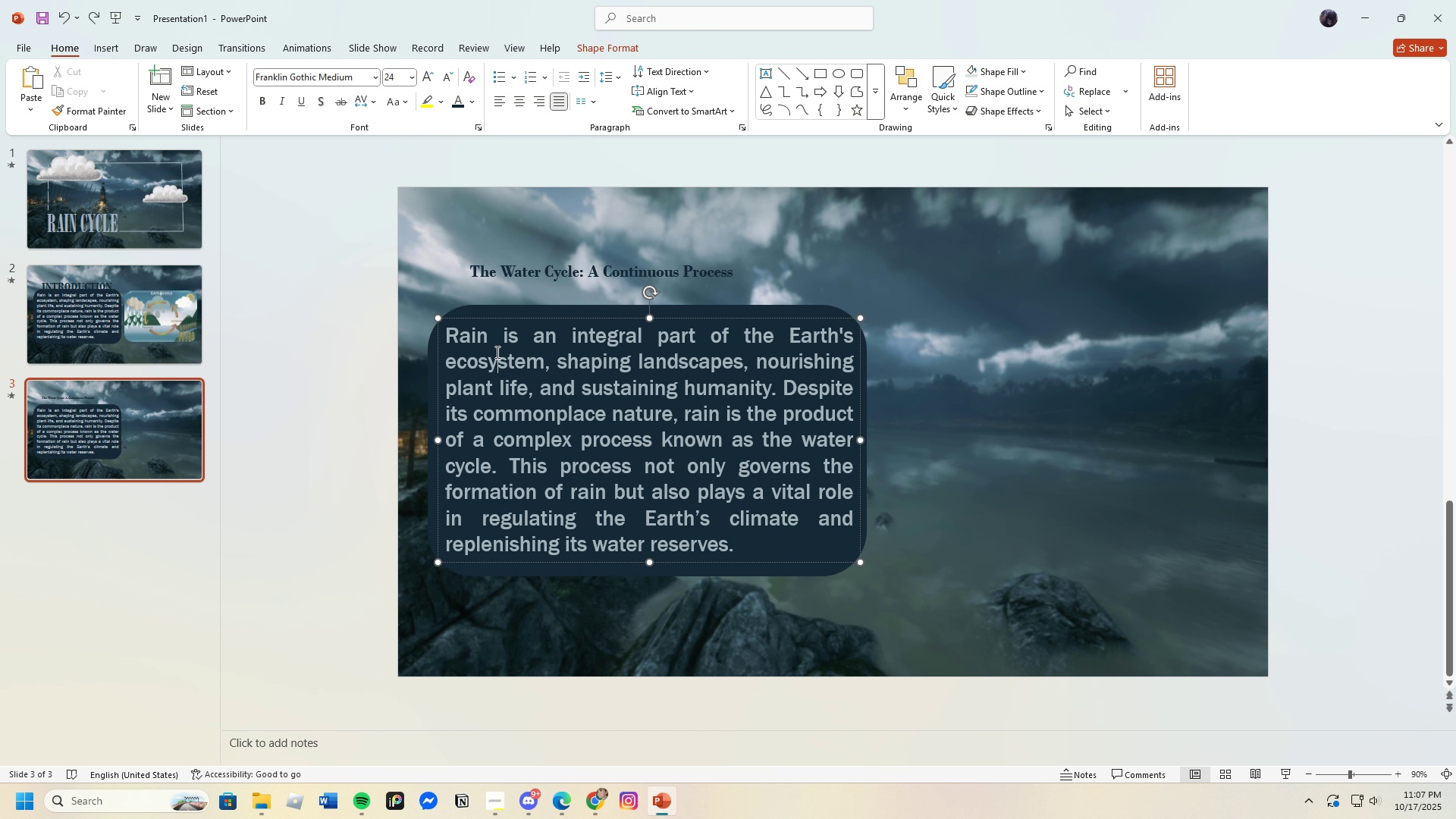 
left_click([496, 352])
 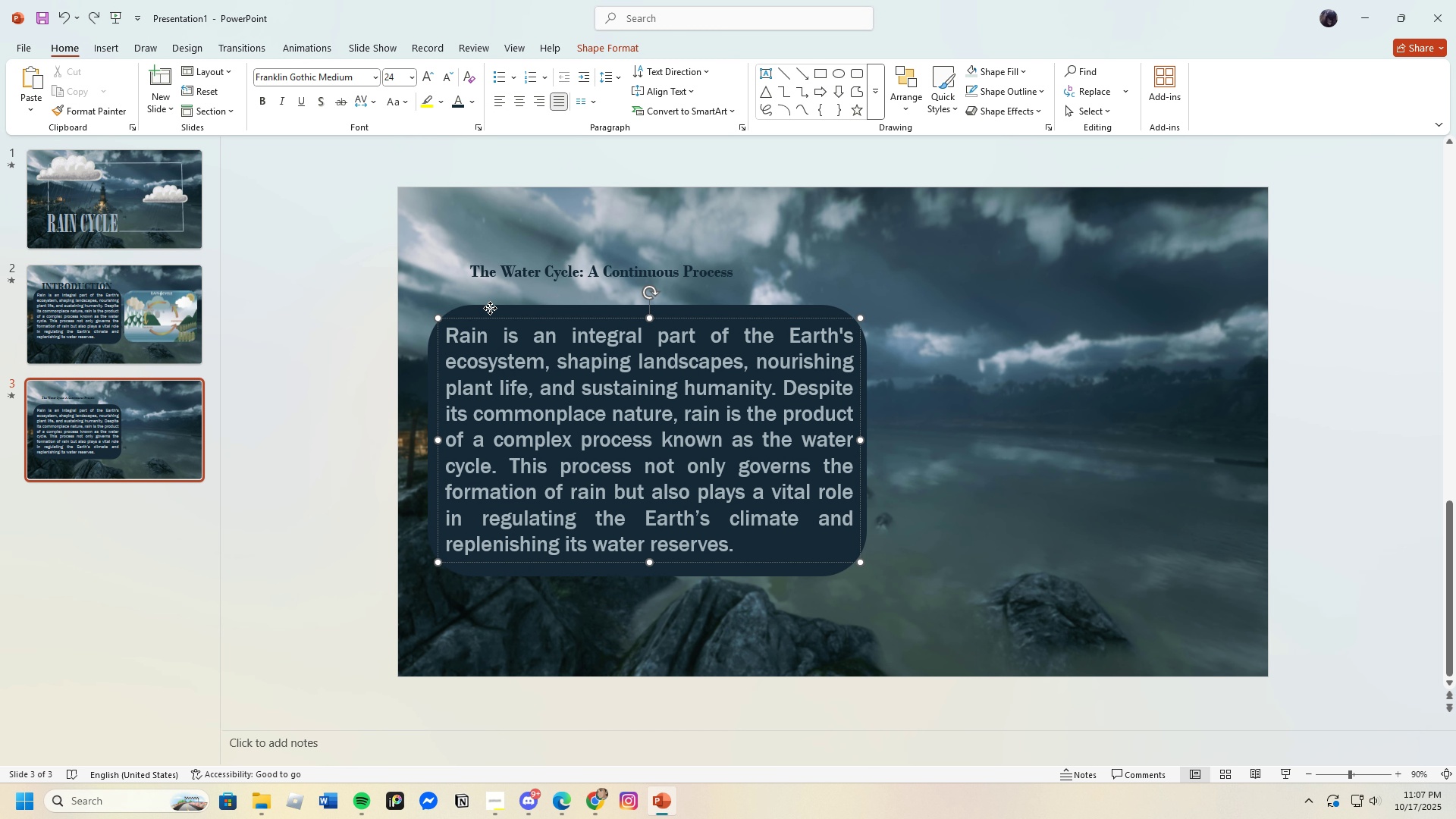 
left_click([490, 308])
 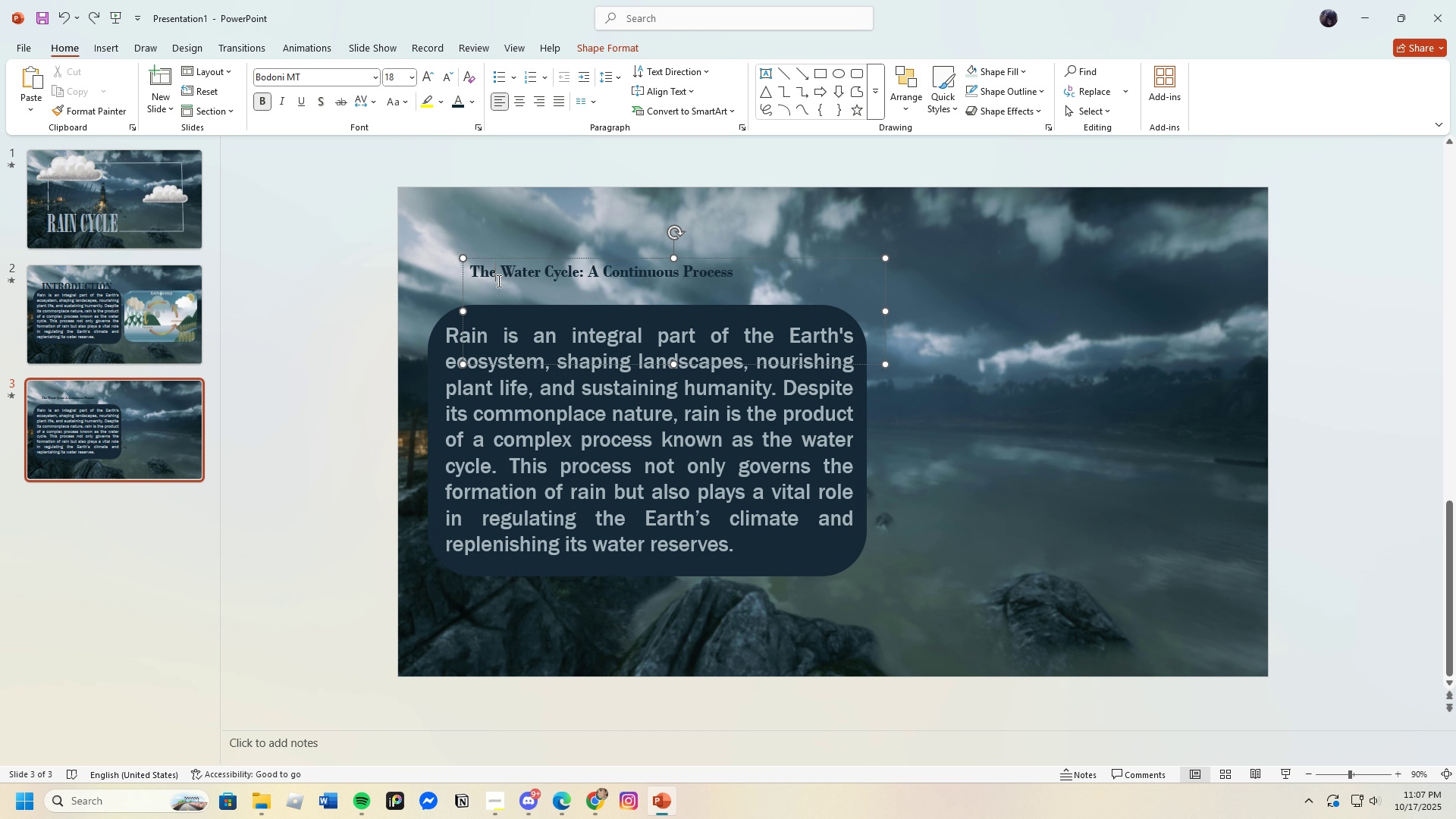 
left_click([497, 281])
 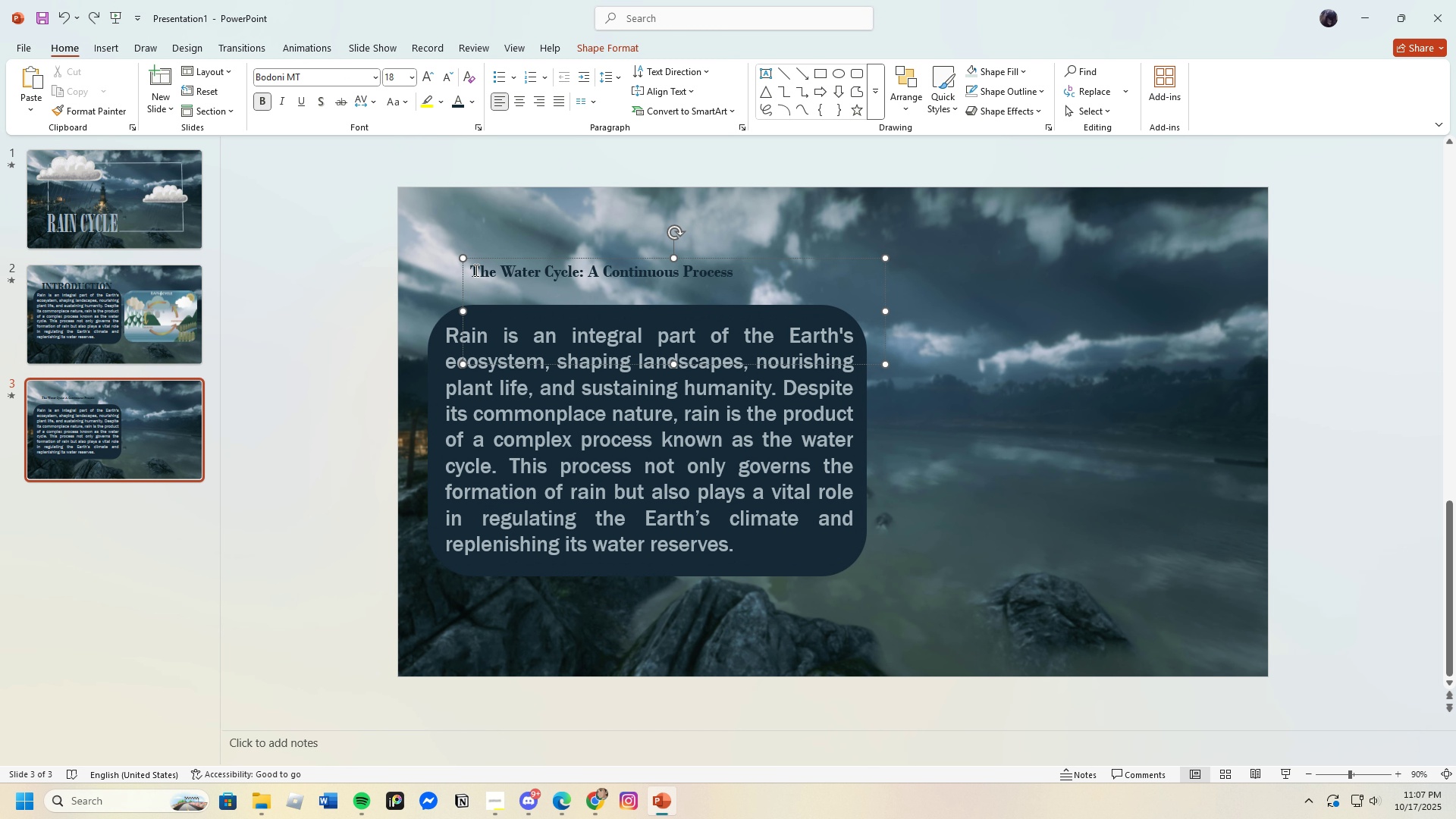 
left_click_drag(start_coordinate=[473, 269], to_coordinate=[749, 275])
 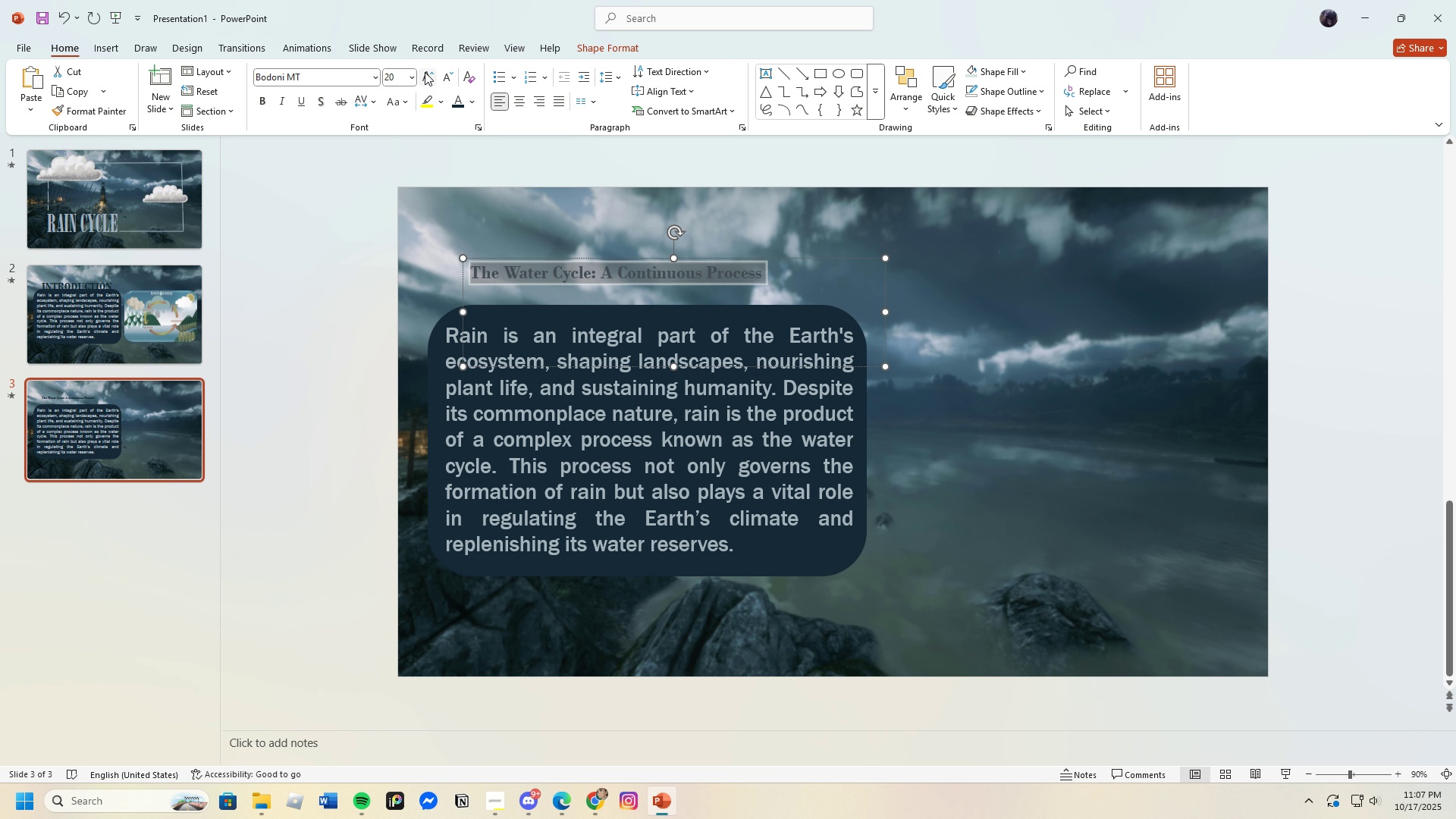 
double_click([425, 72])
 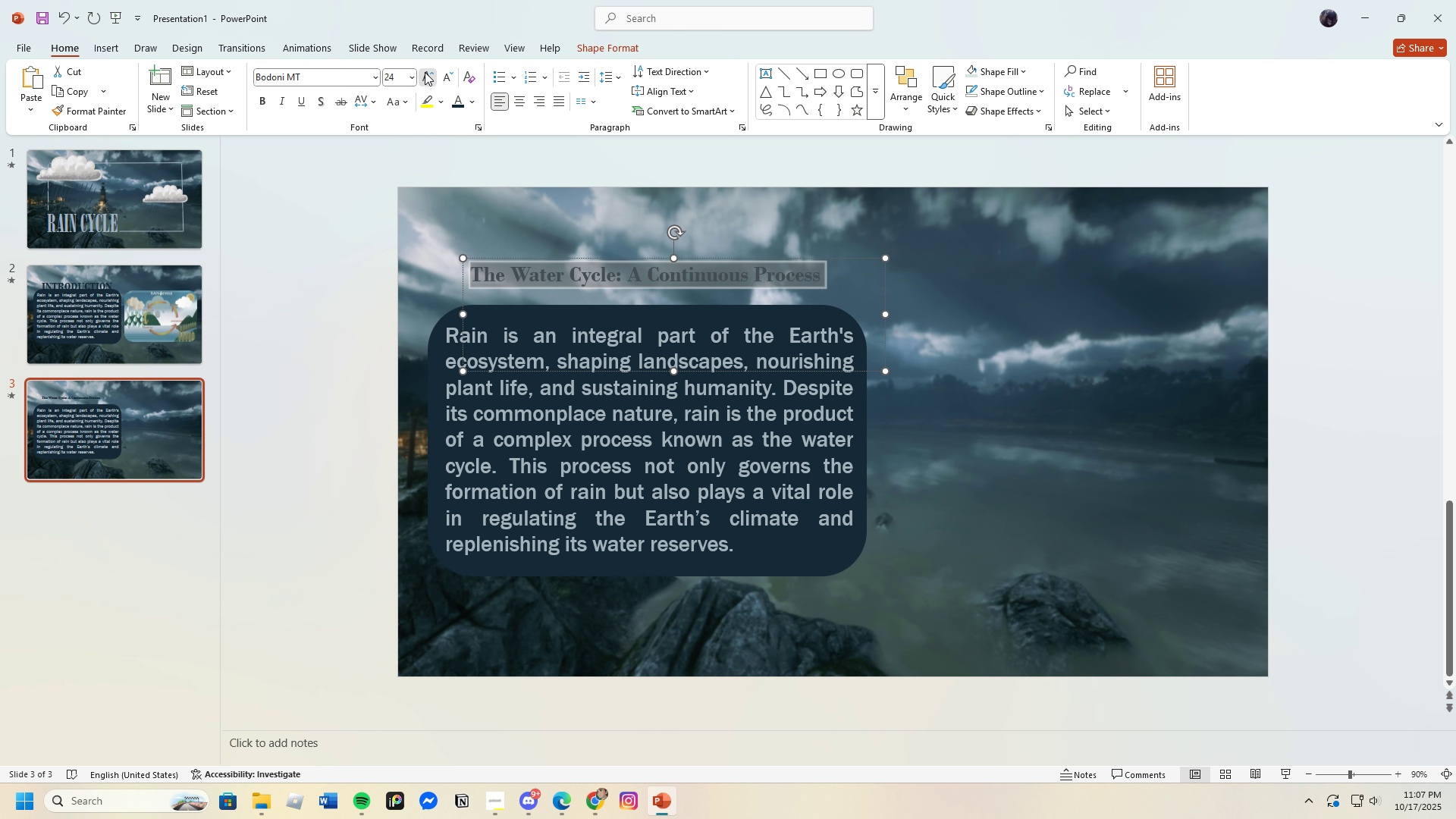 
triple_click([425, 72])
 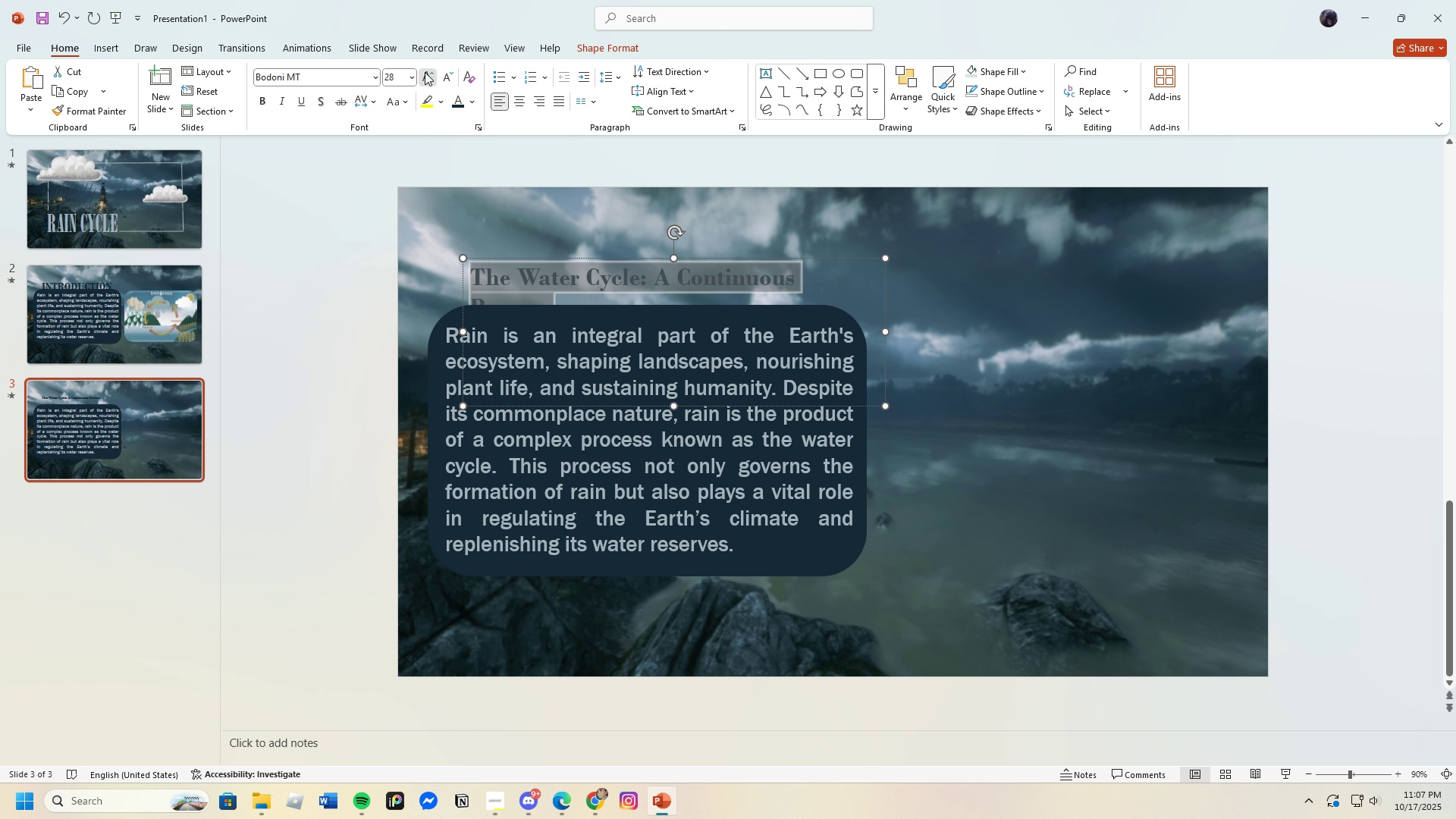 
triple_click([425, 72])
 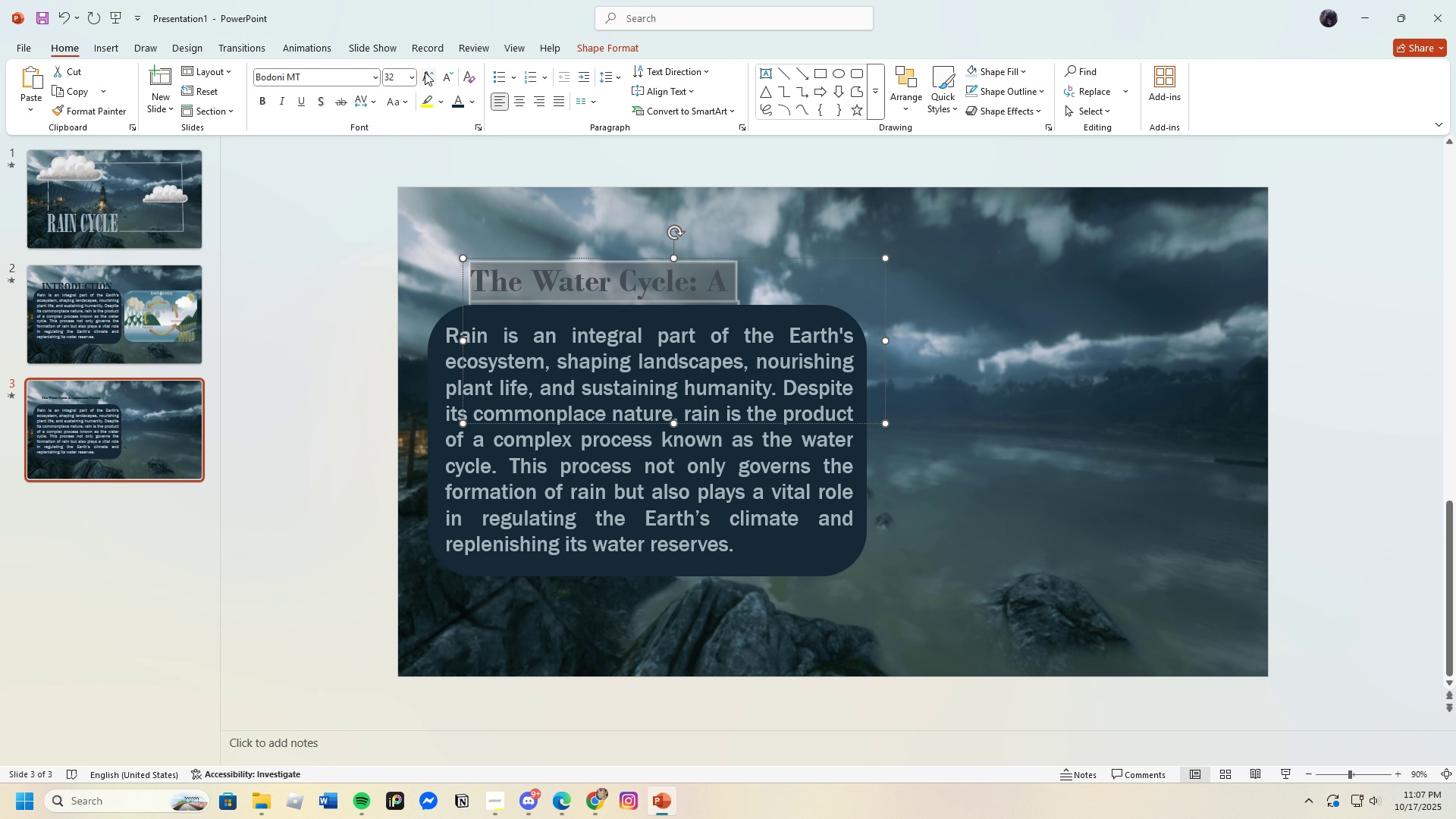 
triple_click([425, 72])
 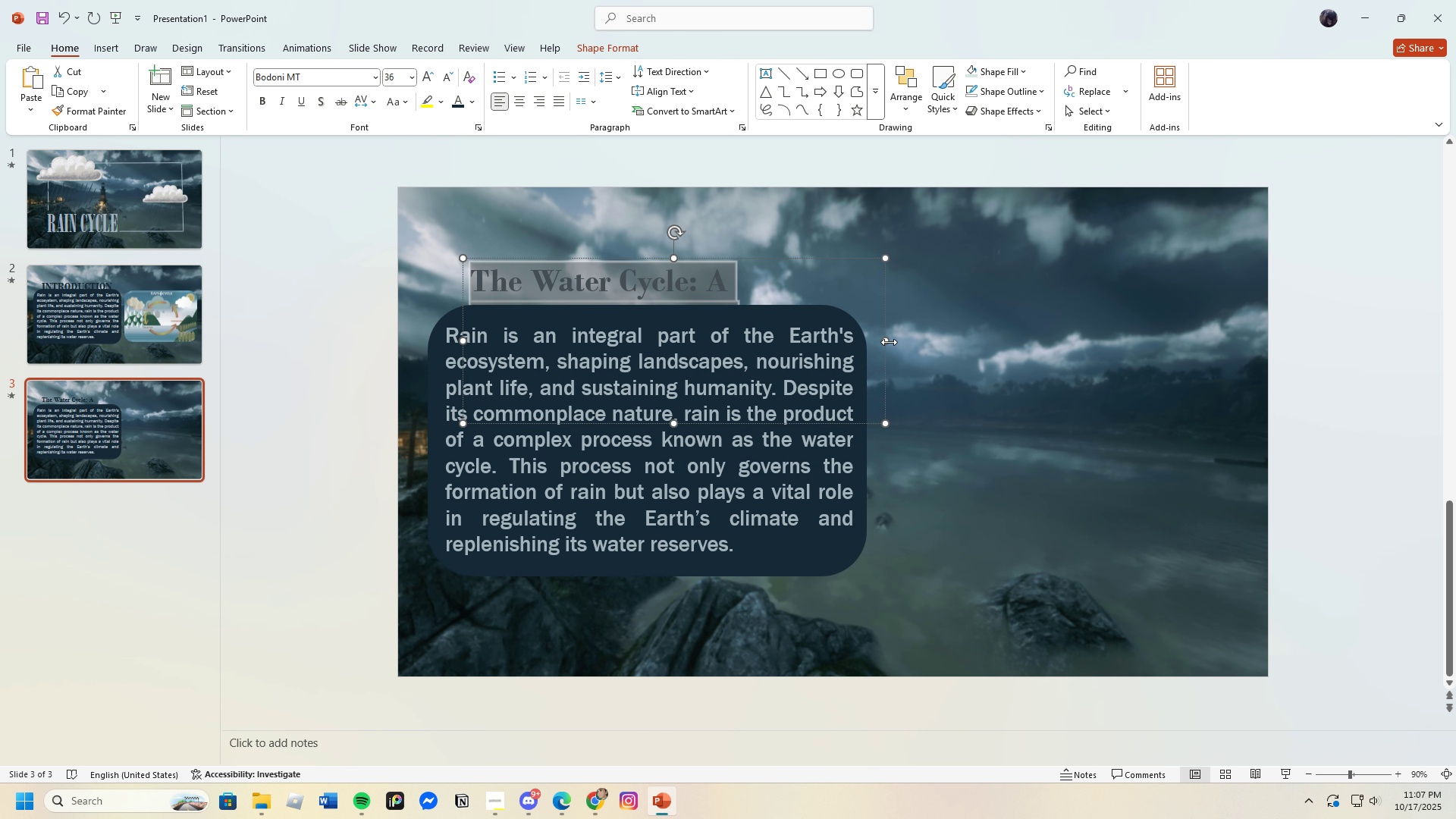 
left_click_drag(start_coordinate=[889, 341], to_coordinate=[1018, 344])
 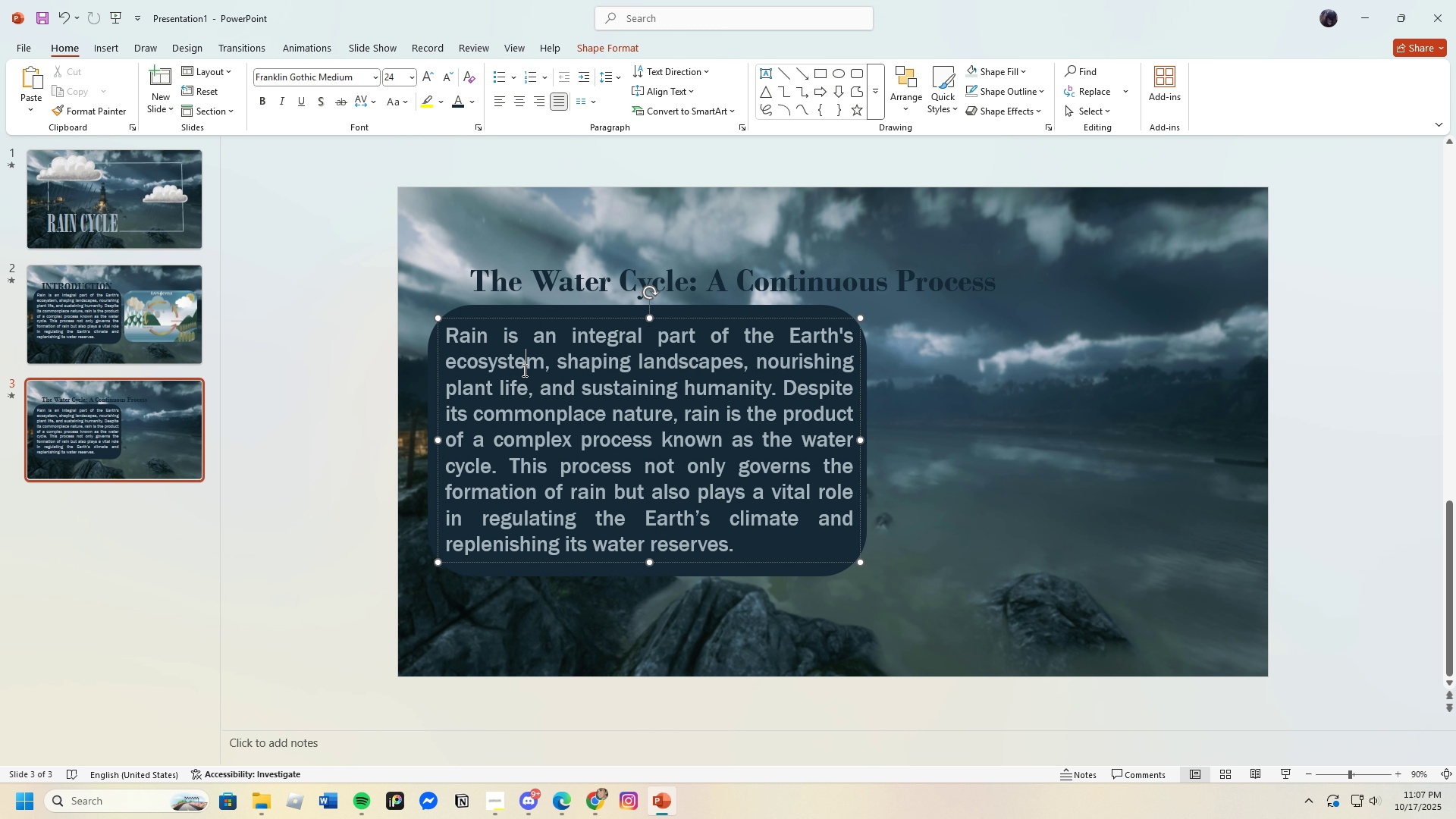 
left_click([523, 370])
 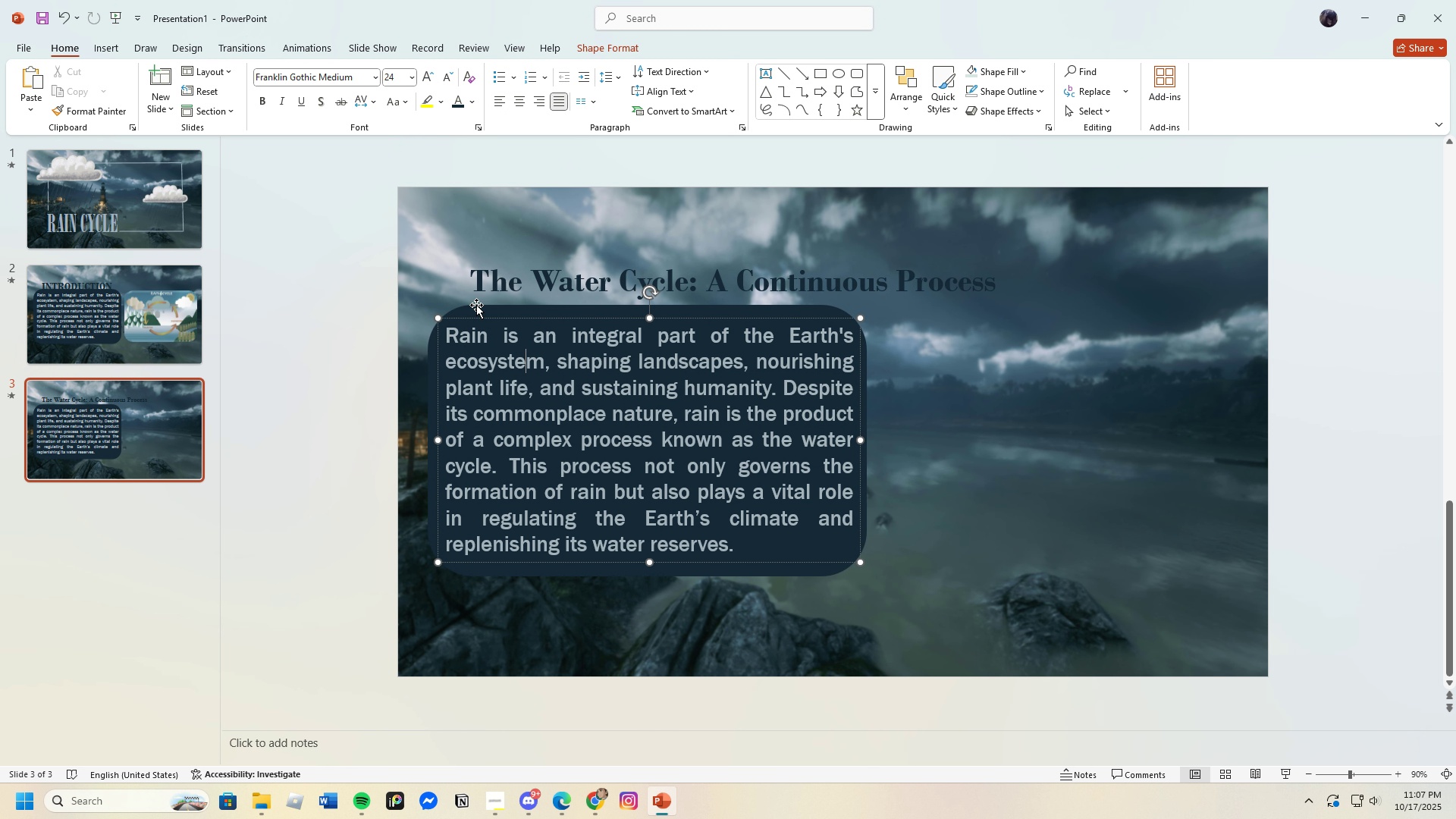 
left_click([476, 302])
 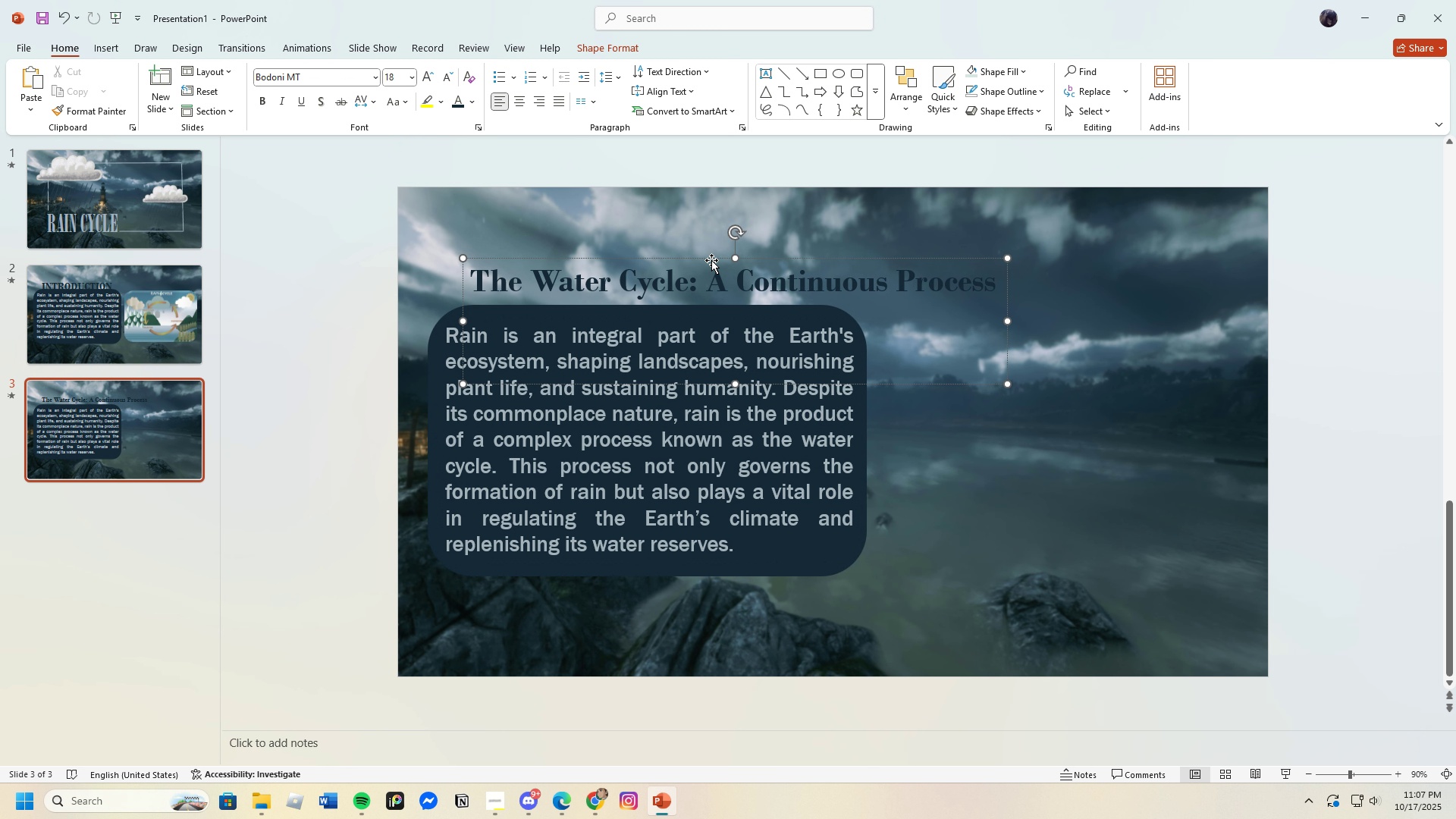 
left_click_drag(start_coordinate=[711, 260], to_coordinate=[1024, 307])
 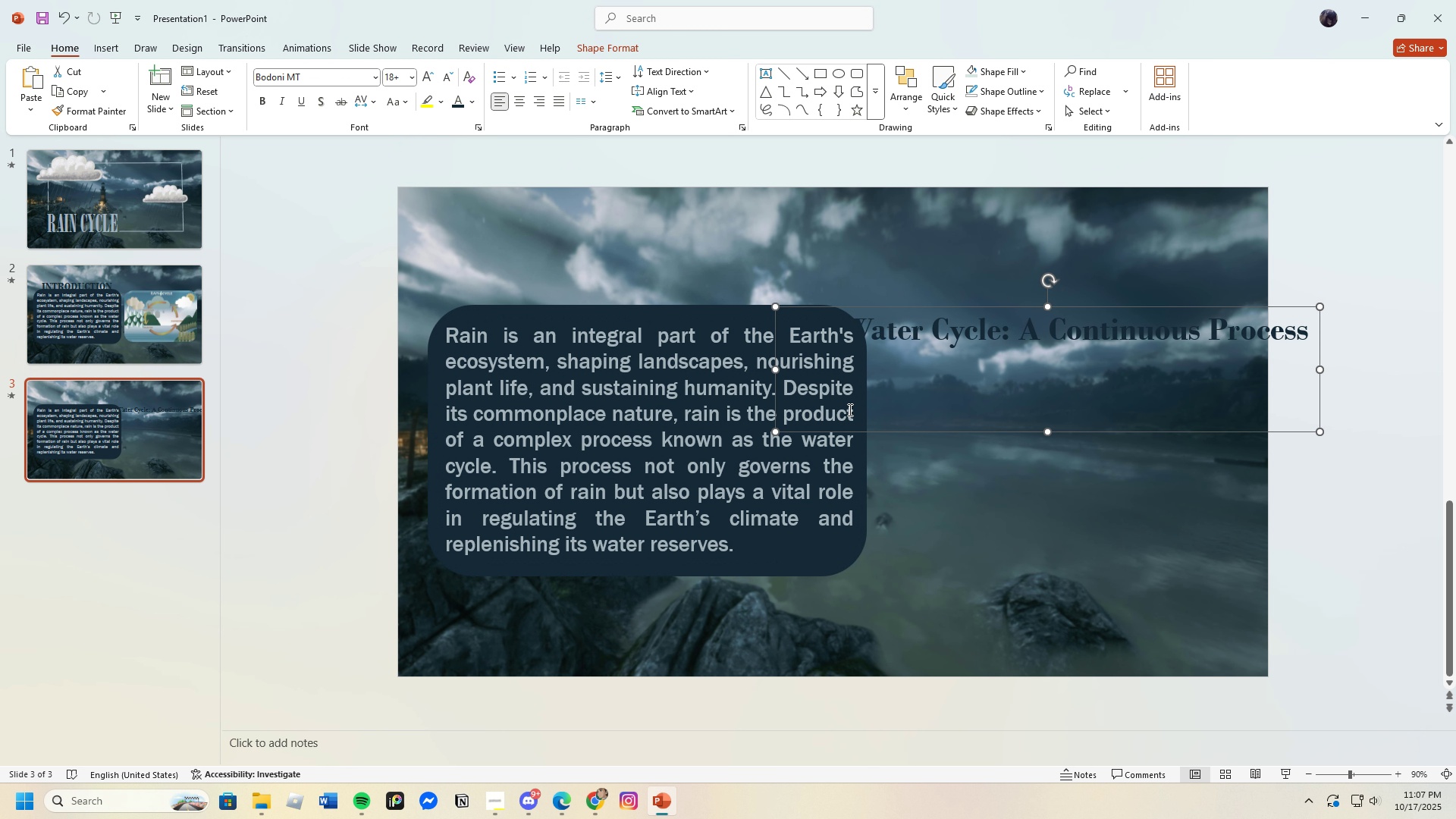 
left_click([849, 410])
 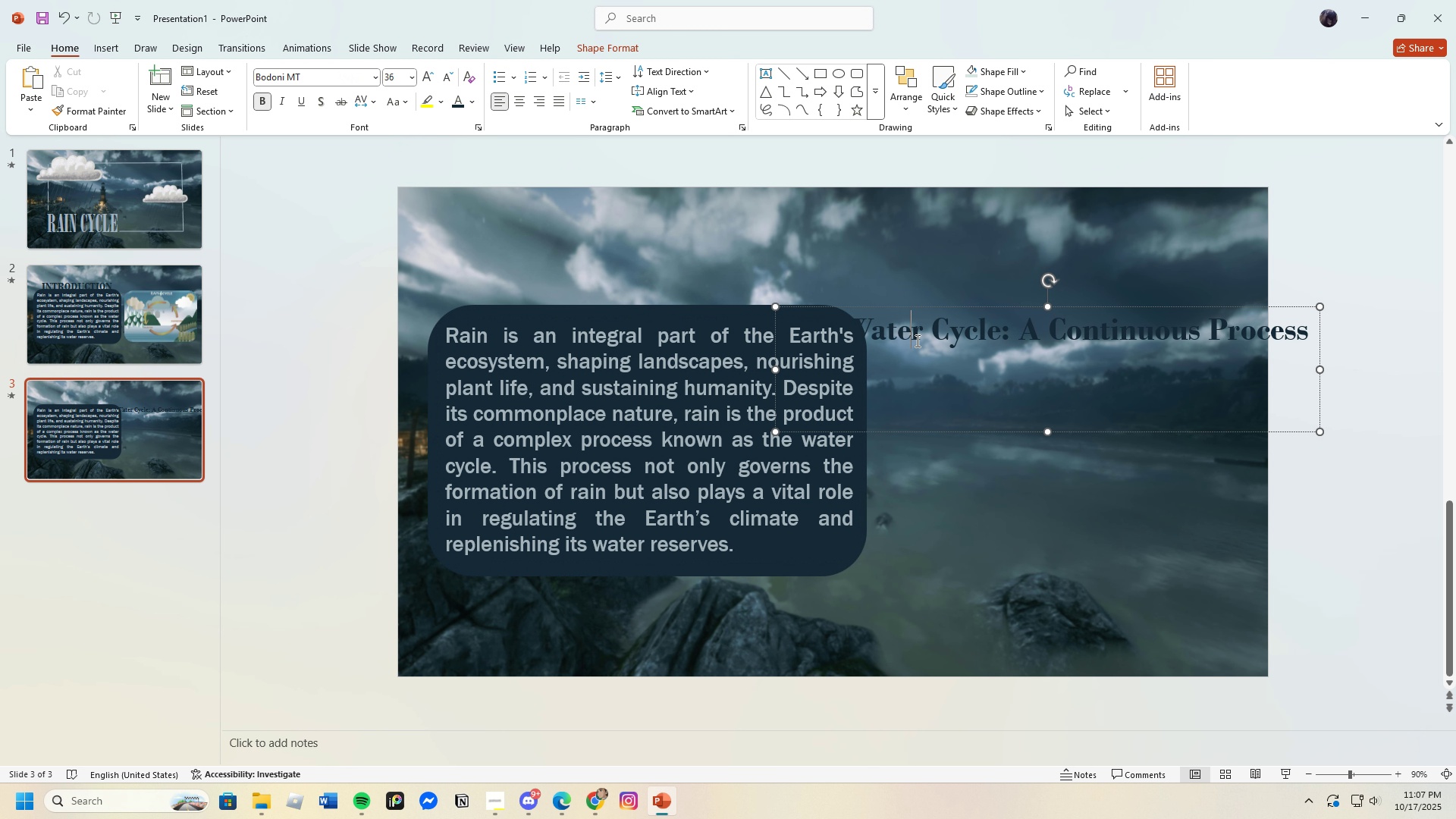 
left_click([916, 340])
 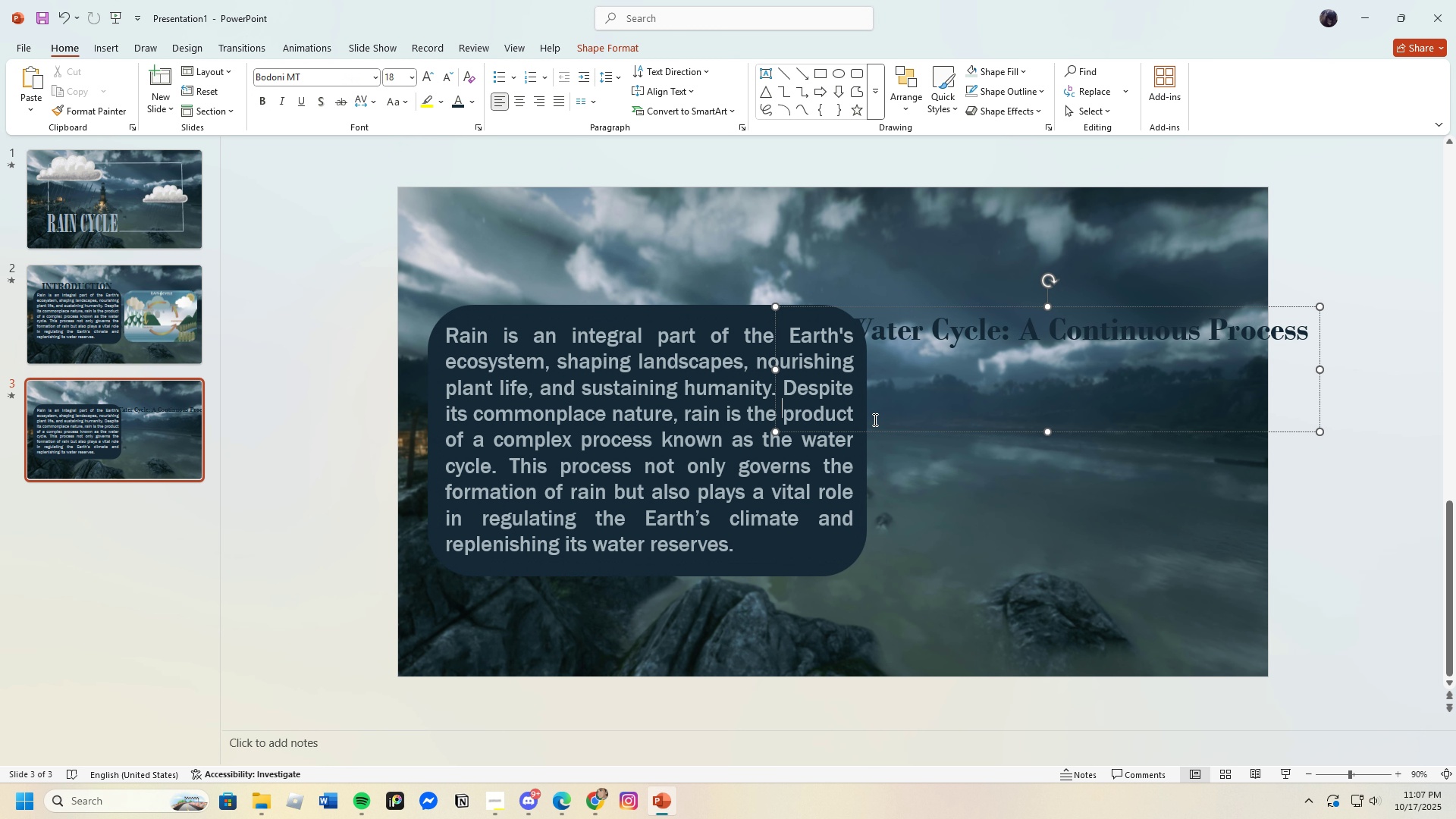 
left_click([874, 419])
 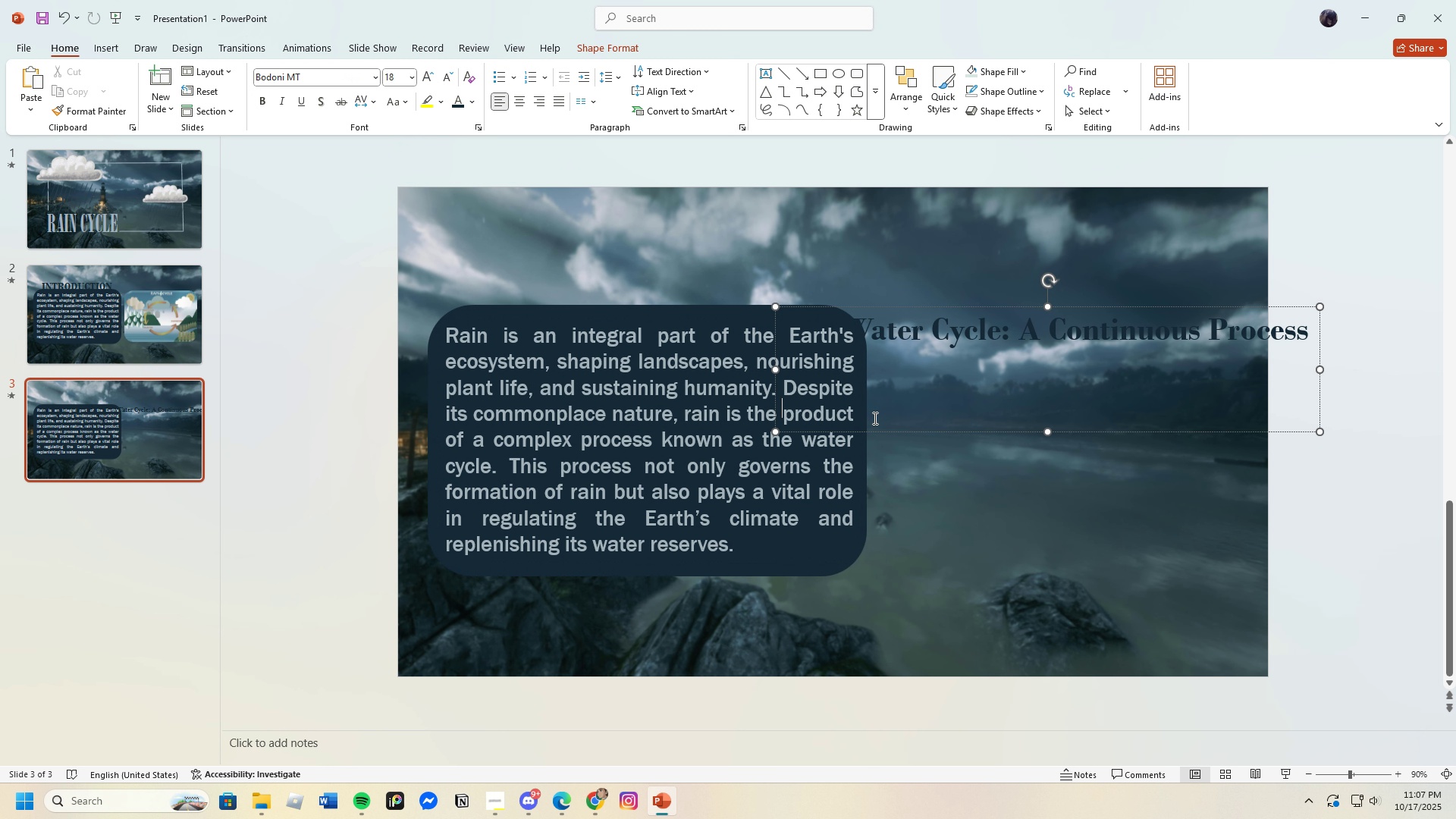 
key(Backspace)
 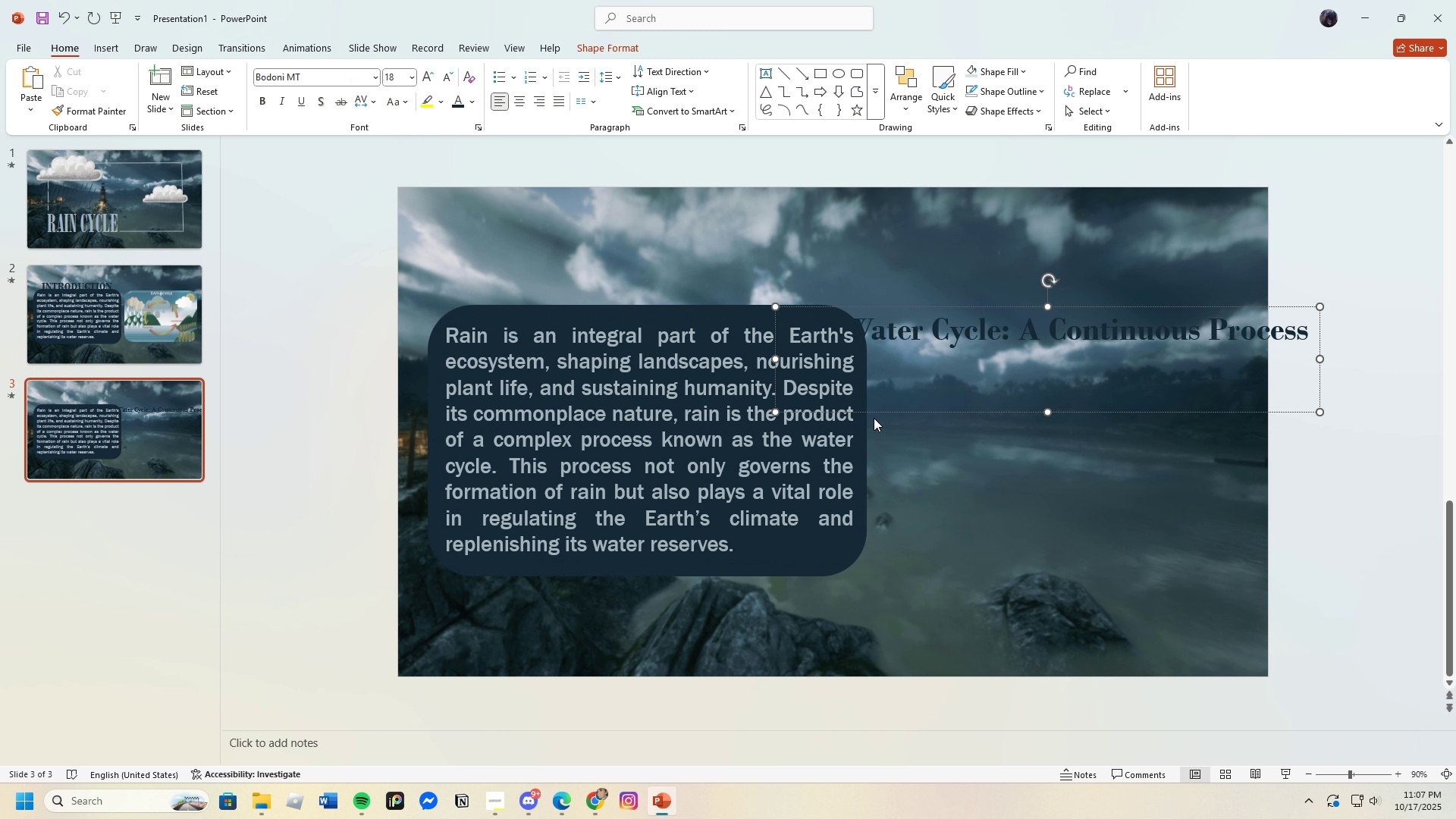 
key(Backspace)
 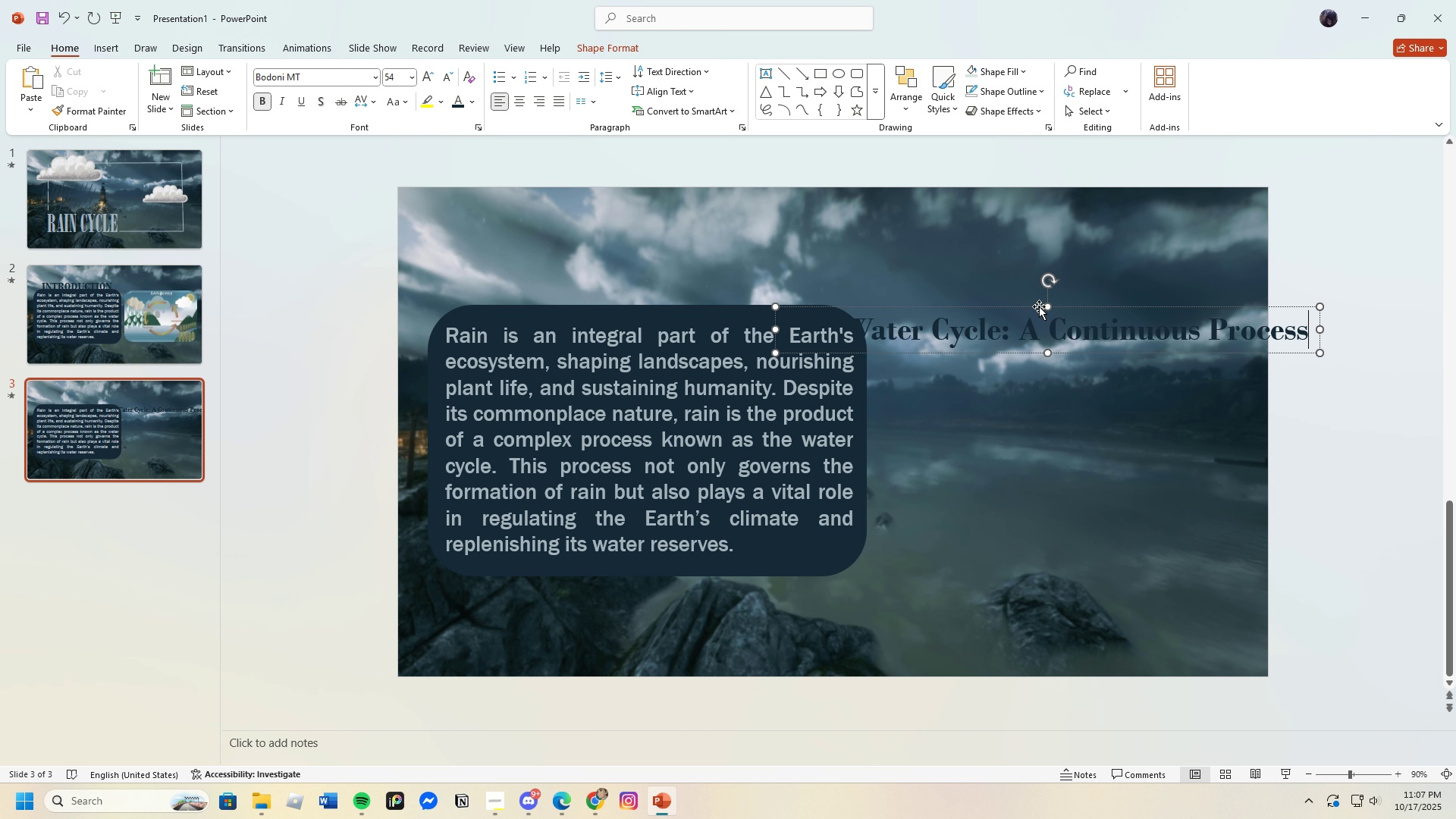 
left_click_drag(start_coordinate=[1039, 308], to_coordinate=[708, 248])
 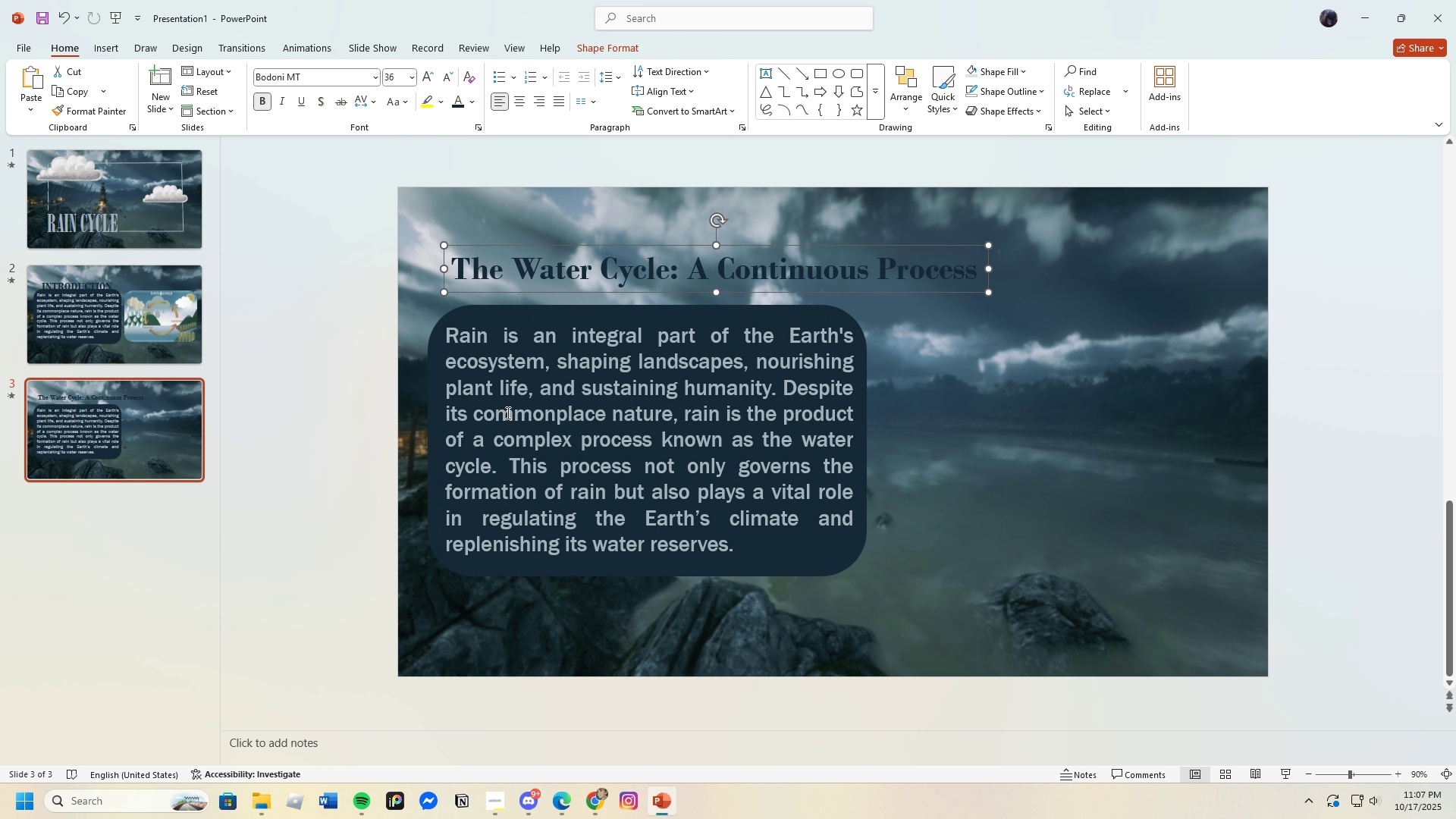 
wait(5.54)
 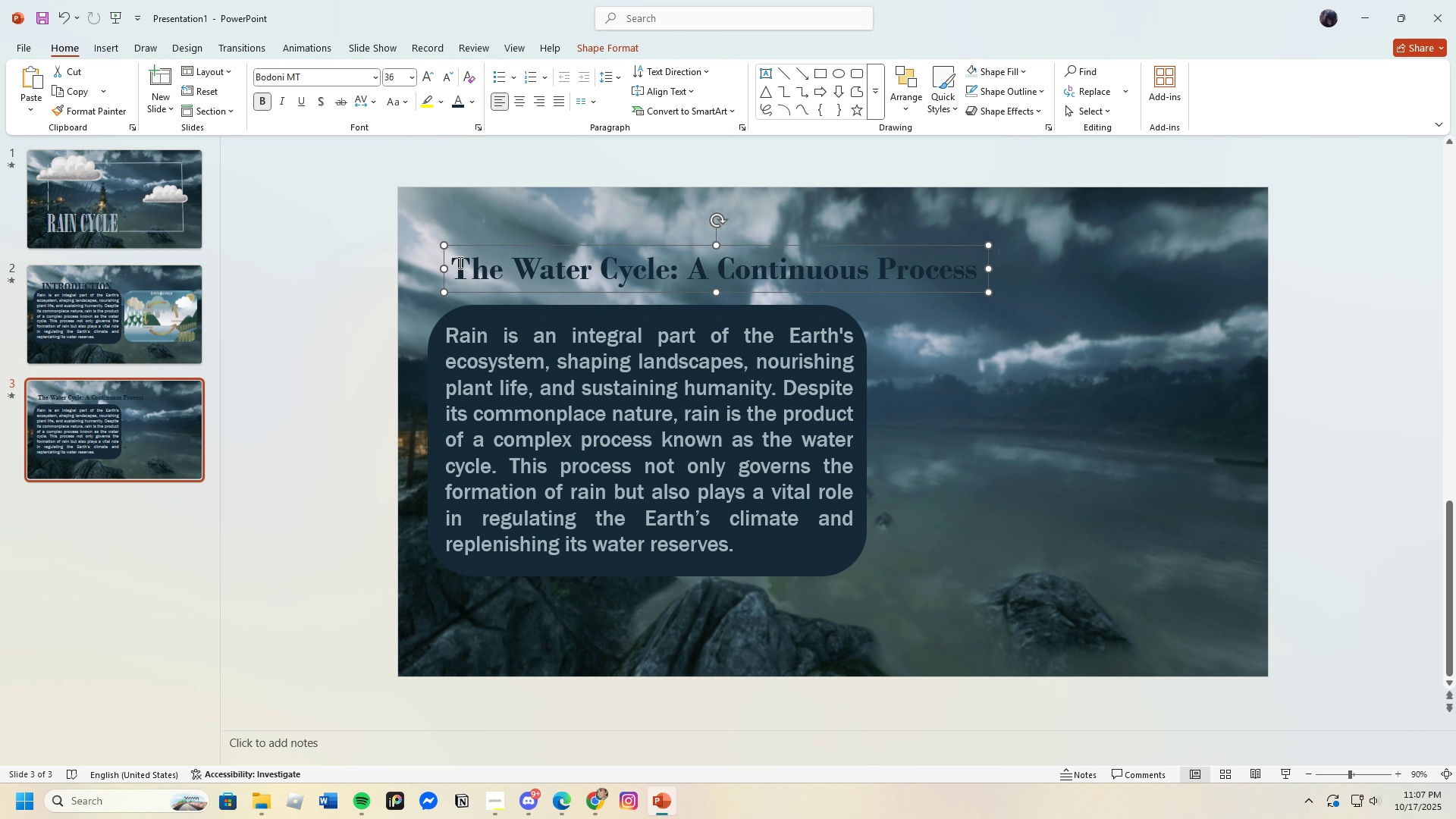 
left_click_drag(start_coordinate=[444, 333], to_coordinate=[479, 340])
 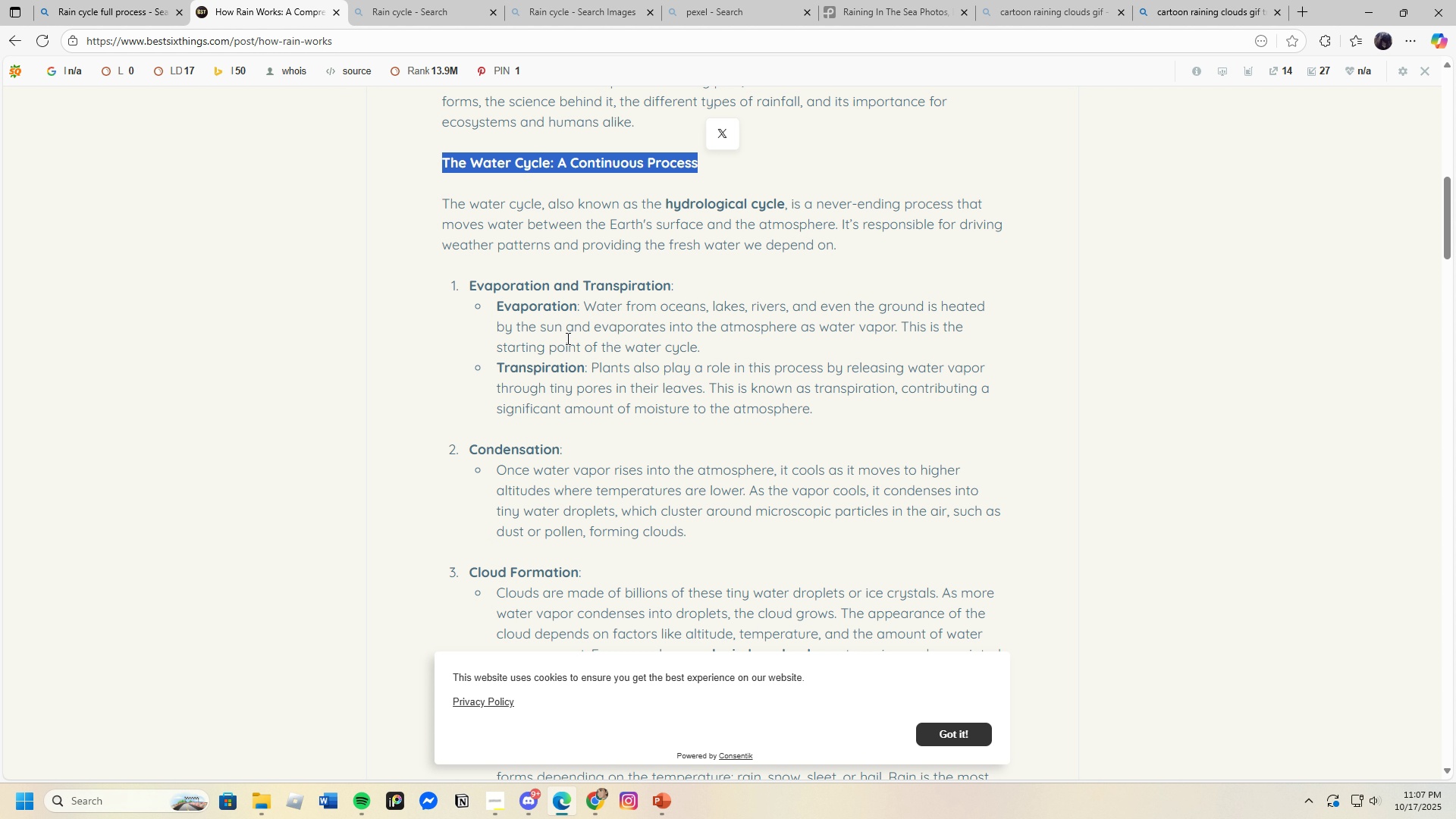 
wait(8.76)
 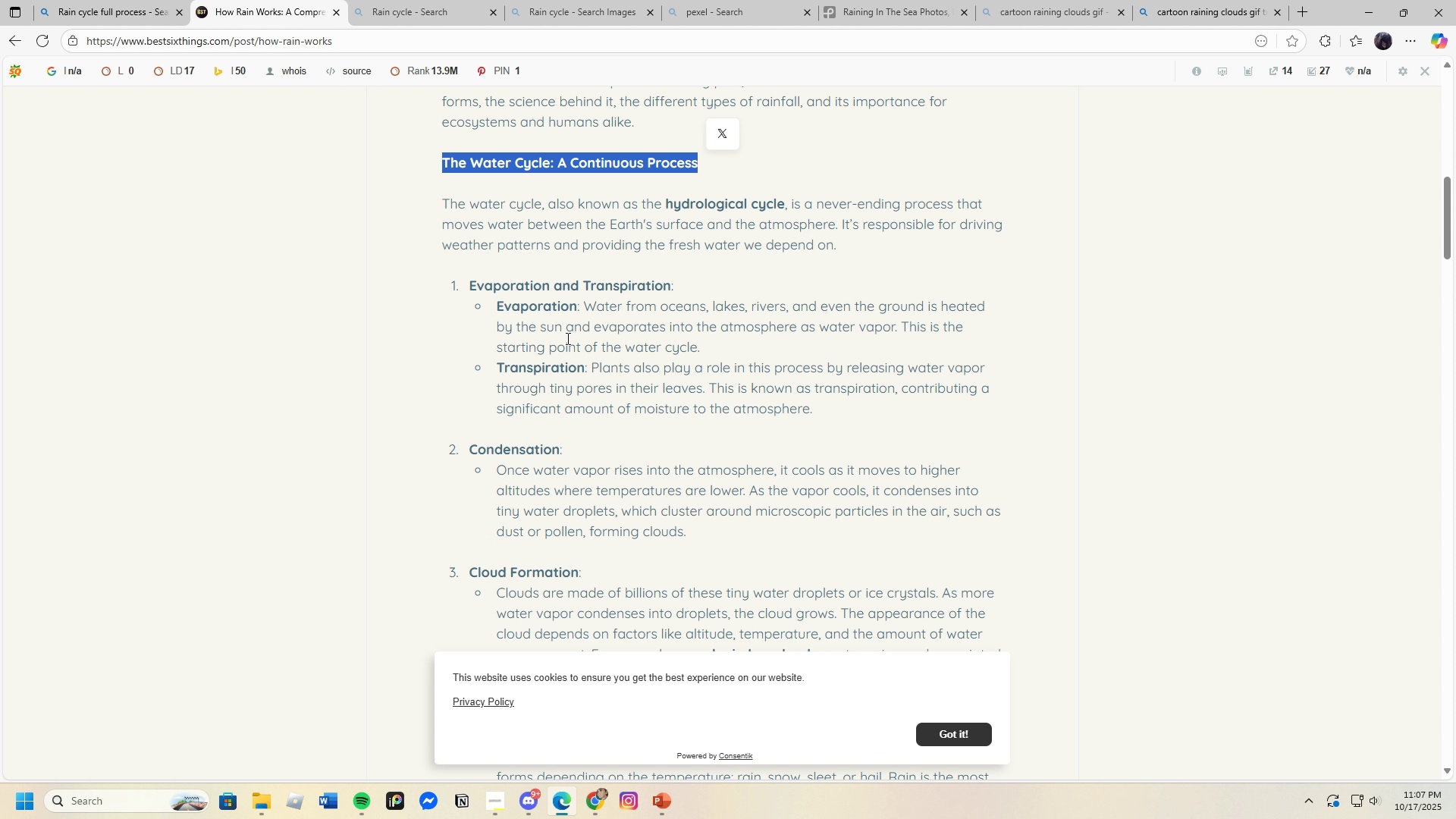 
left_click([441, 202])
 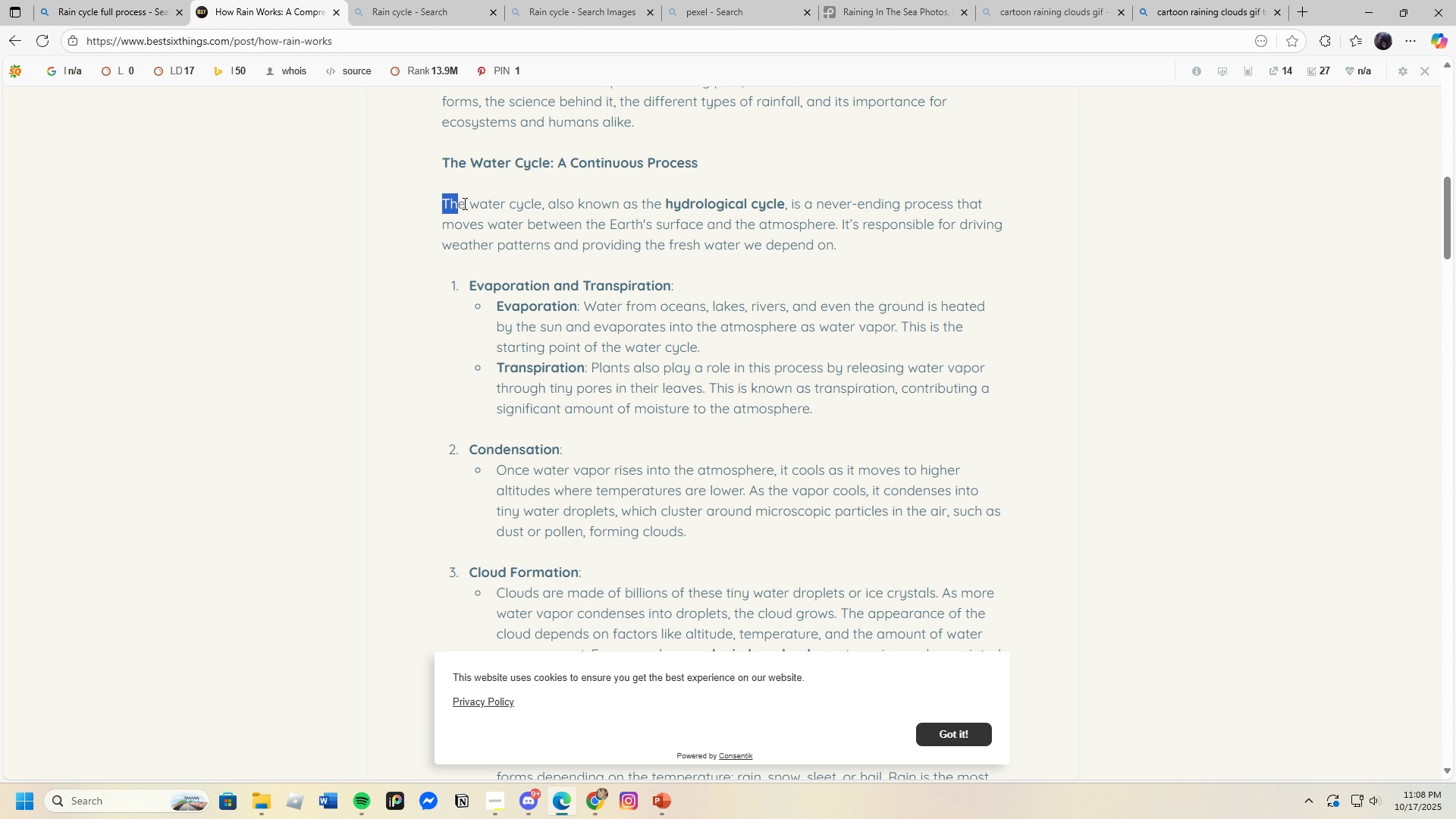 
left_click_drag(start_coordinate=[443, 197], to_coordinate=[848, 254])
 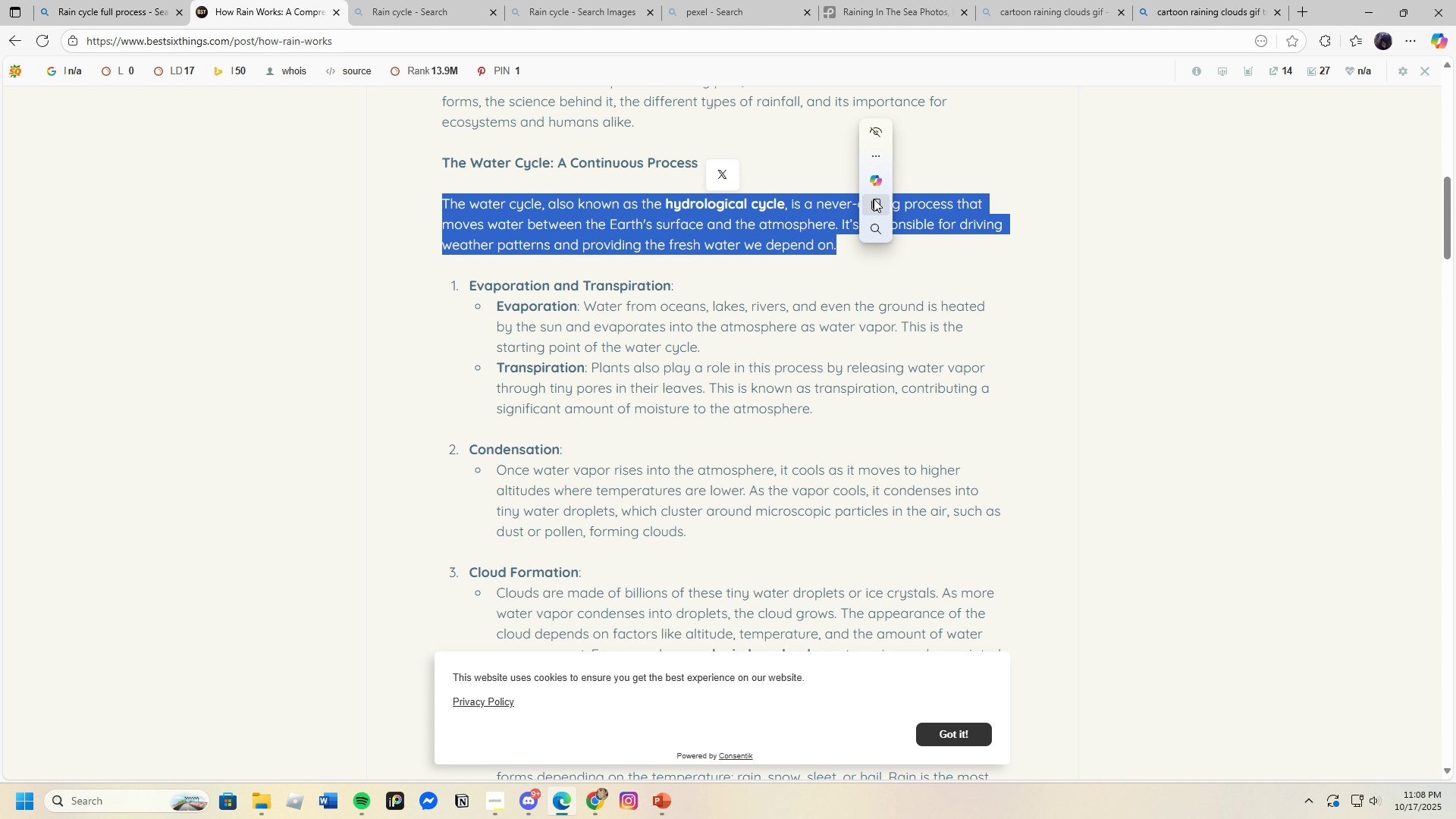 
left_click([874, 199])
 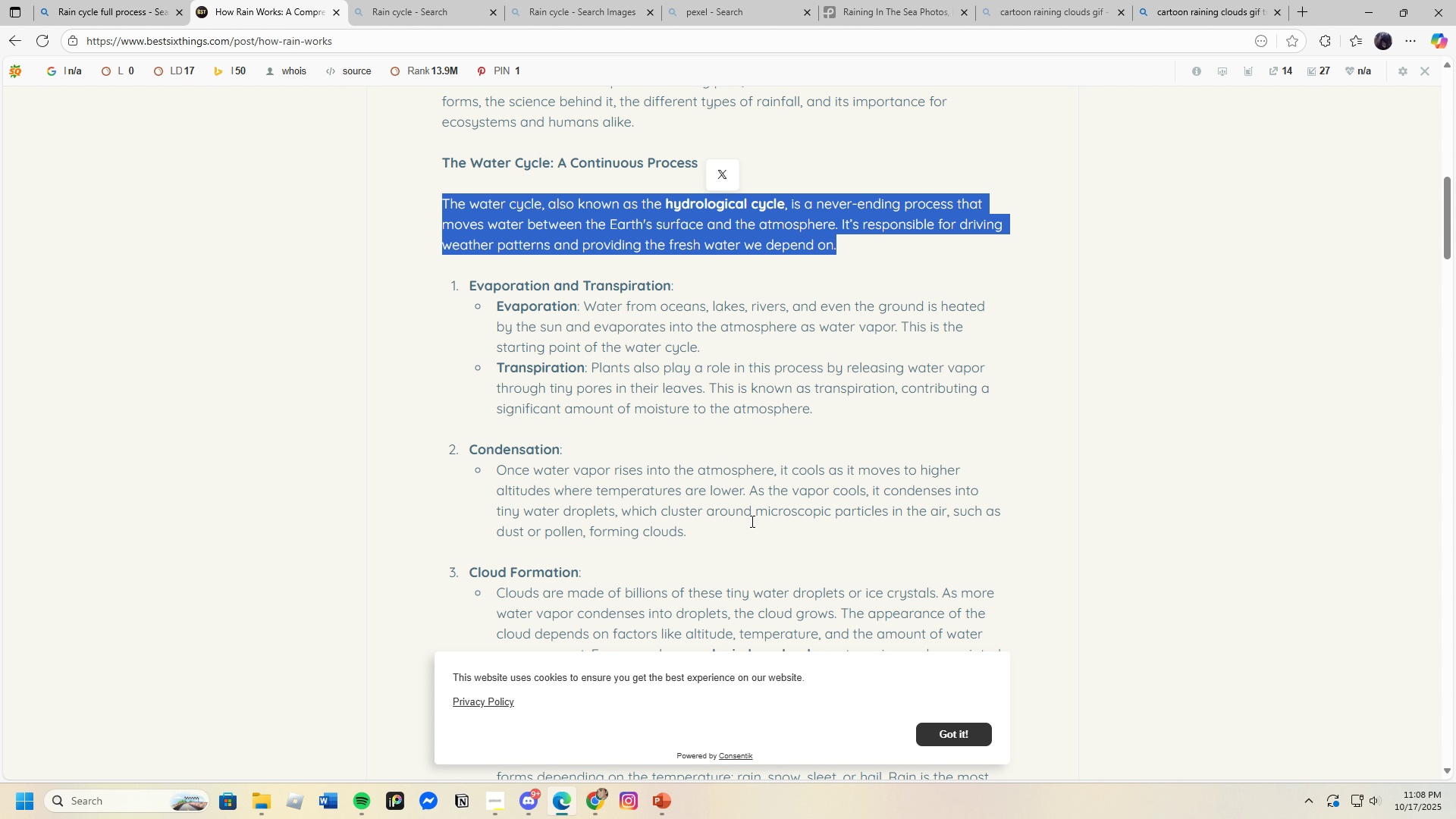 
wait(8.65)
 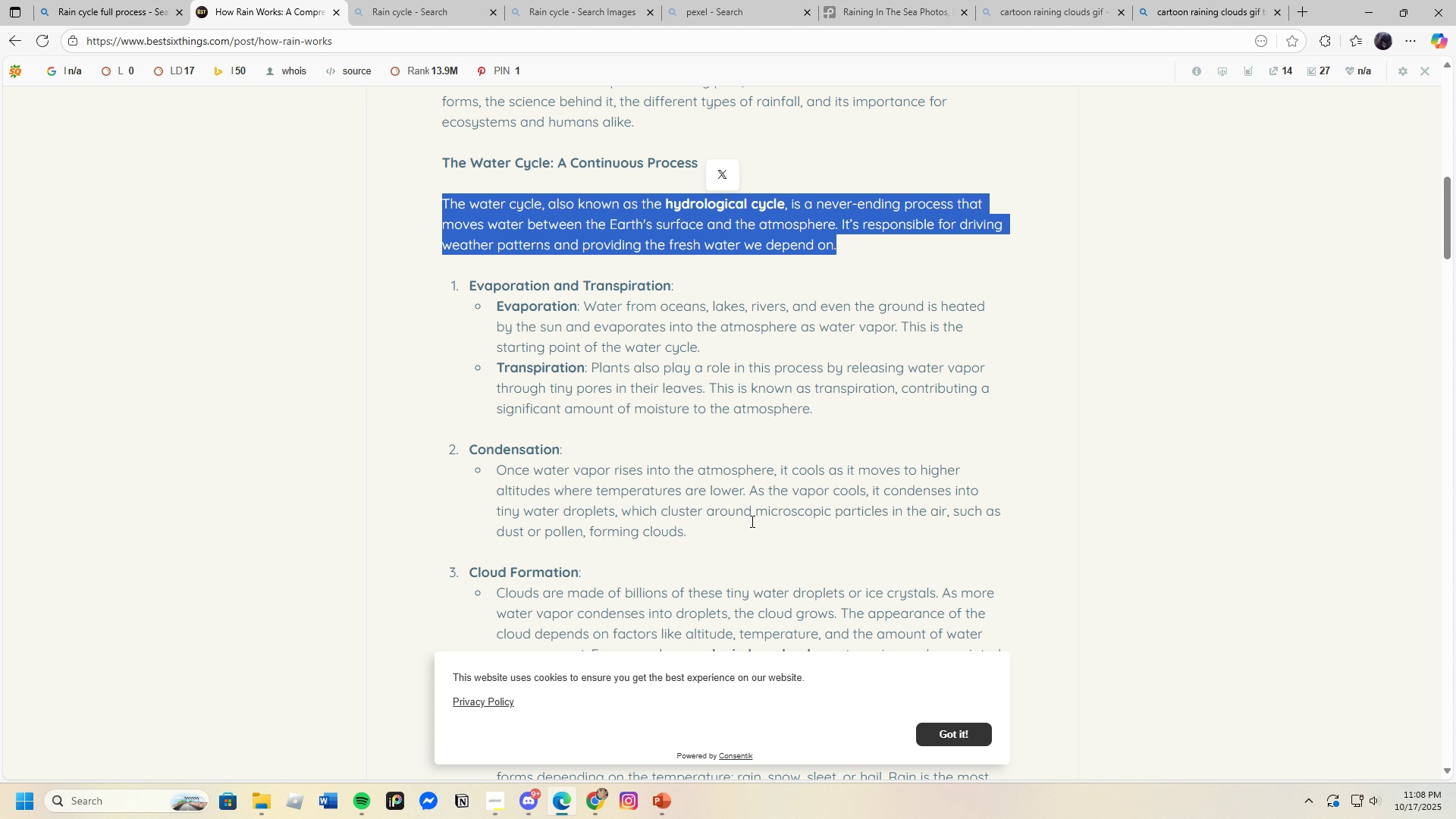 
left_click([667, 799])
 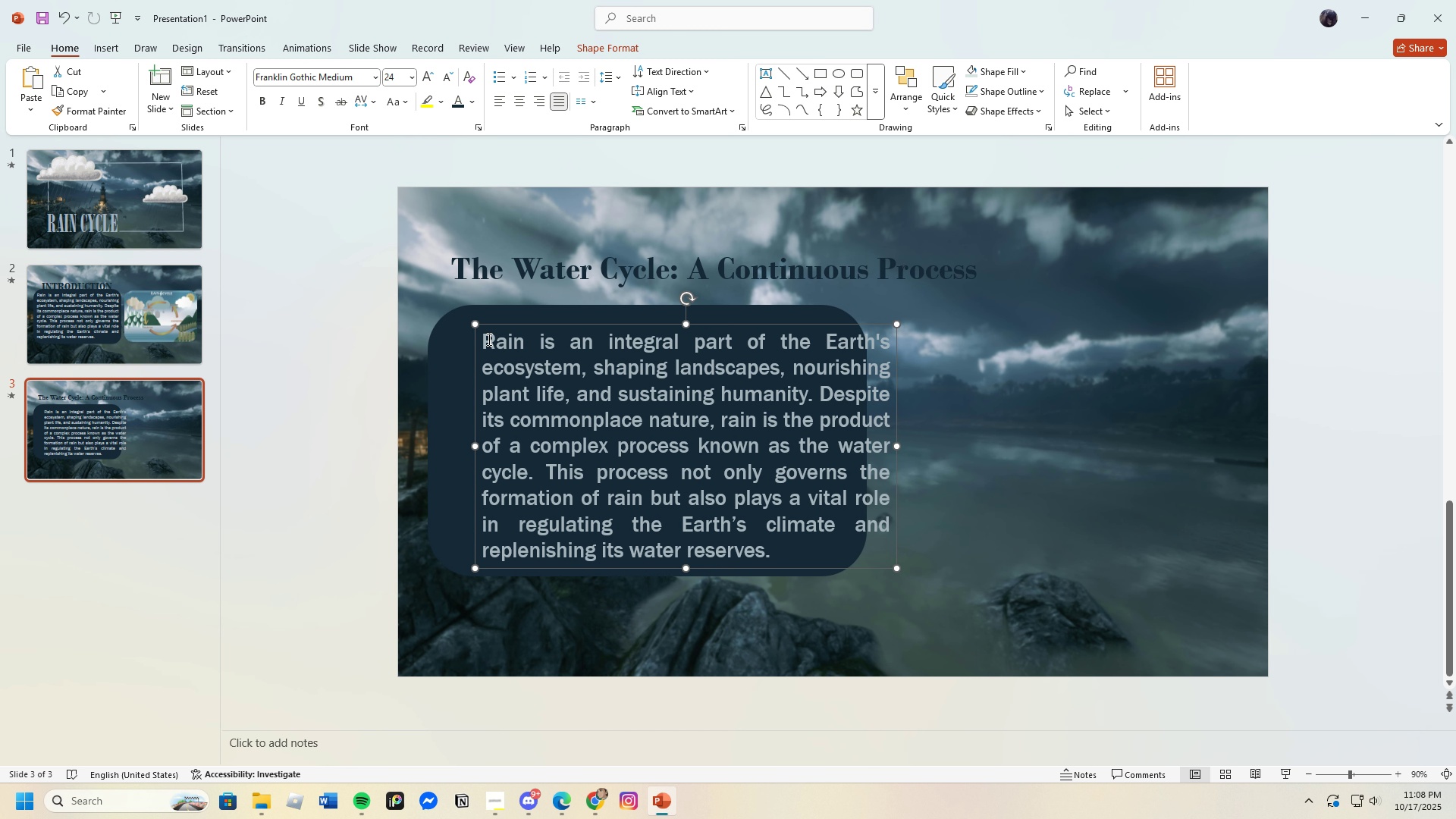 
left_click_drag(start_coordinate=[485, 339], to_coordinate=[864, 572])
 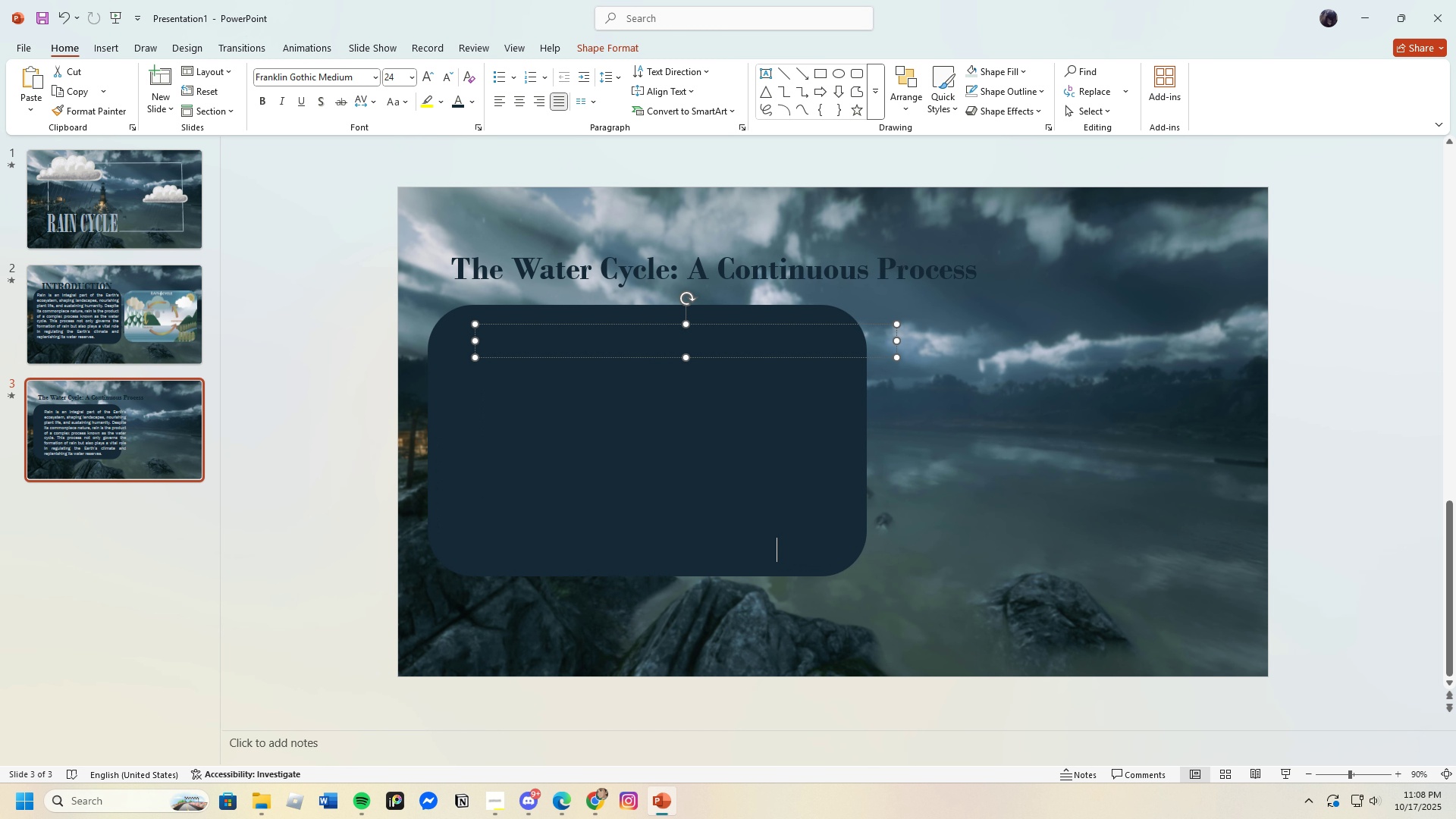 
key(Backspace)
 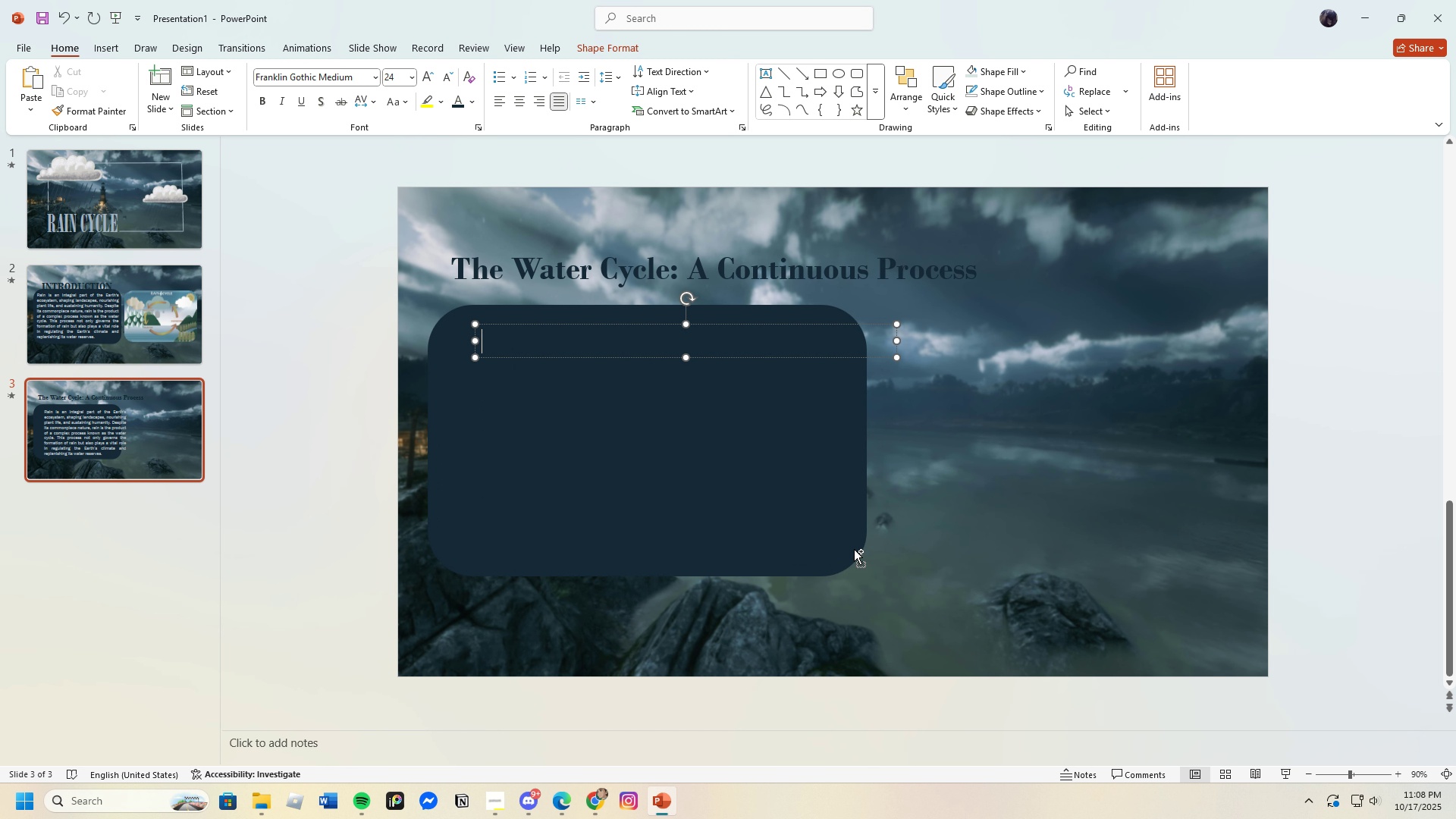 
key(Control+V)
 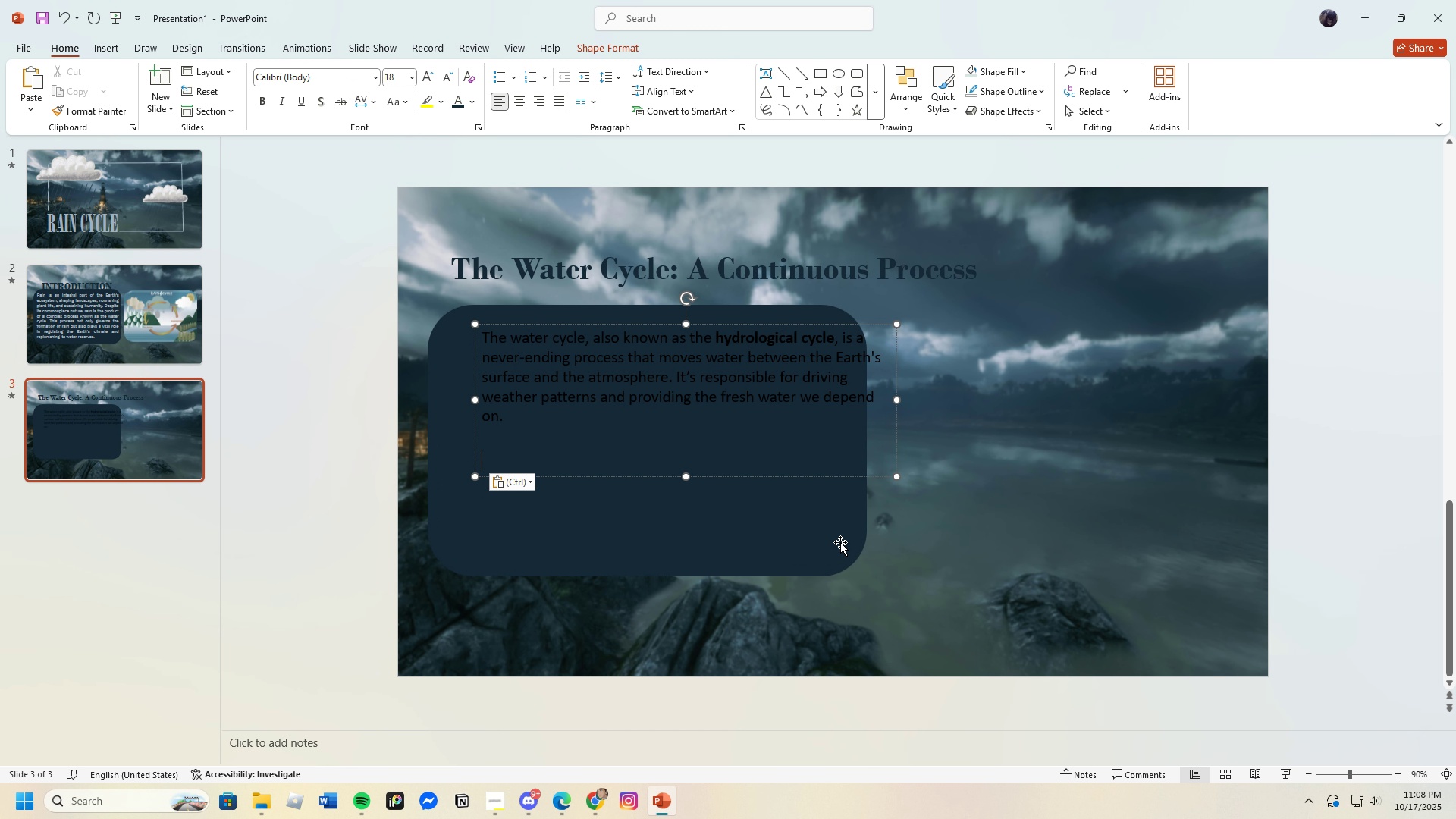 
key(Backspace)
 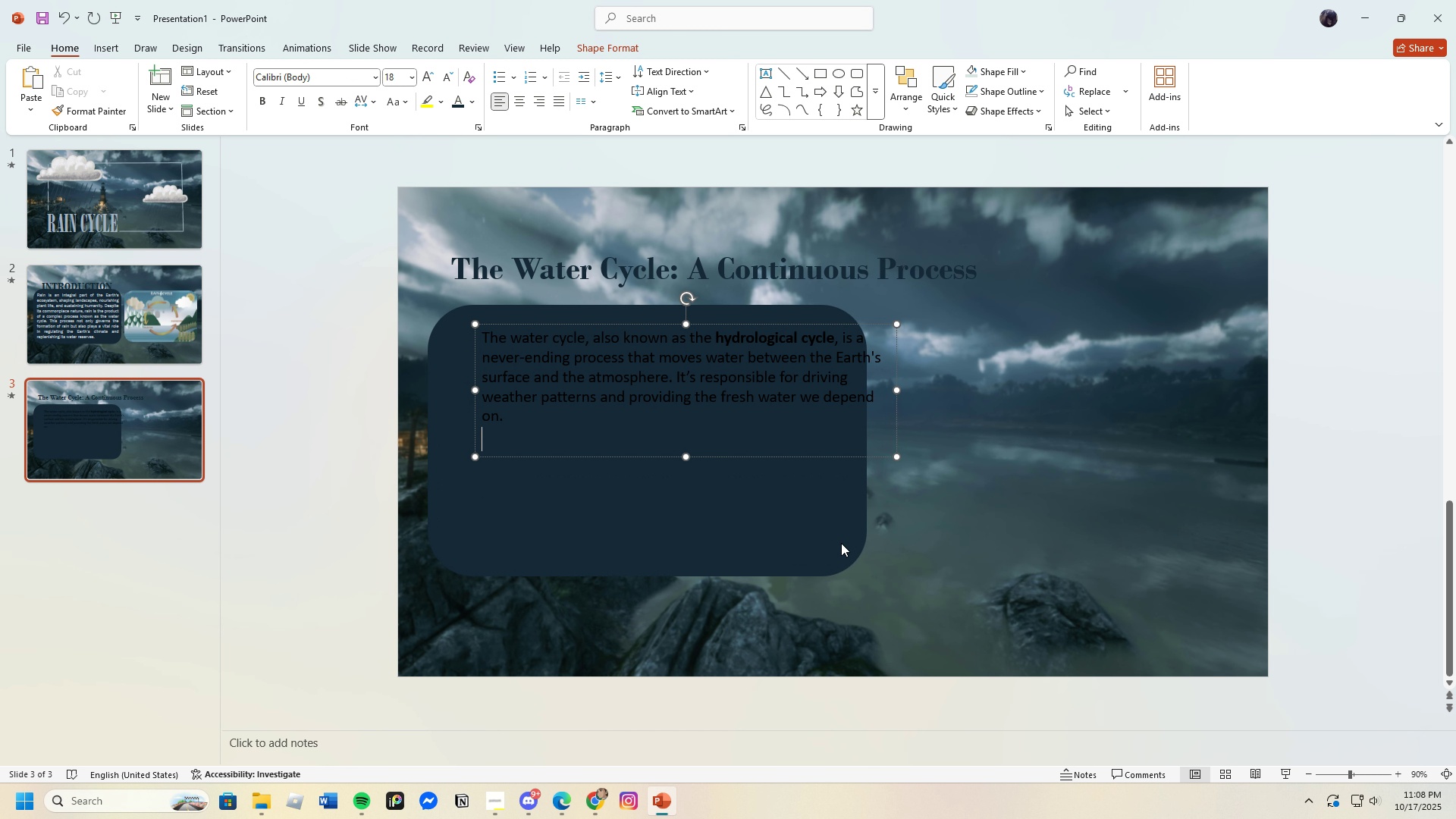 
key(Backspace)
 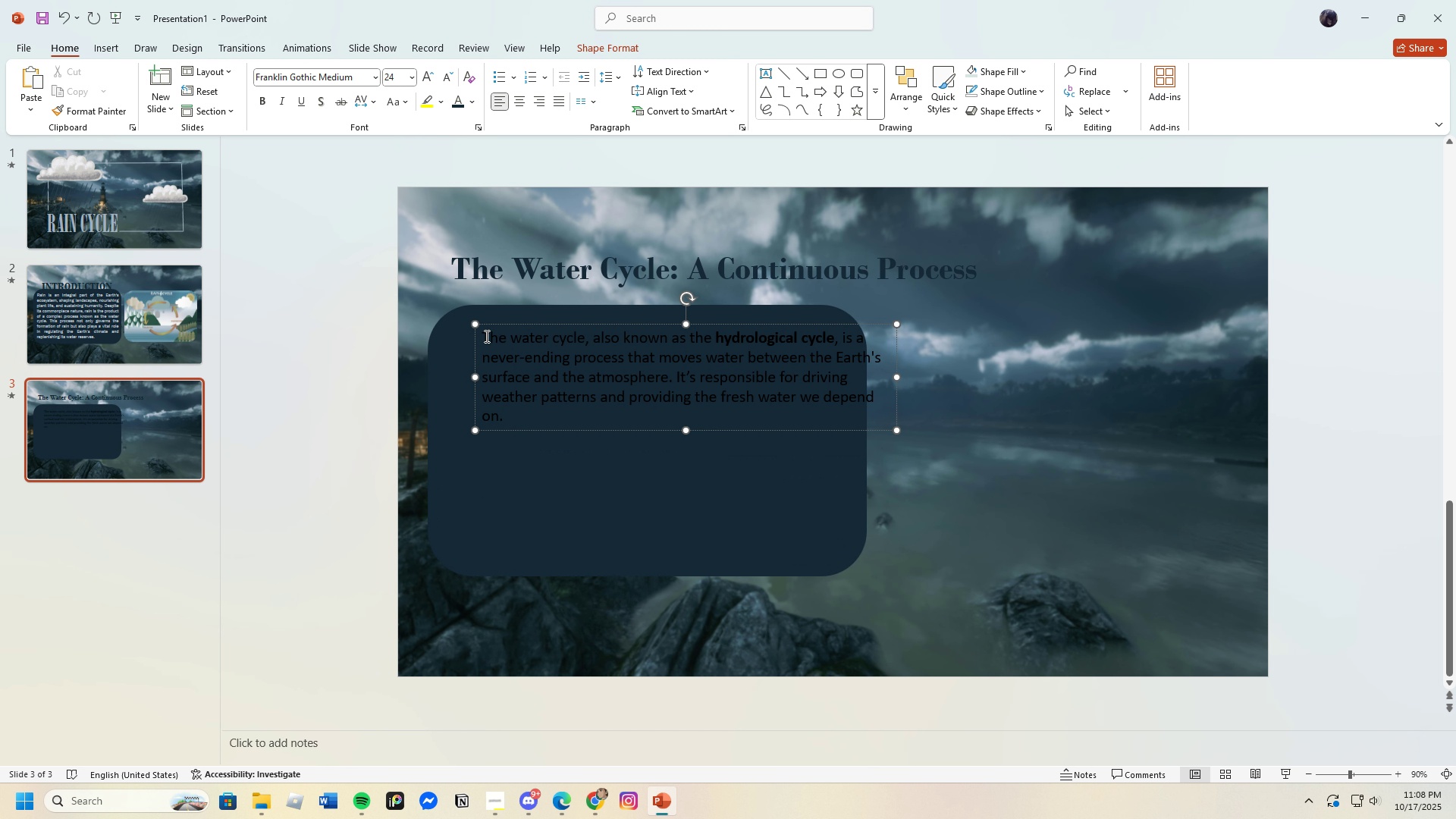 
left_click_drag(start_coordinate=[485, 336], to_coordinate=[582, 458])
 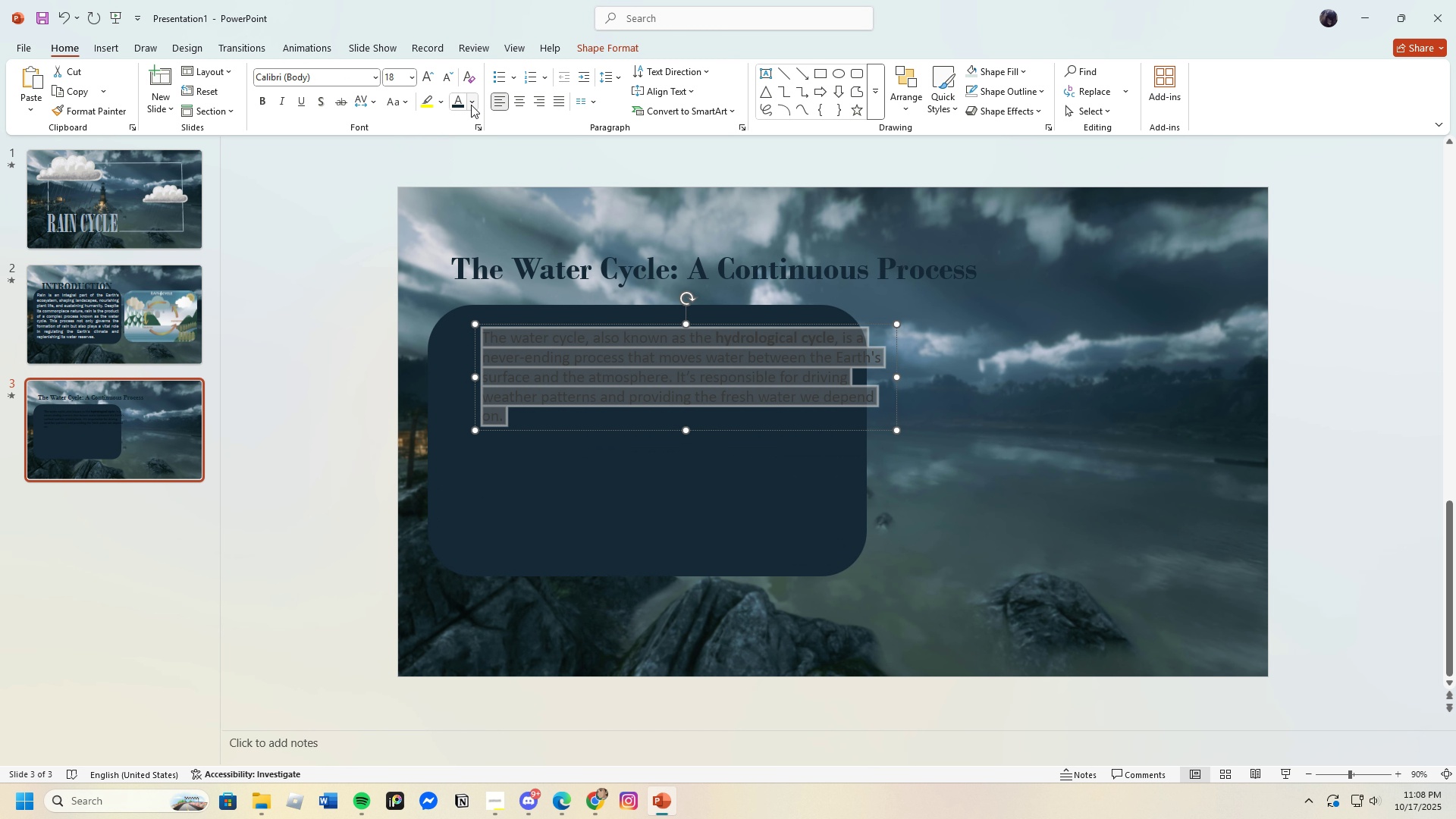 
left_click([472, 102])
 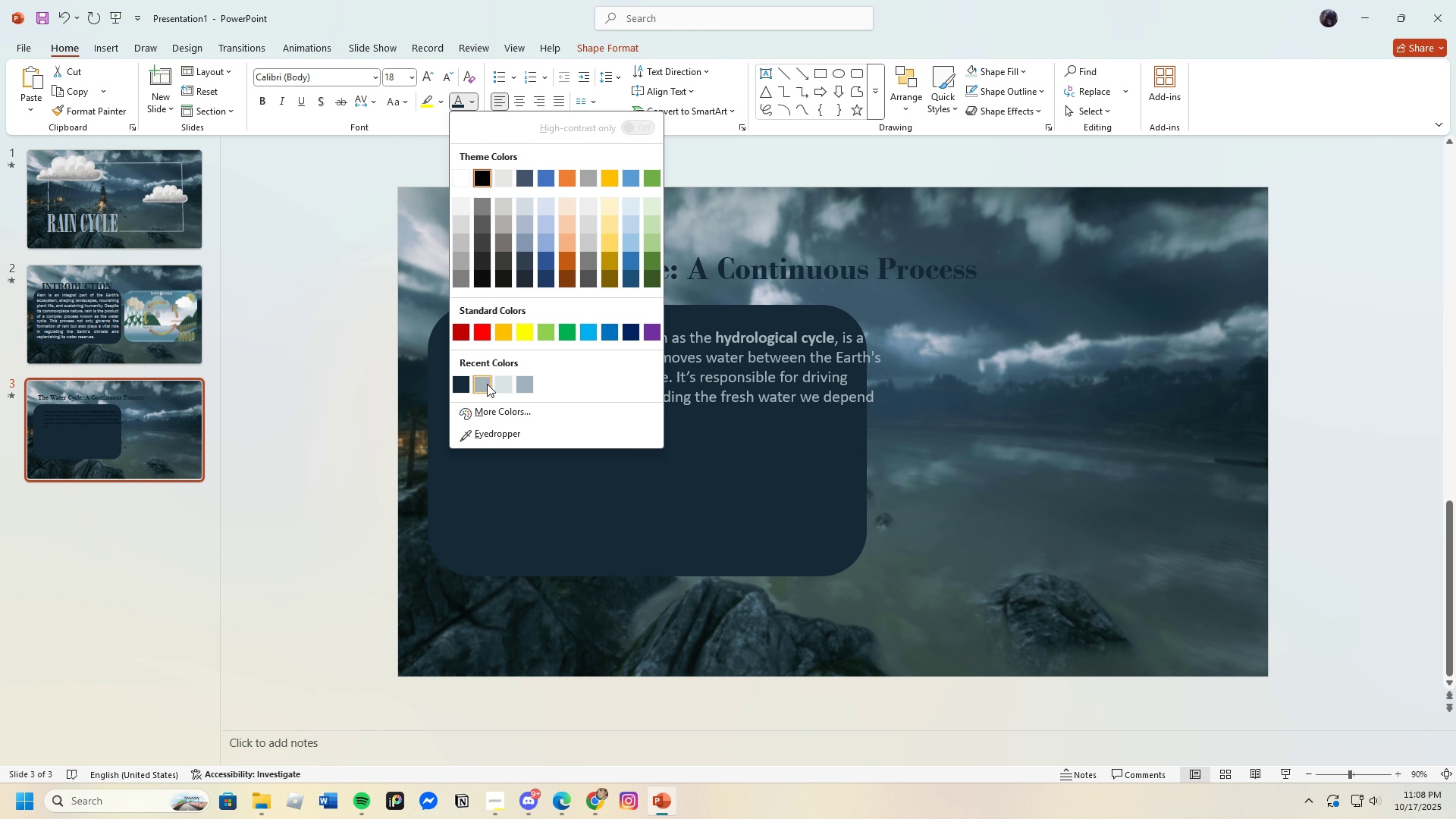 
left_click([487, 384])
 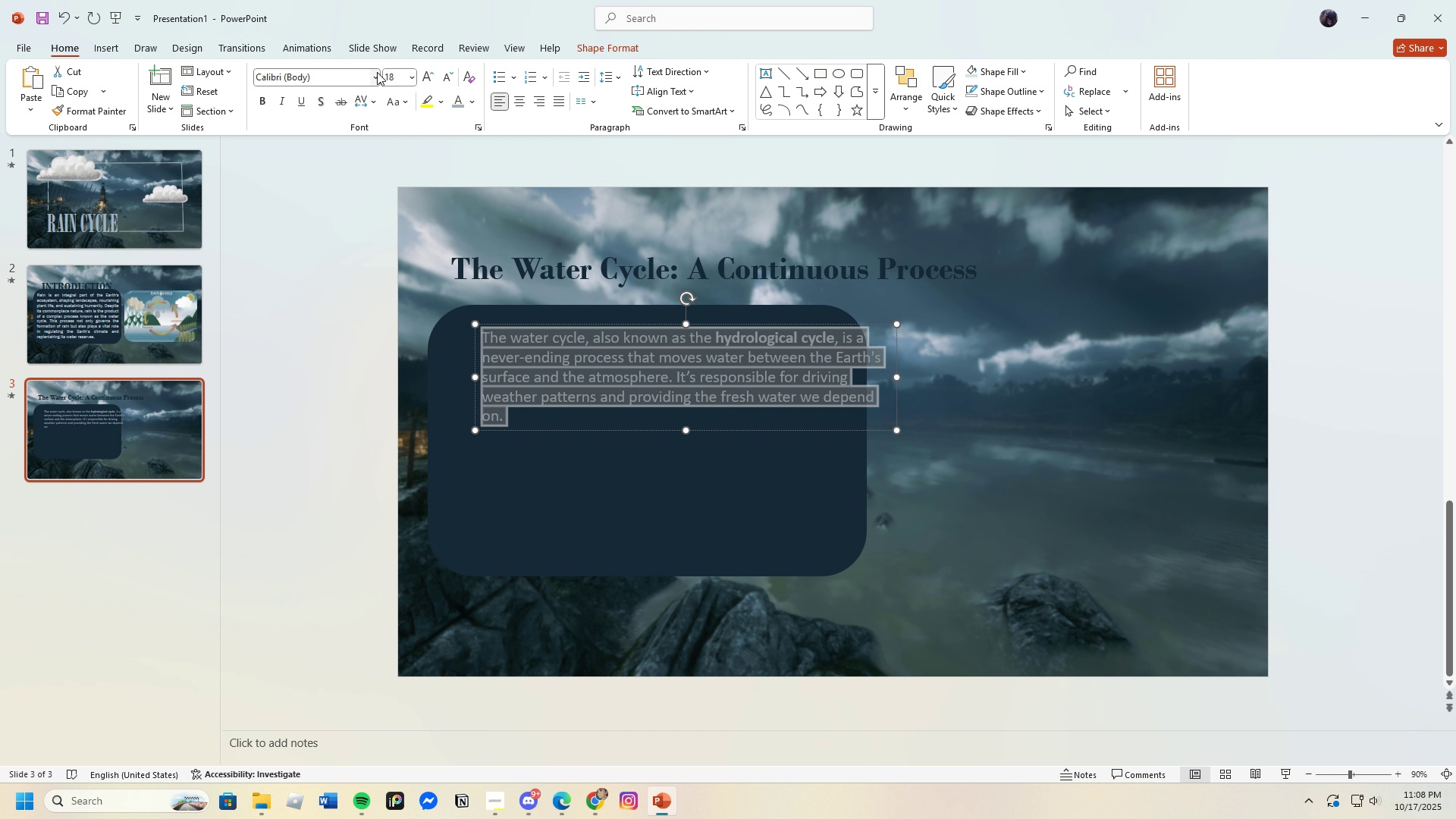 
left_click([379, 74])
 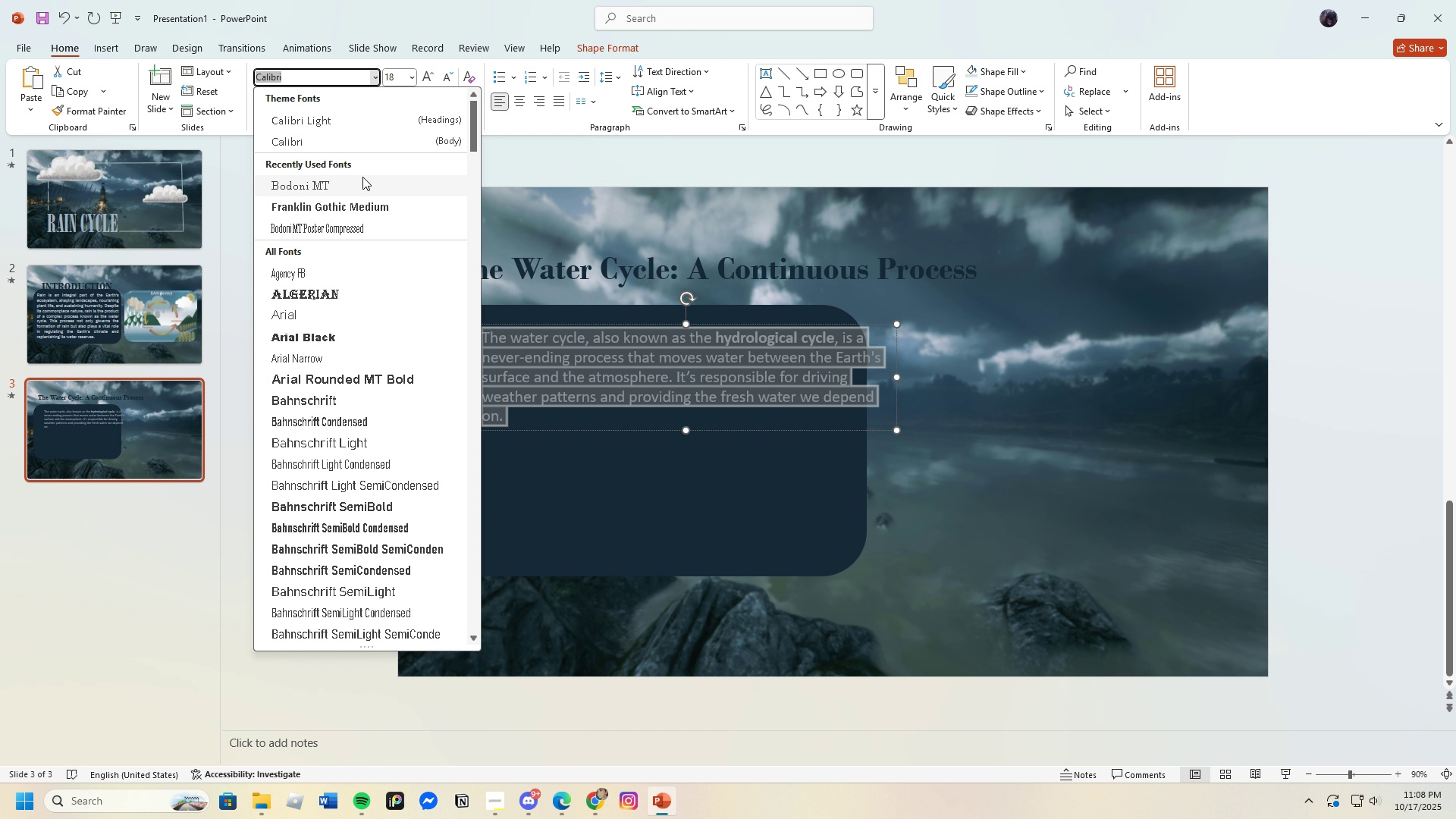 
mouse_move([337, 195])
 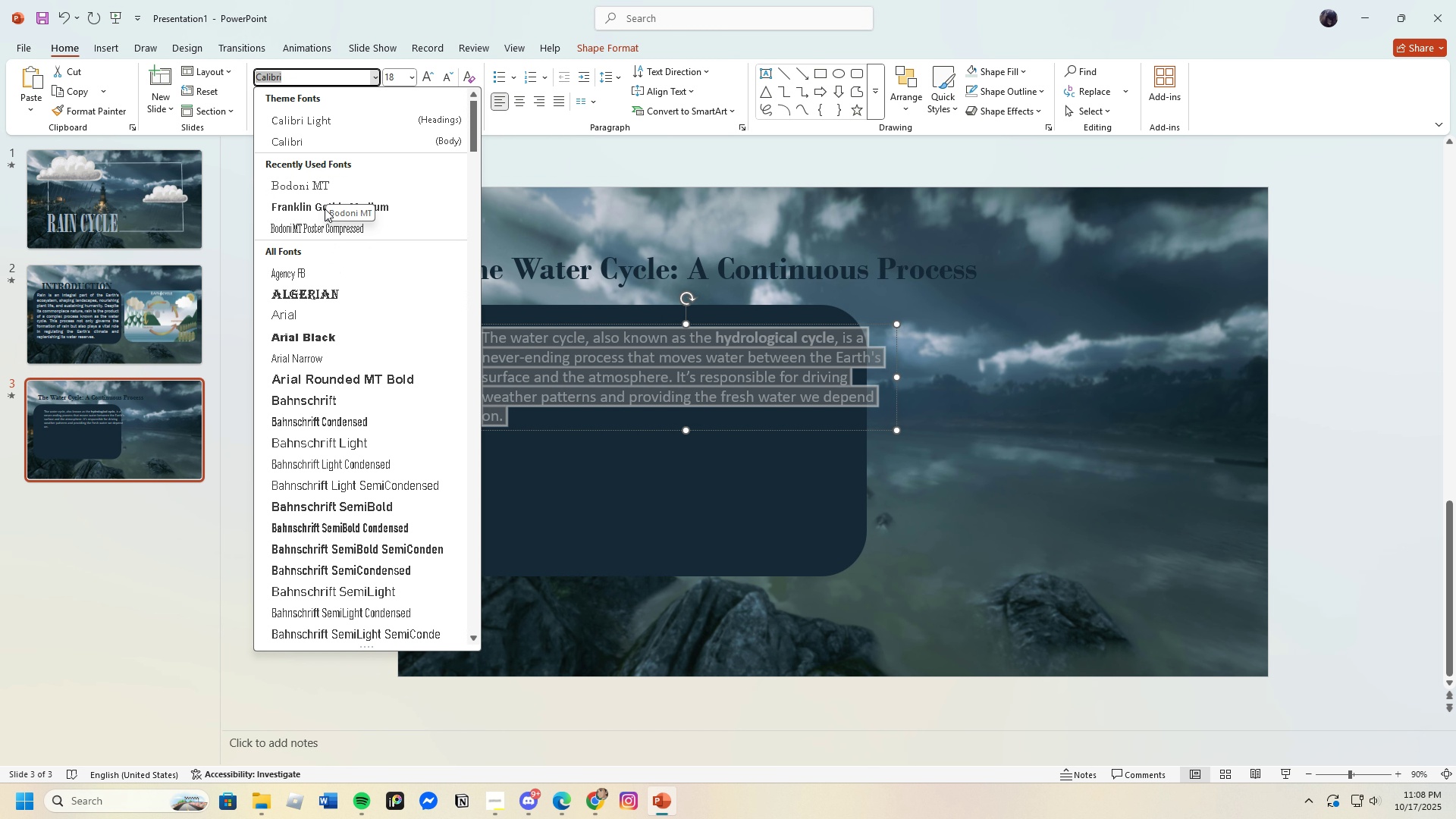 
wait(5.29)
 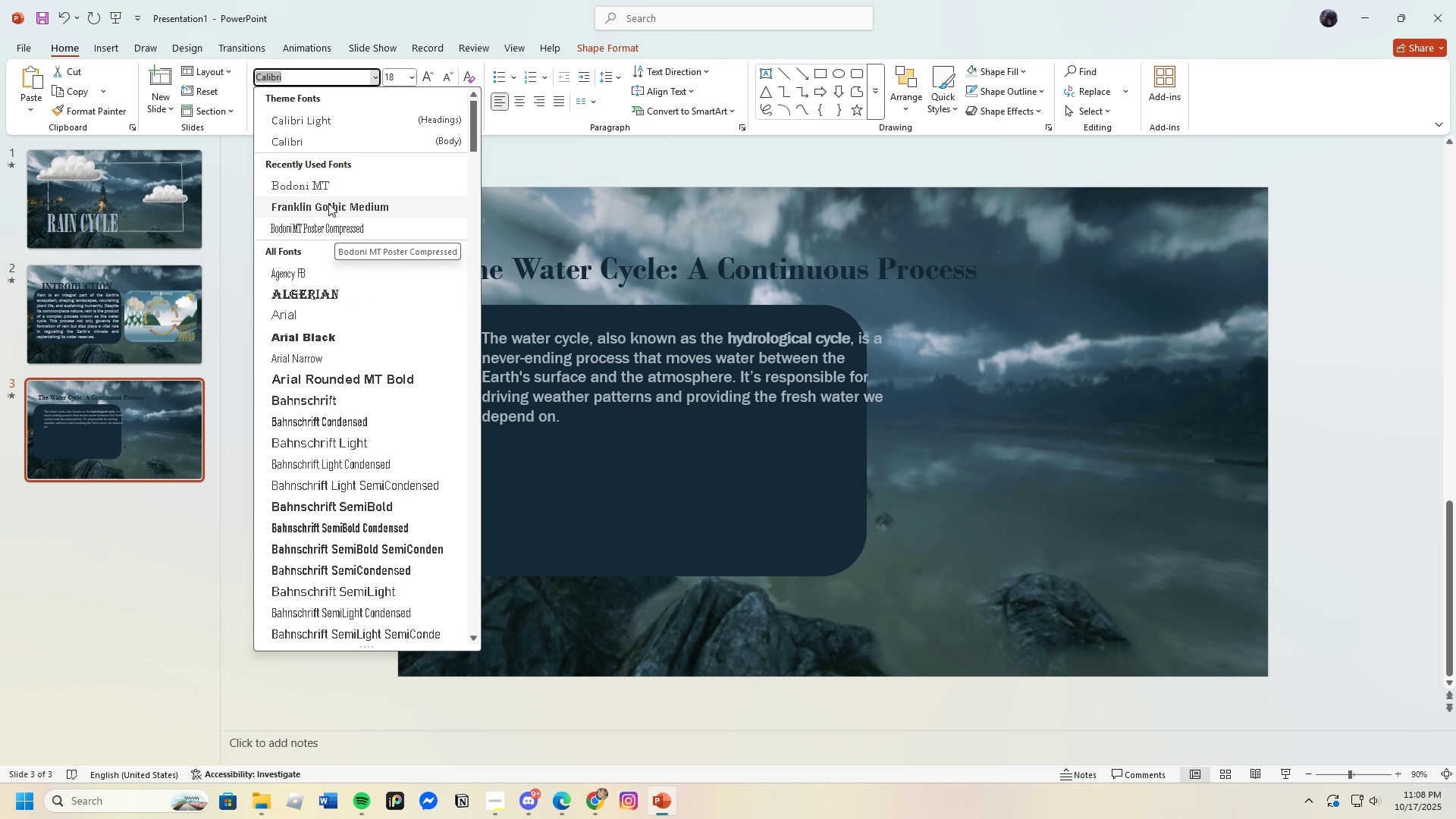 
left_click([319, 206])
 